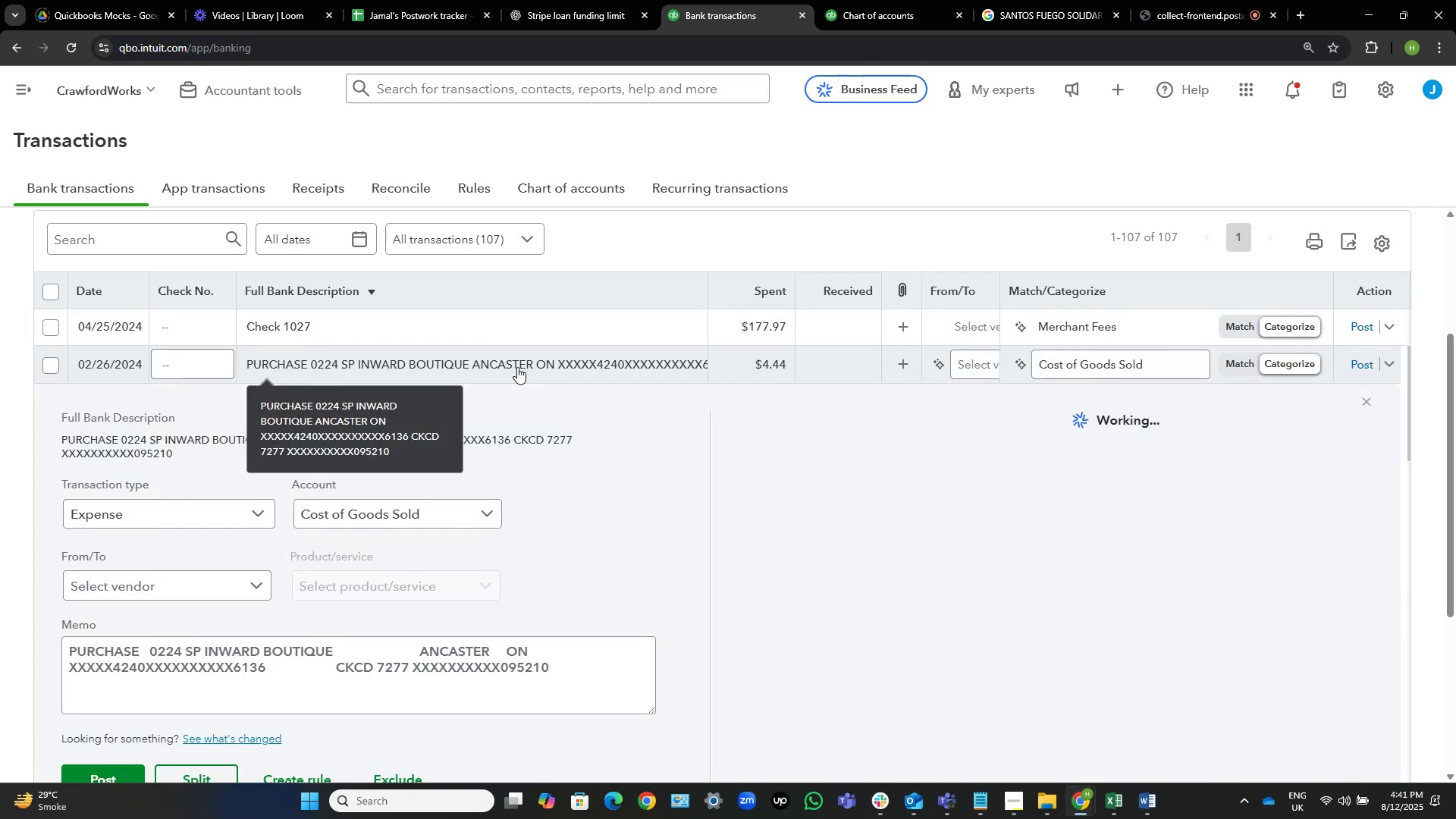 
left_click_drag(start_coordinate=[327, 437], to_coordinate=[215, 434])
 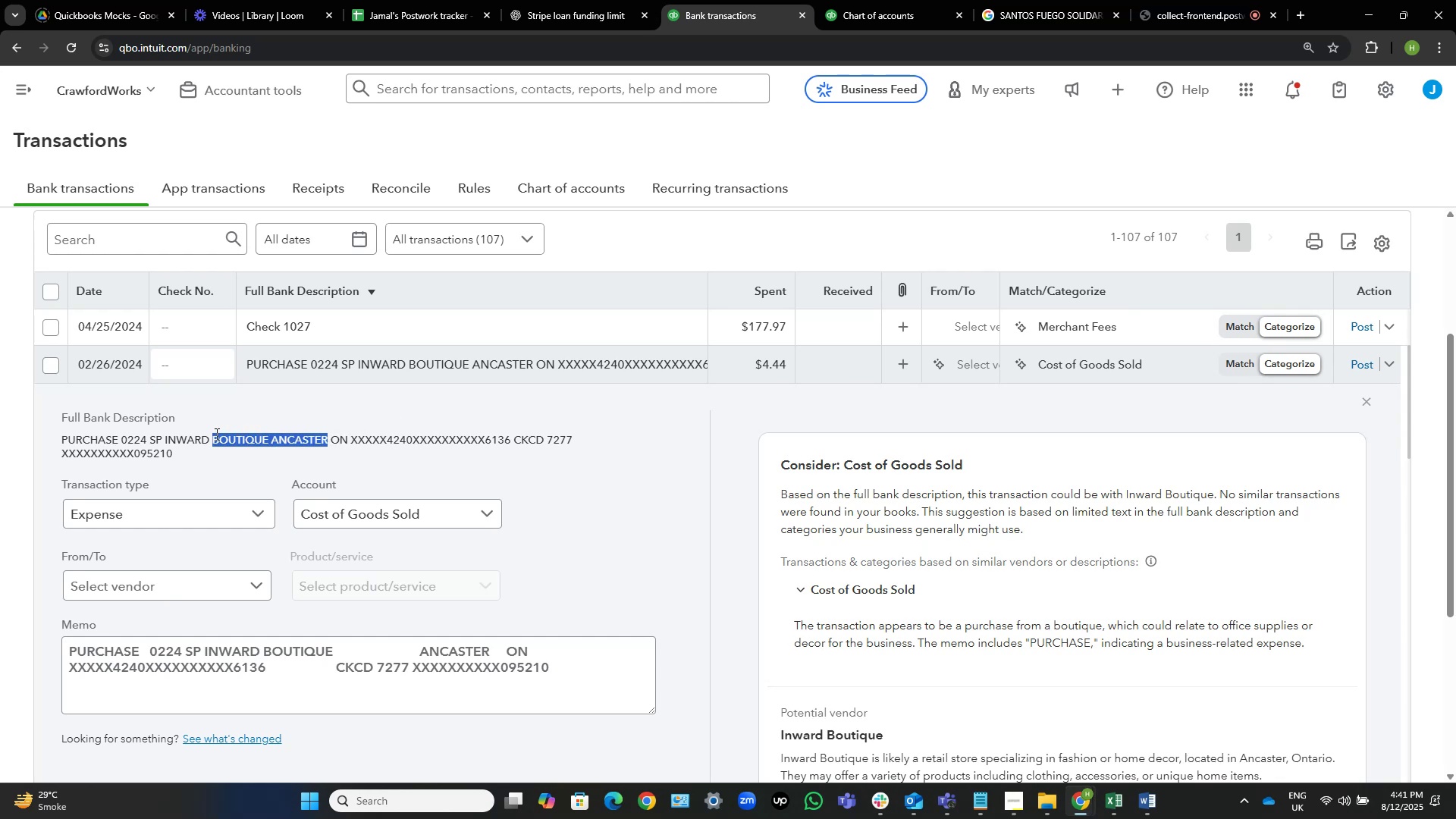 
hold_key(key=ControlLeft, duration=1.08)
 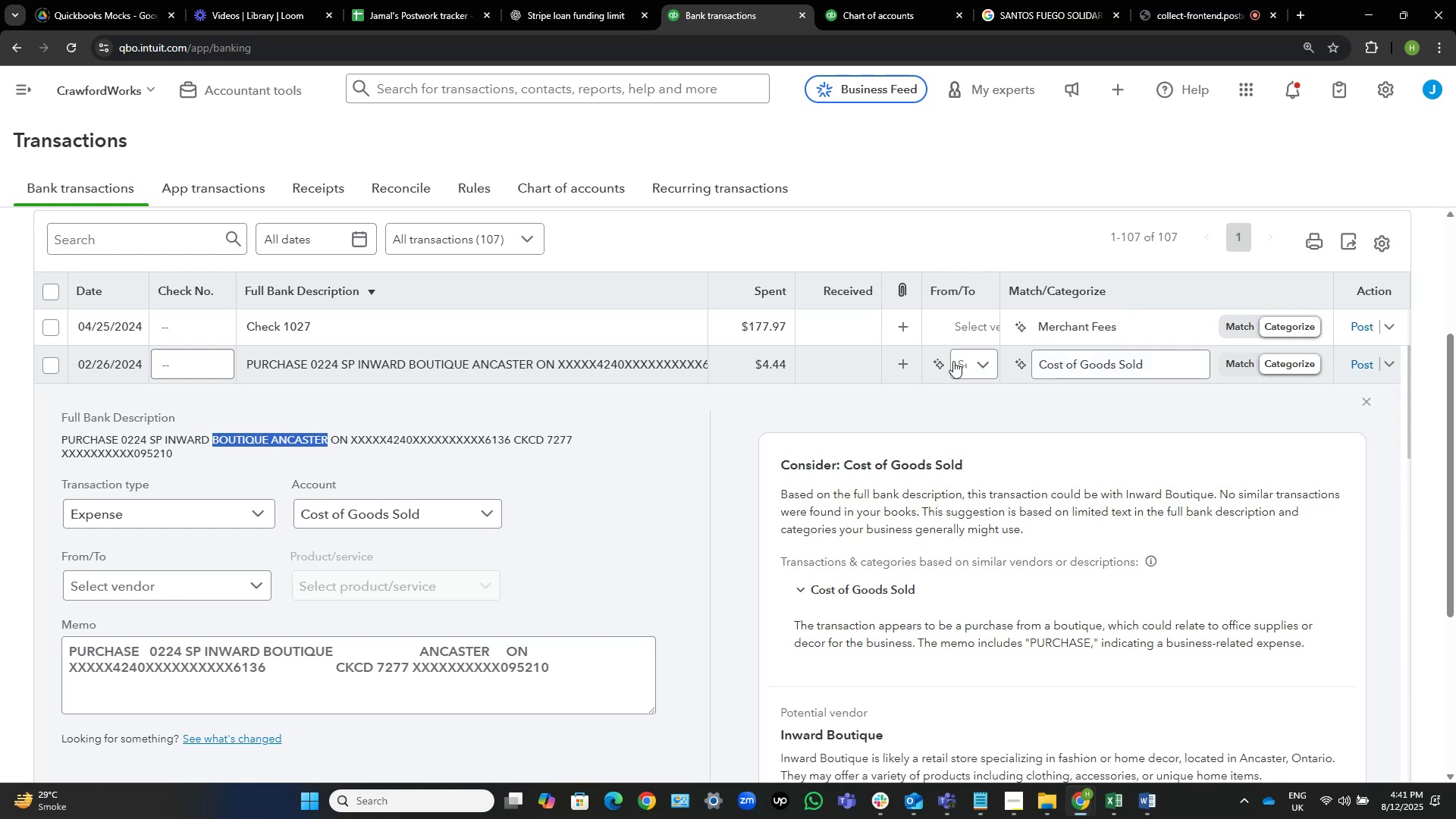 
hold_key(key=C, duration=0.56)
 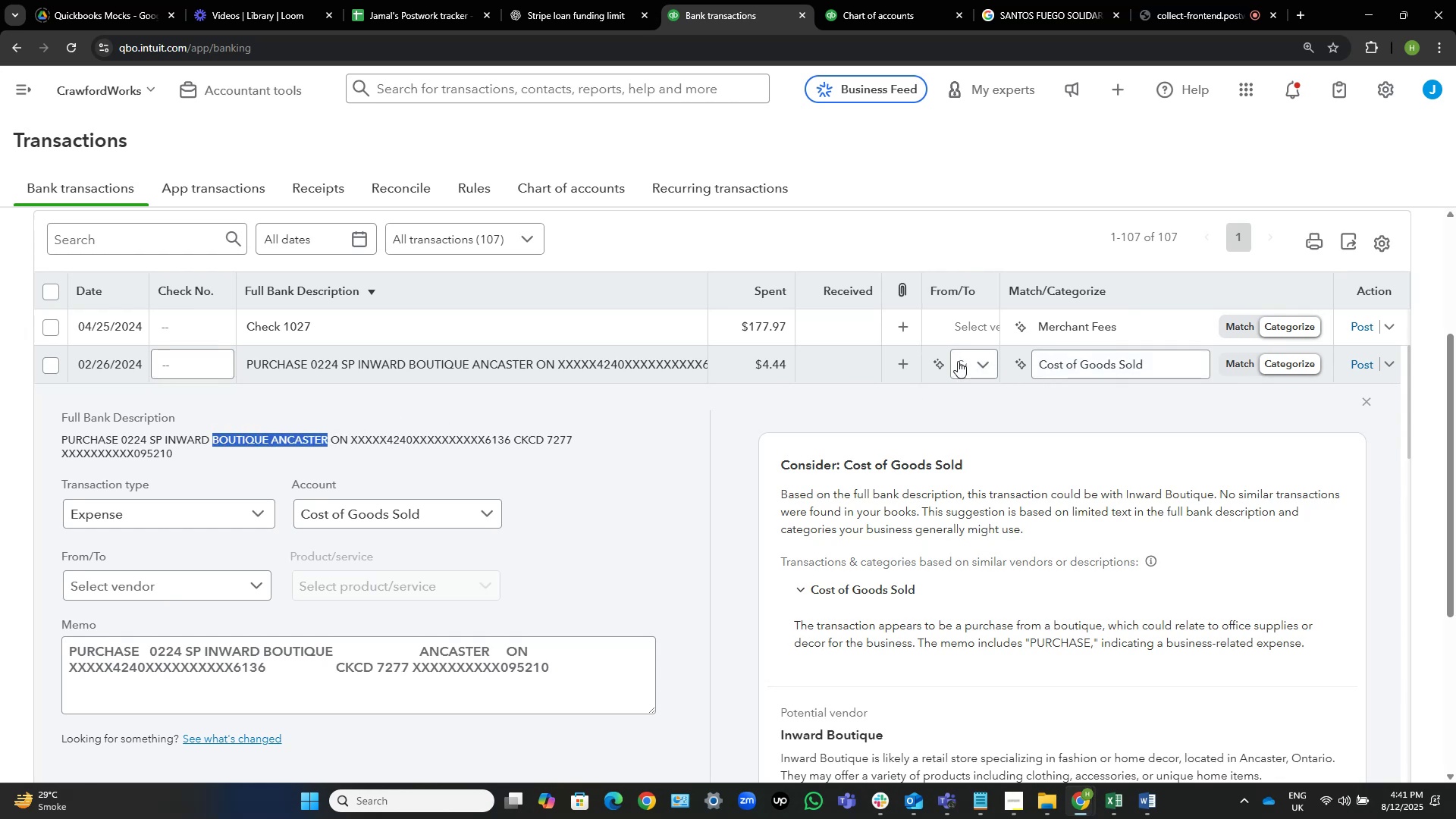 
left_click([960, 362])
 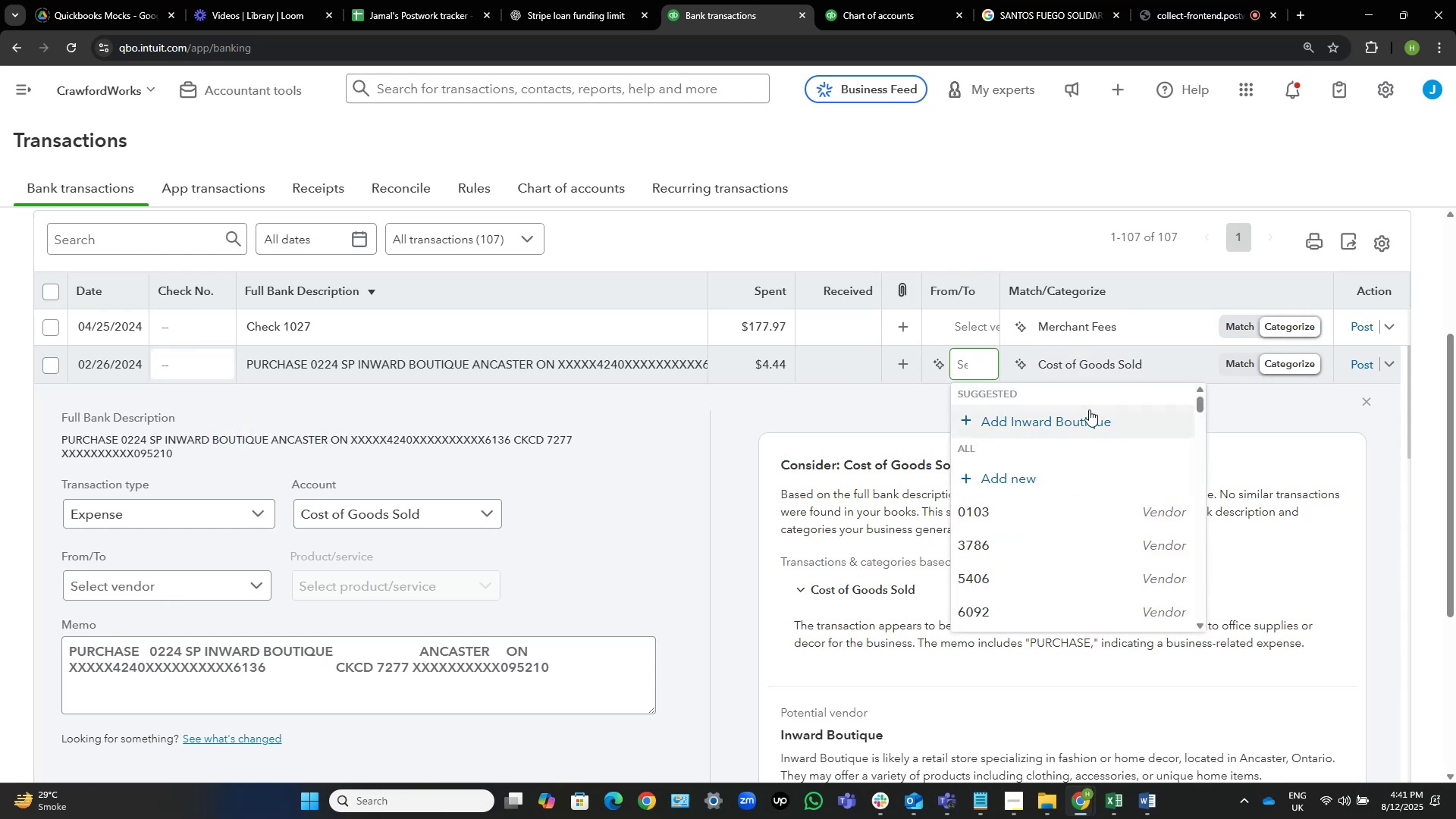 
left_click([1090, 417])
 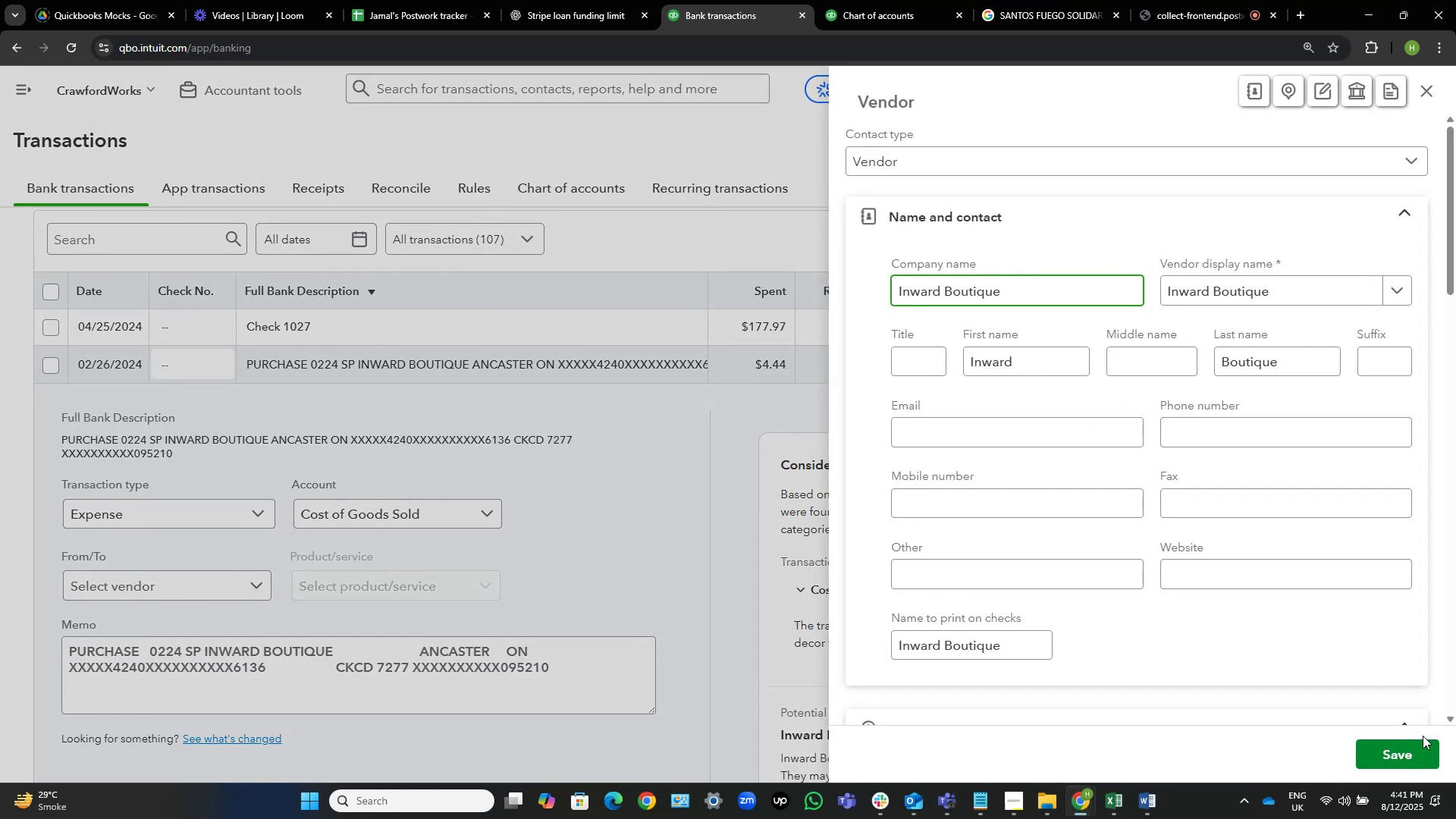 
left_click([1403, 748])
 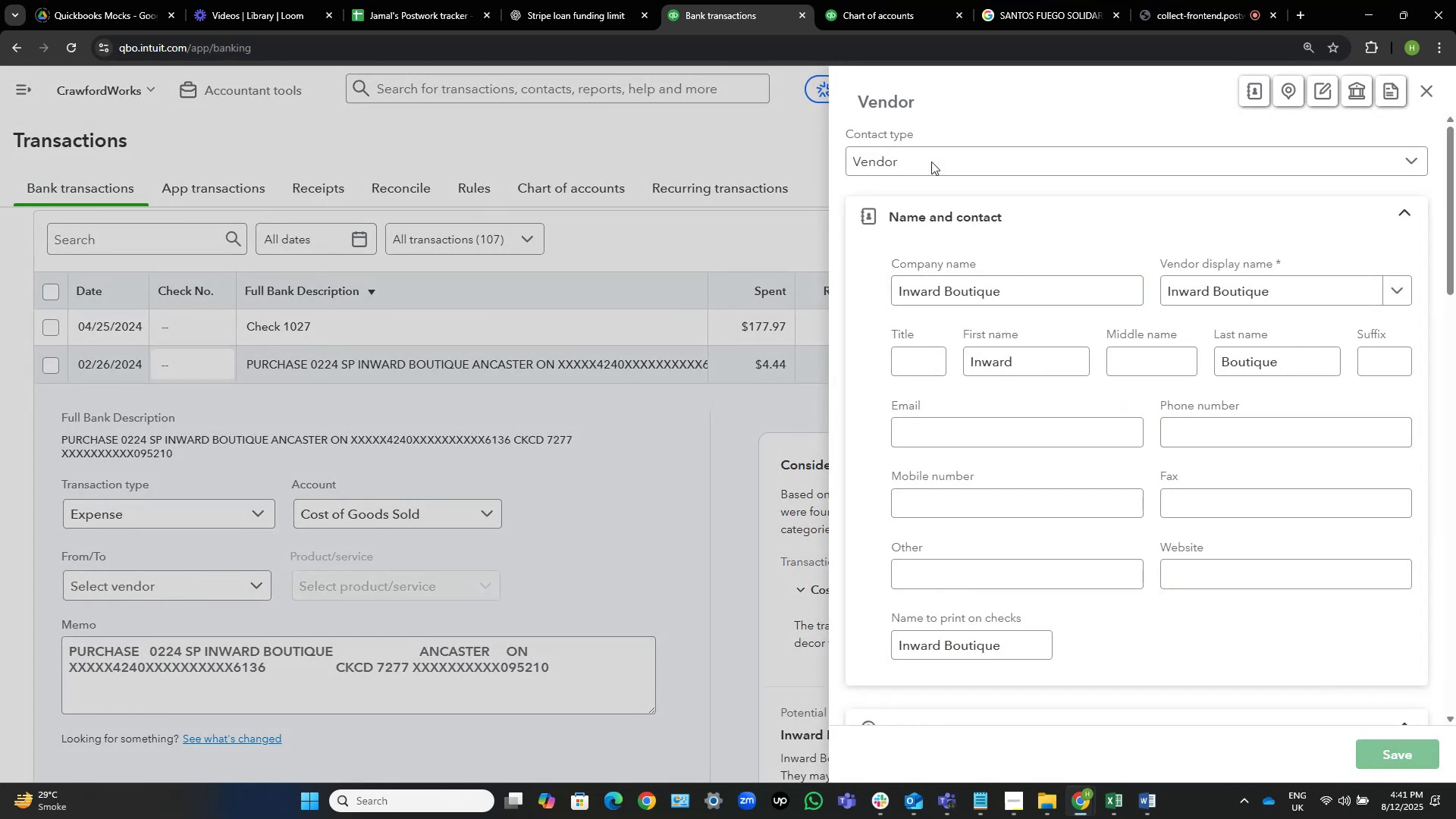 
left_click([1038, 0])
 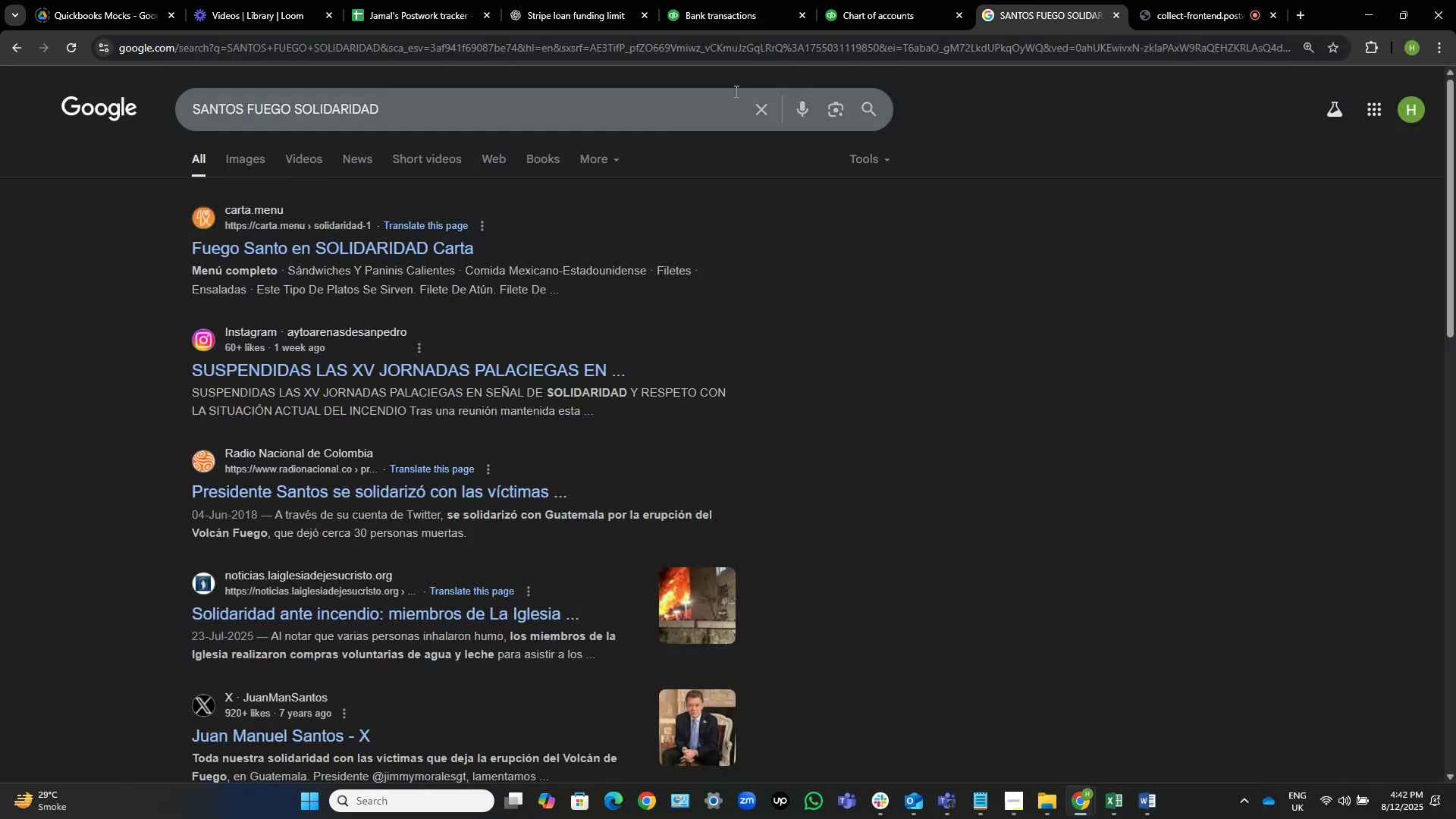 
left_click([756, 99])
 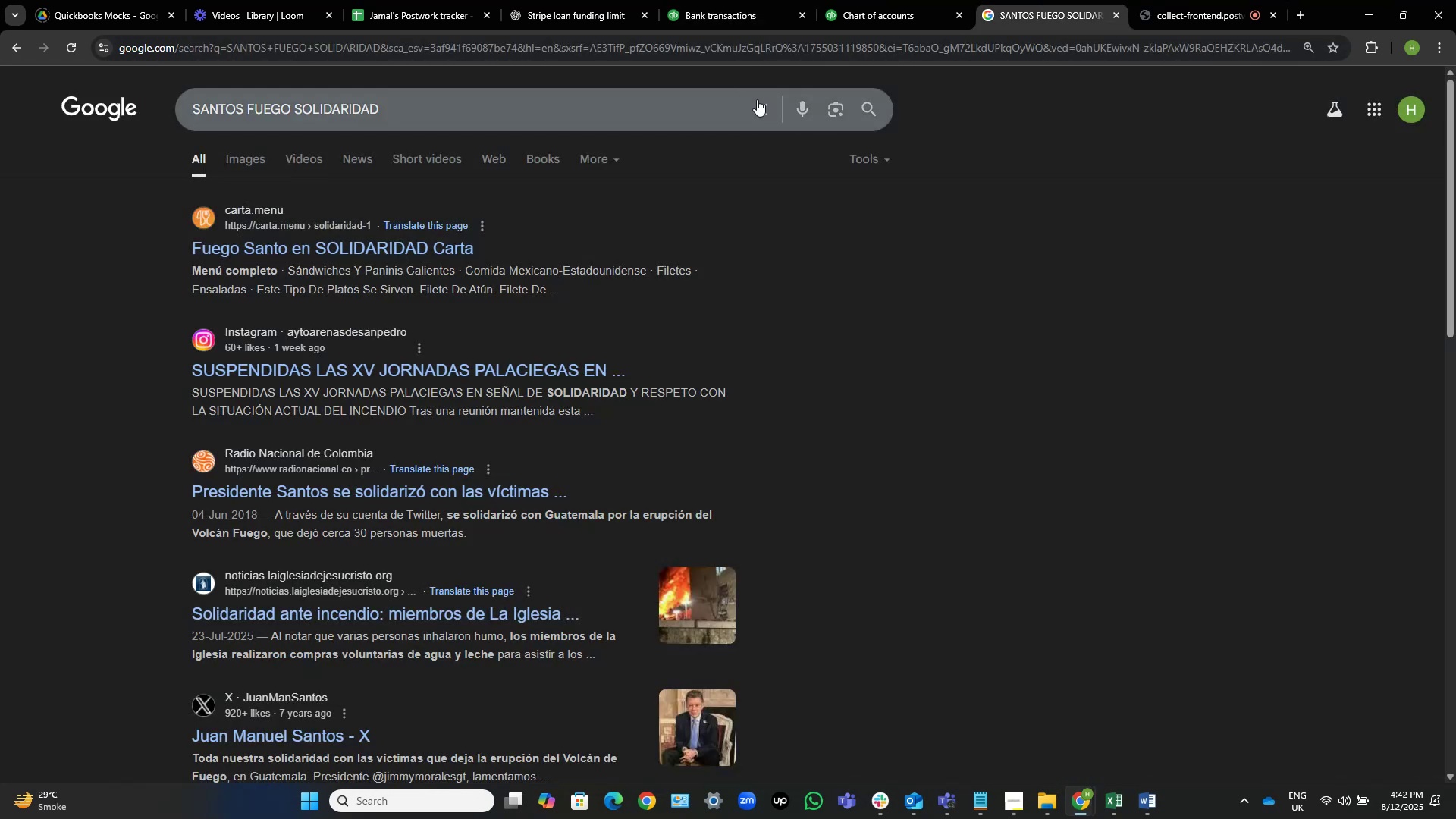 
key(Control+V)
 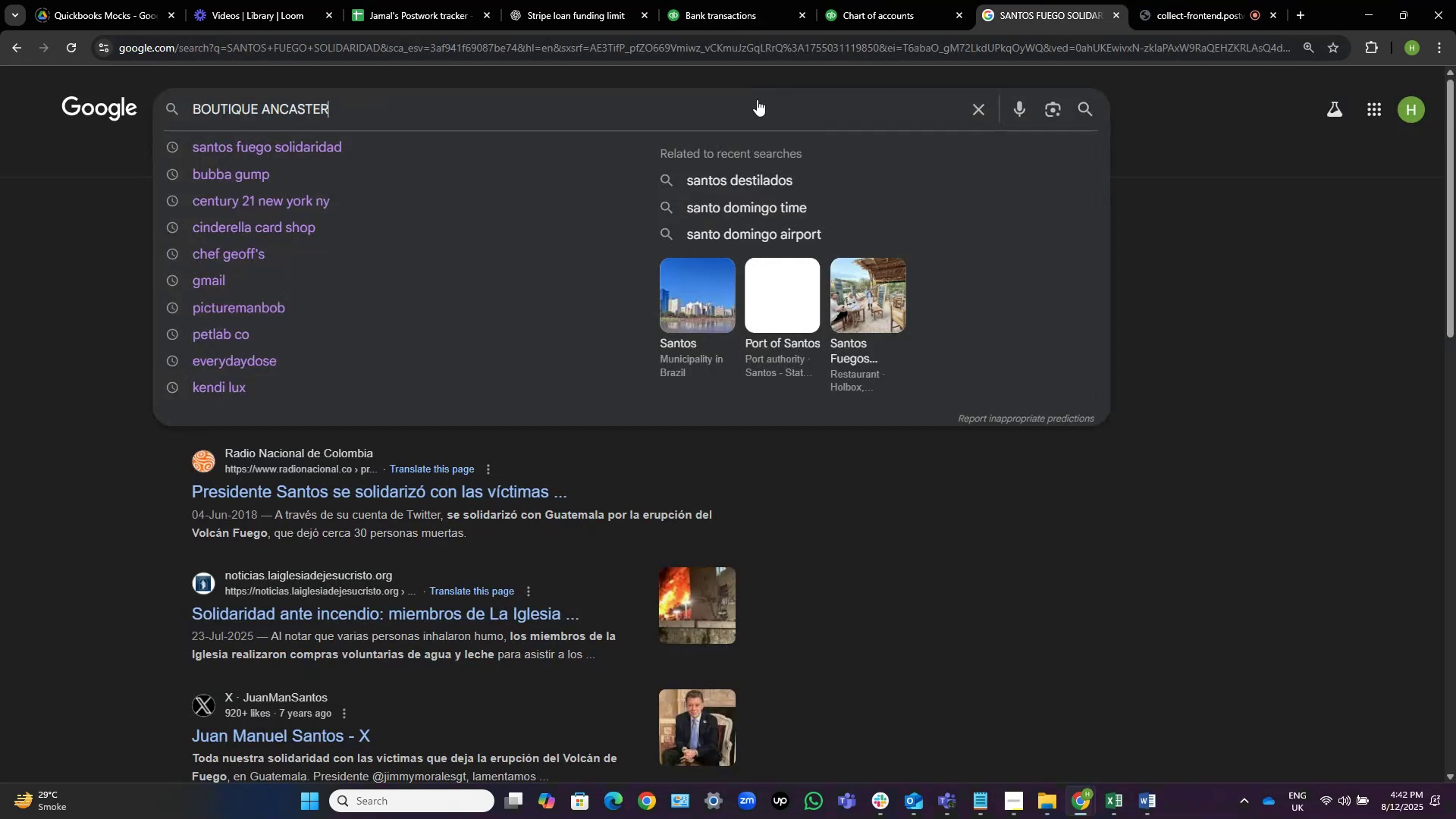 
key(NumpadEnter)
 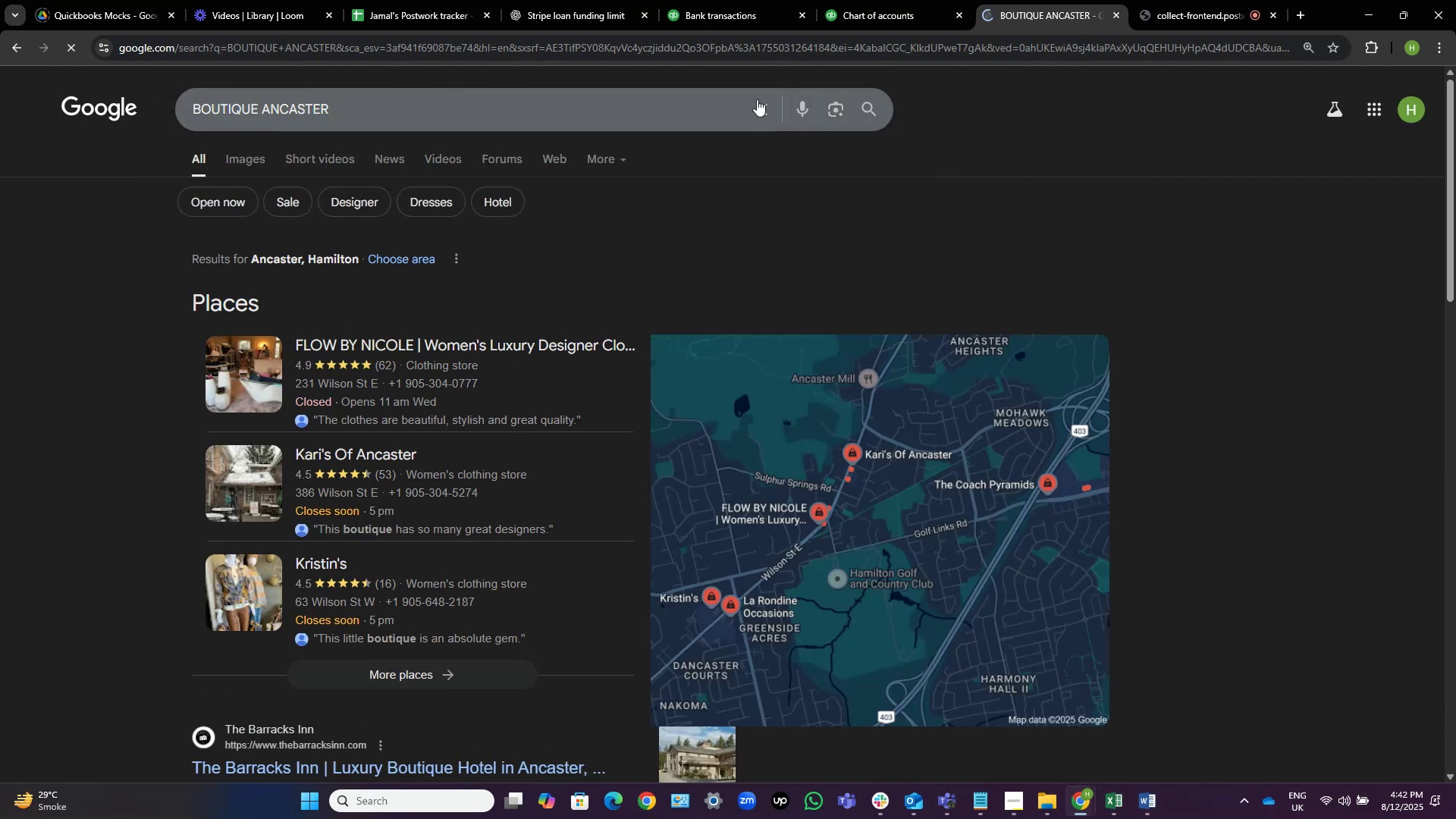 
wait(10.03)
 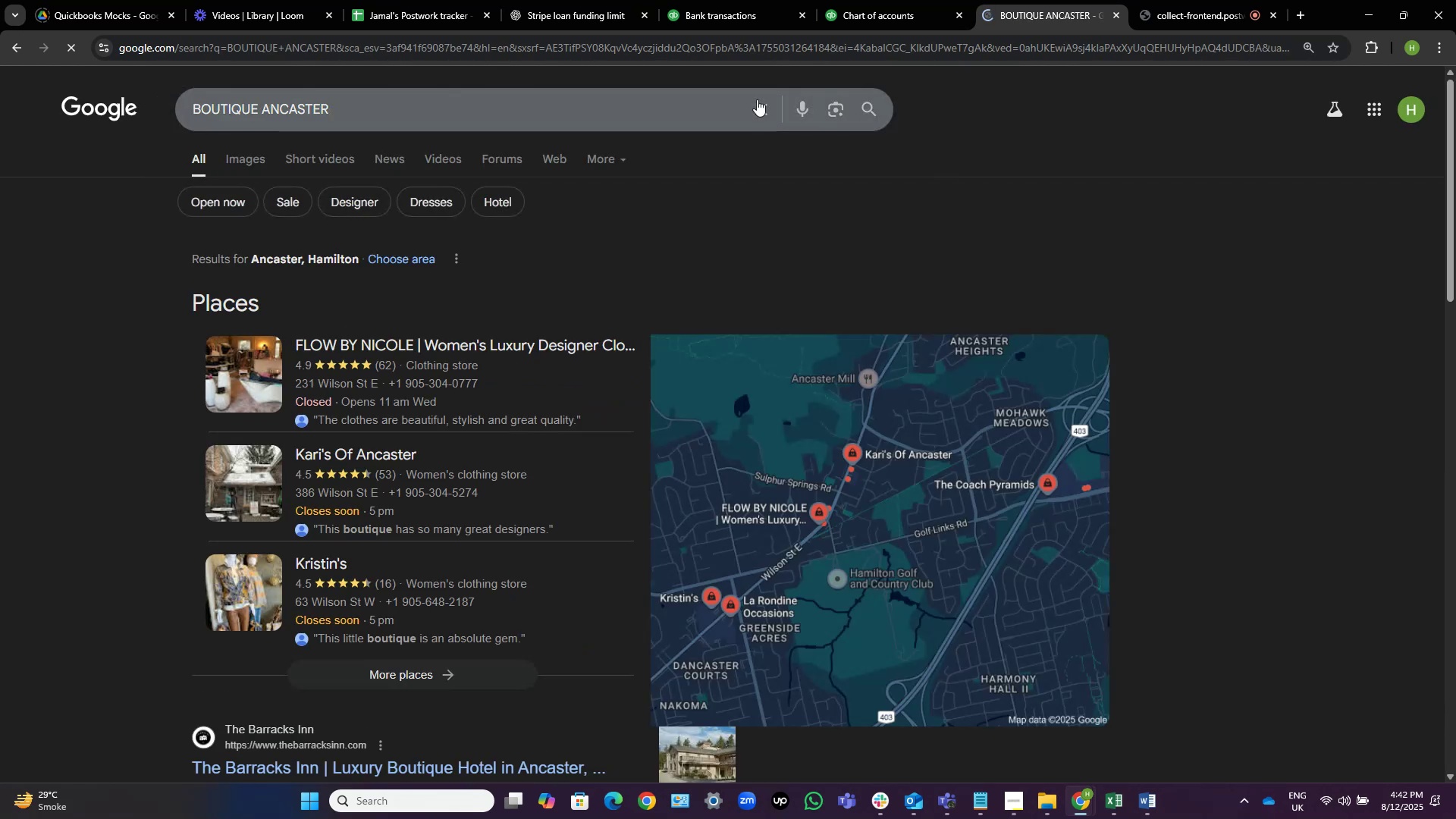 
left_click([727, 0])
 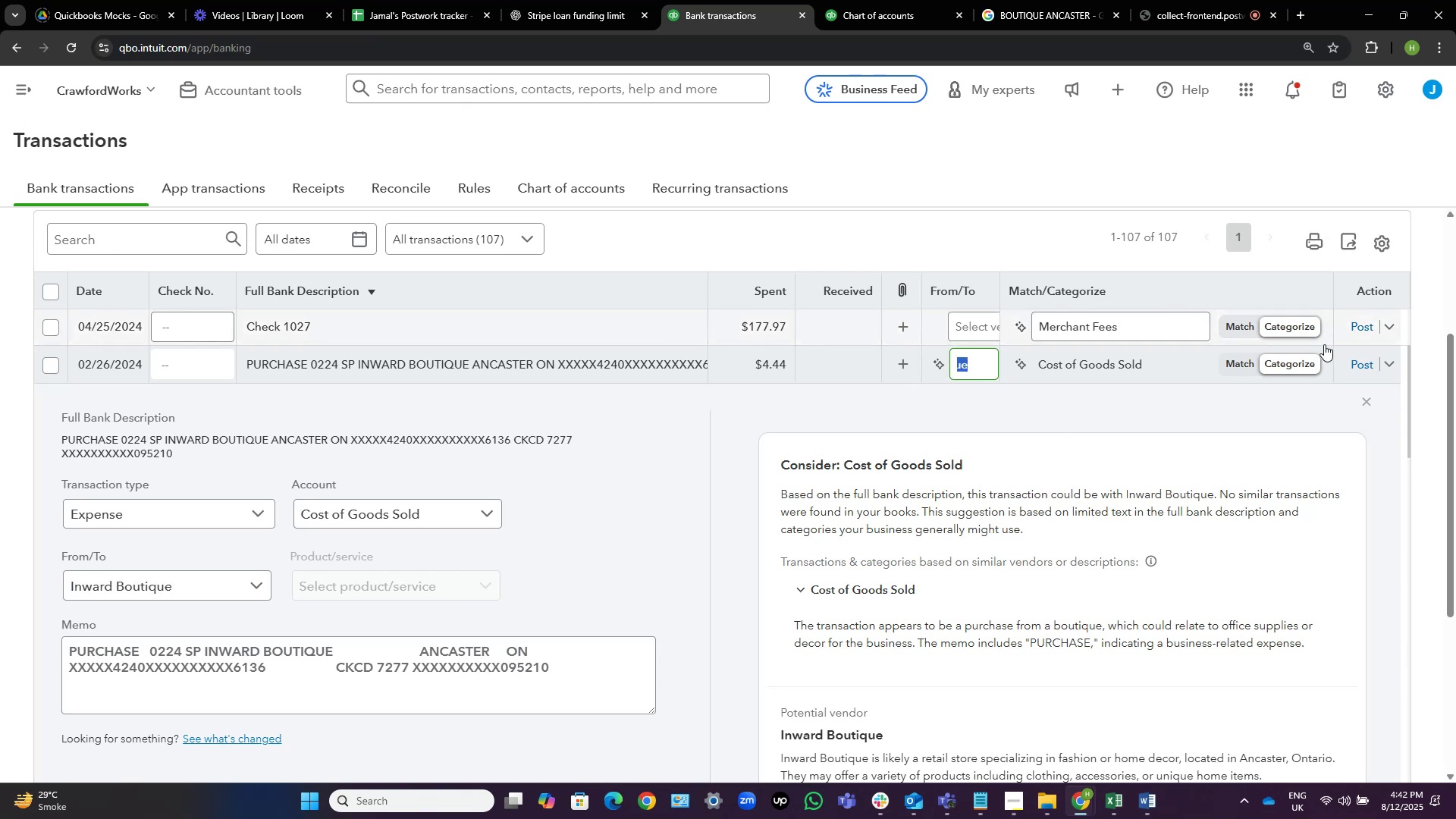 
wait(10.61)
 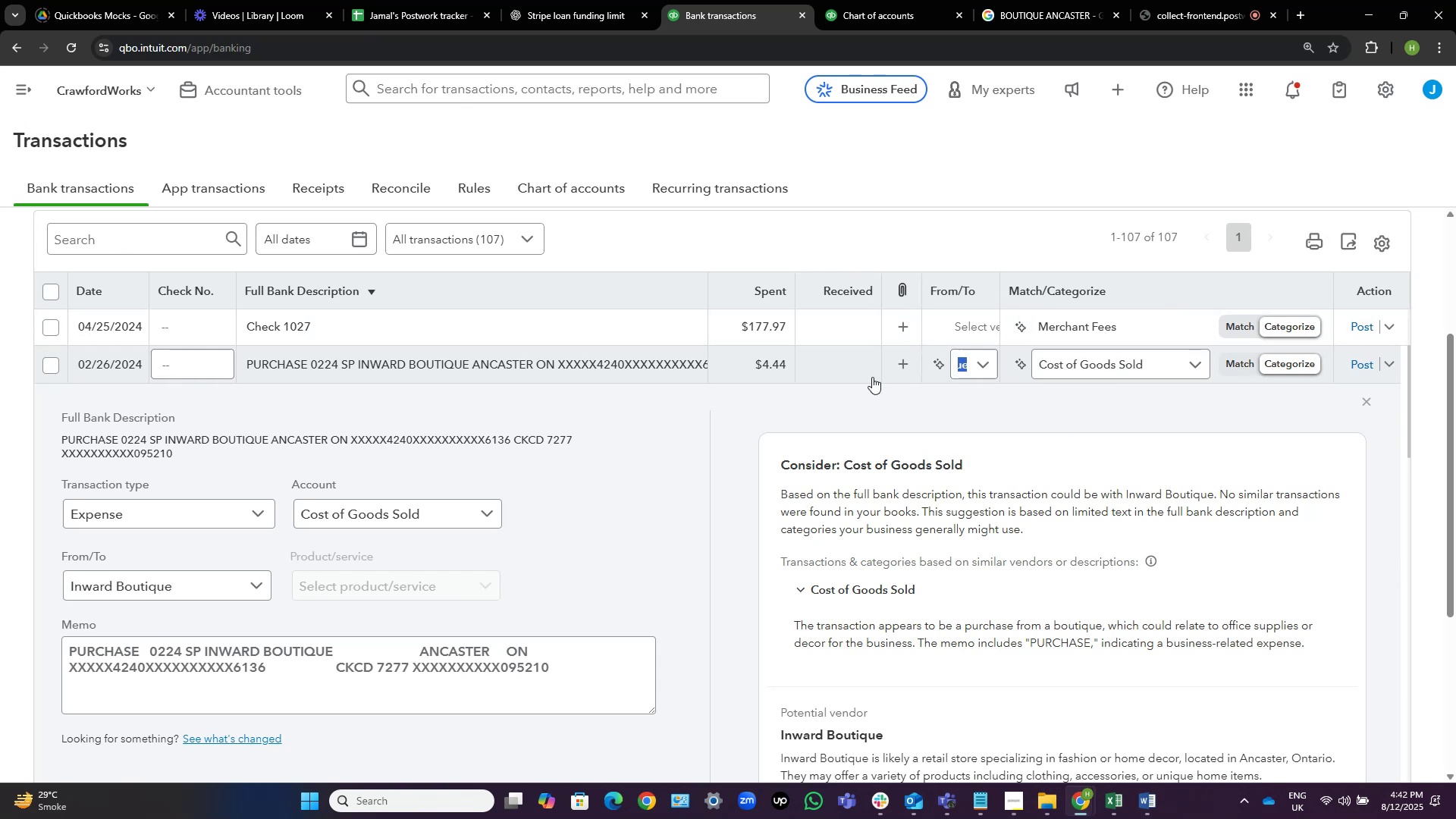 
key(Control+V)
 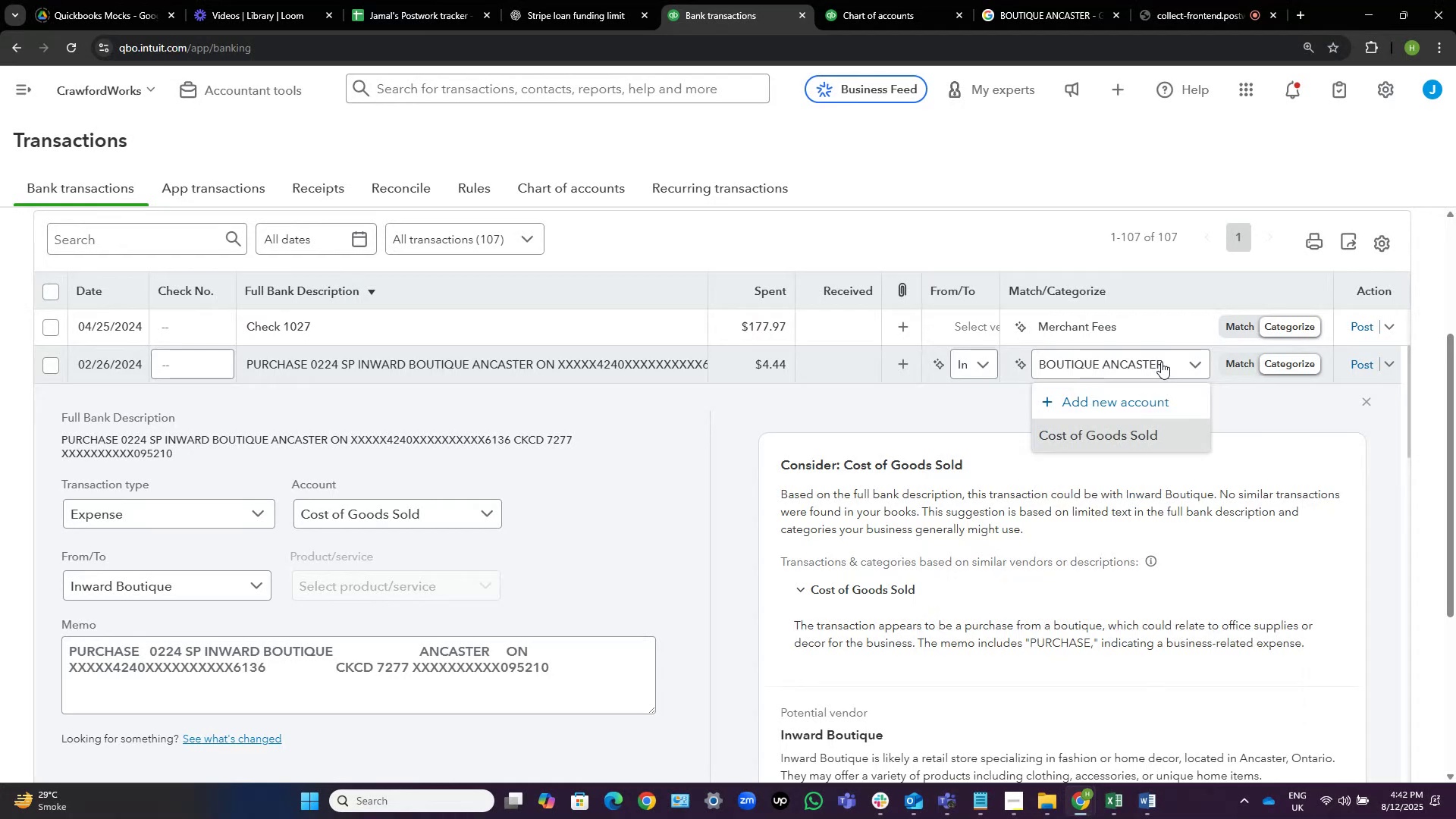 
hold_key(key=Backspace, duration=1.26)
 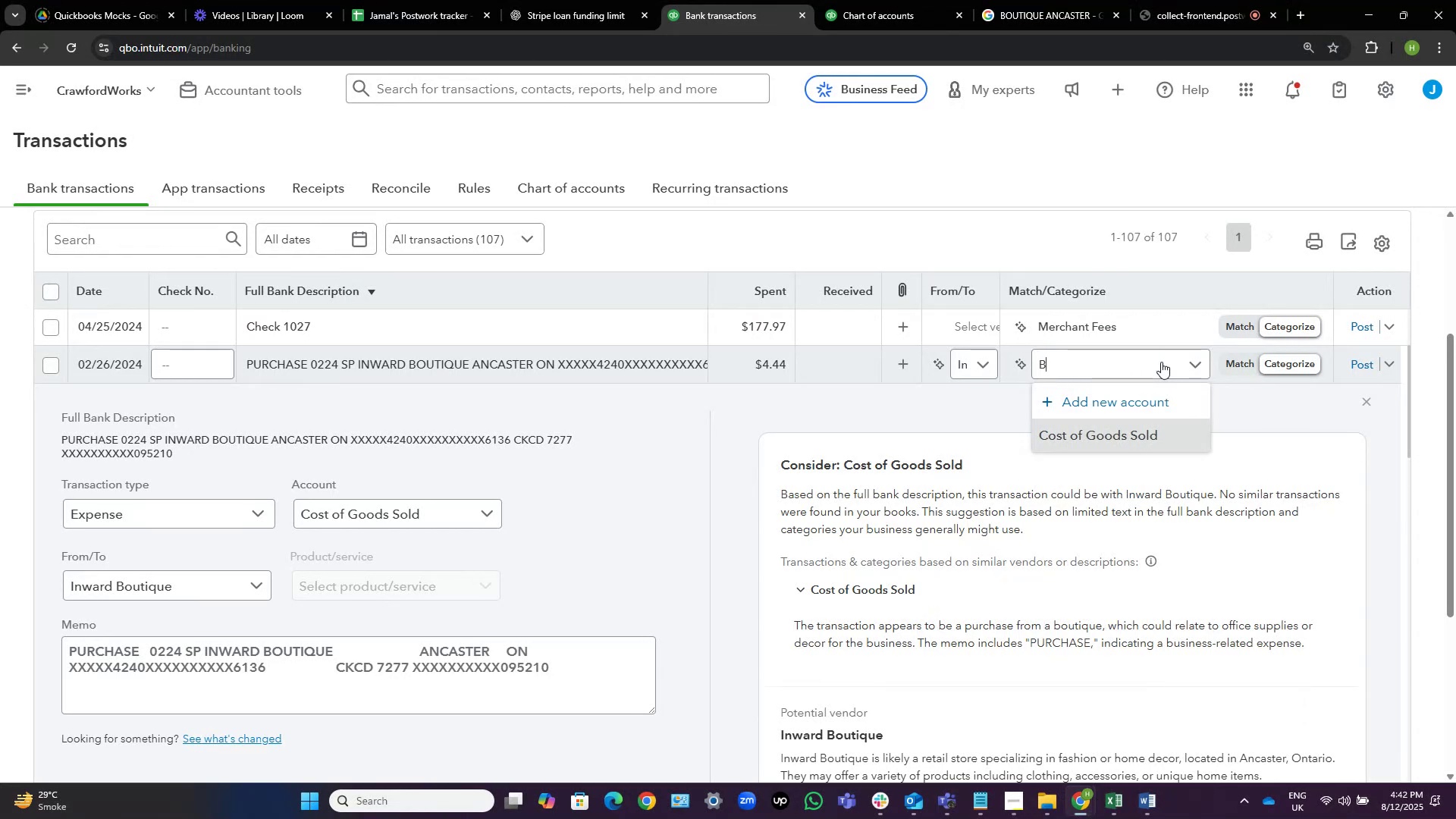 
type(unifo)
 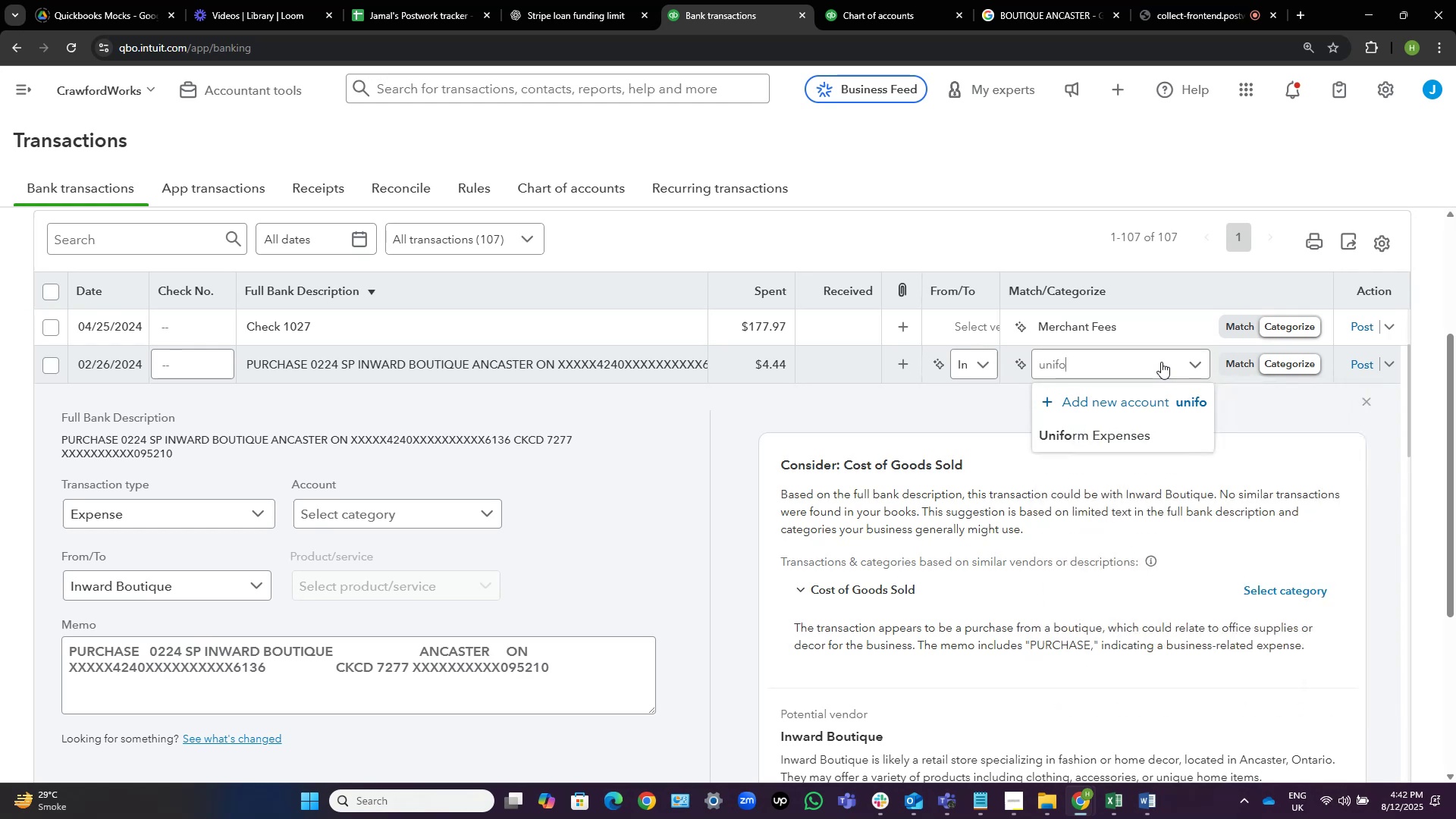 
wait(16.57)
 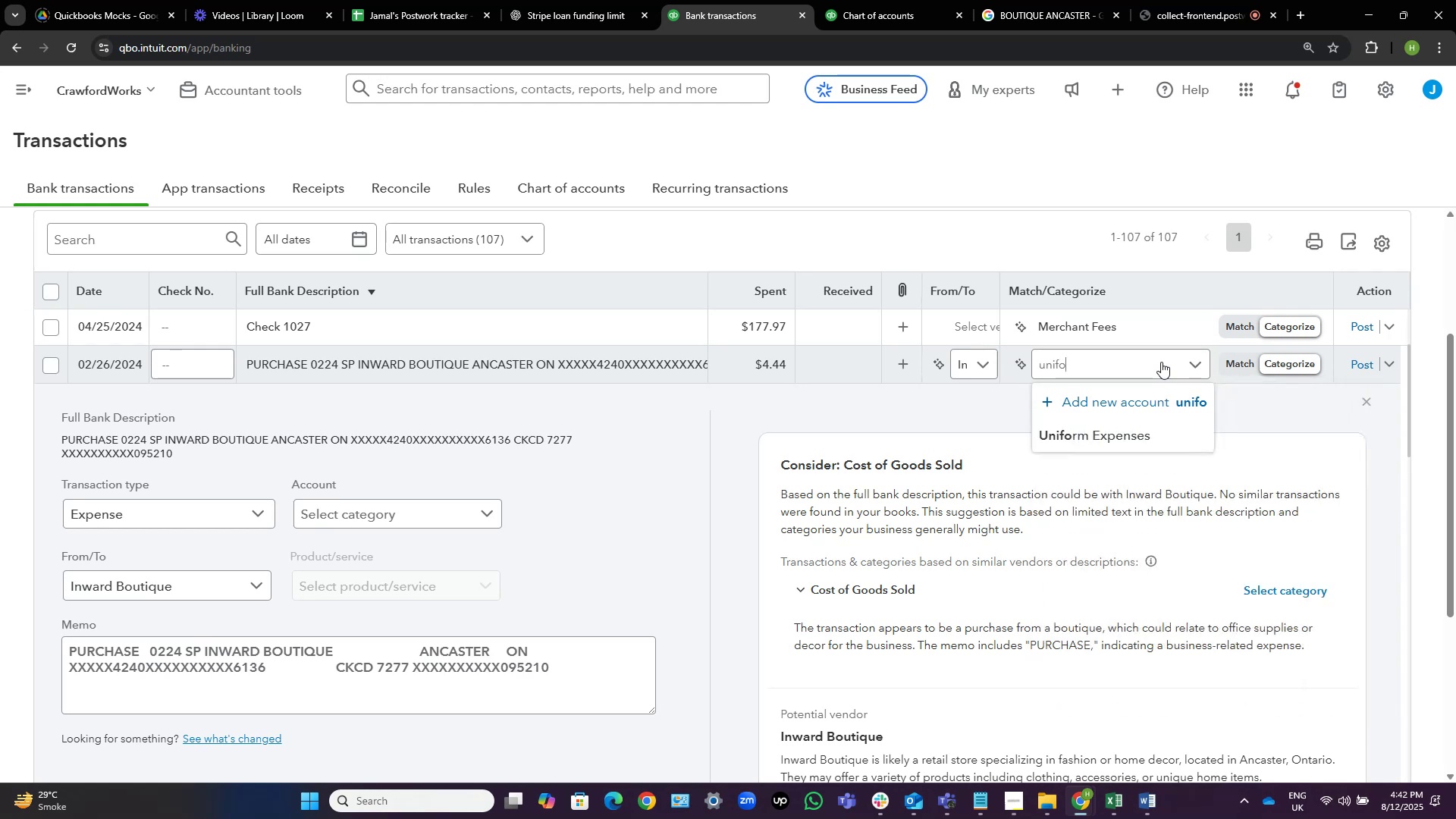 
left_click([1111, 440])
 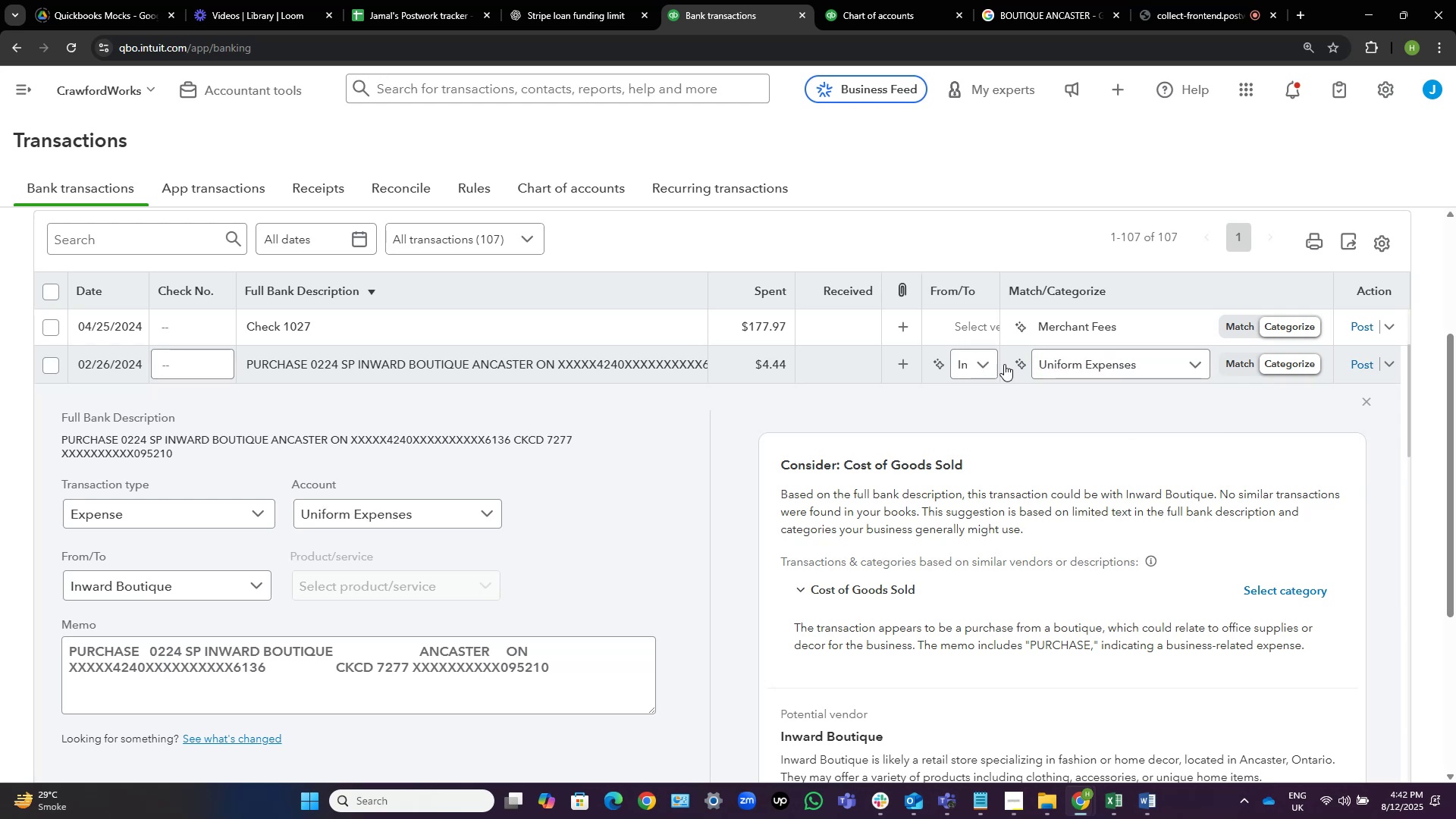 
wait(6.77)
 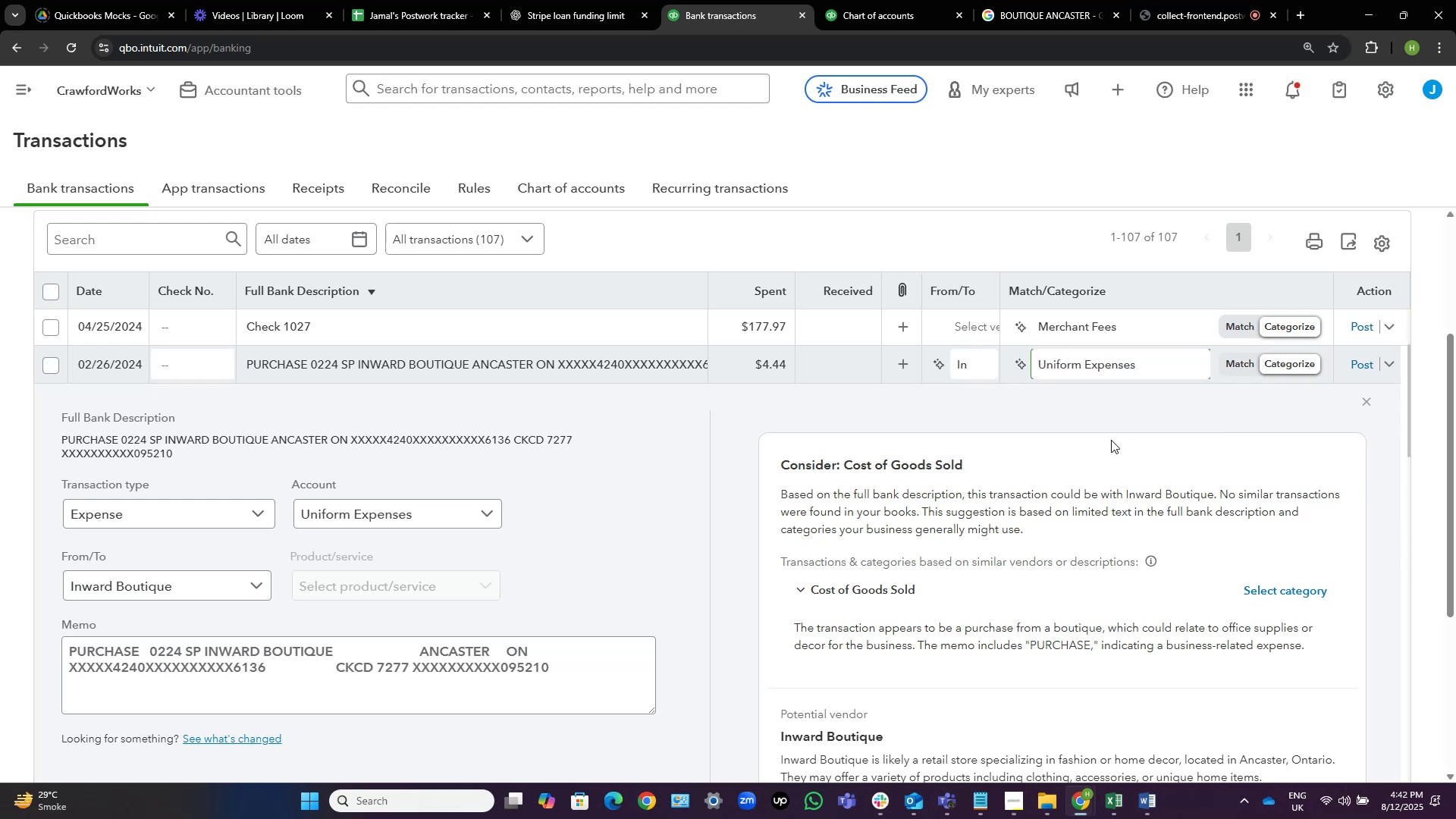 
left_click([1359, 363])
 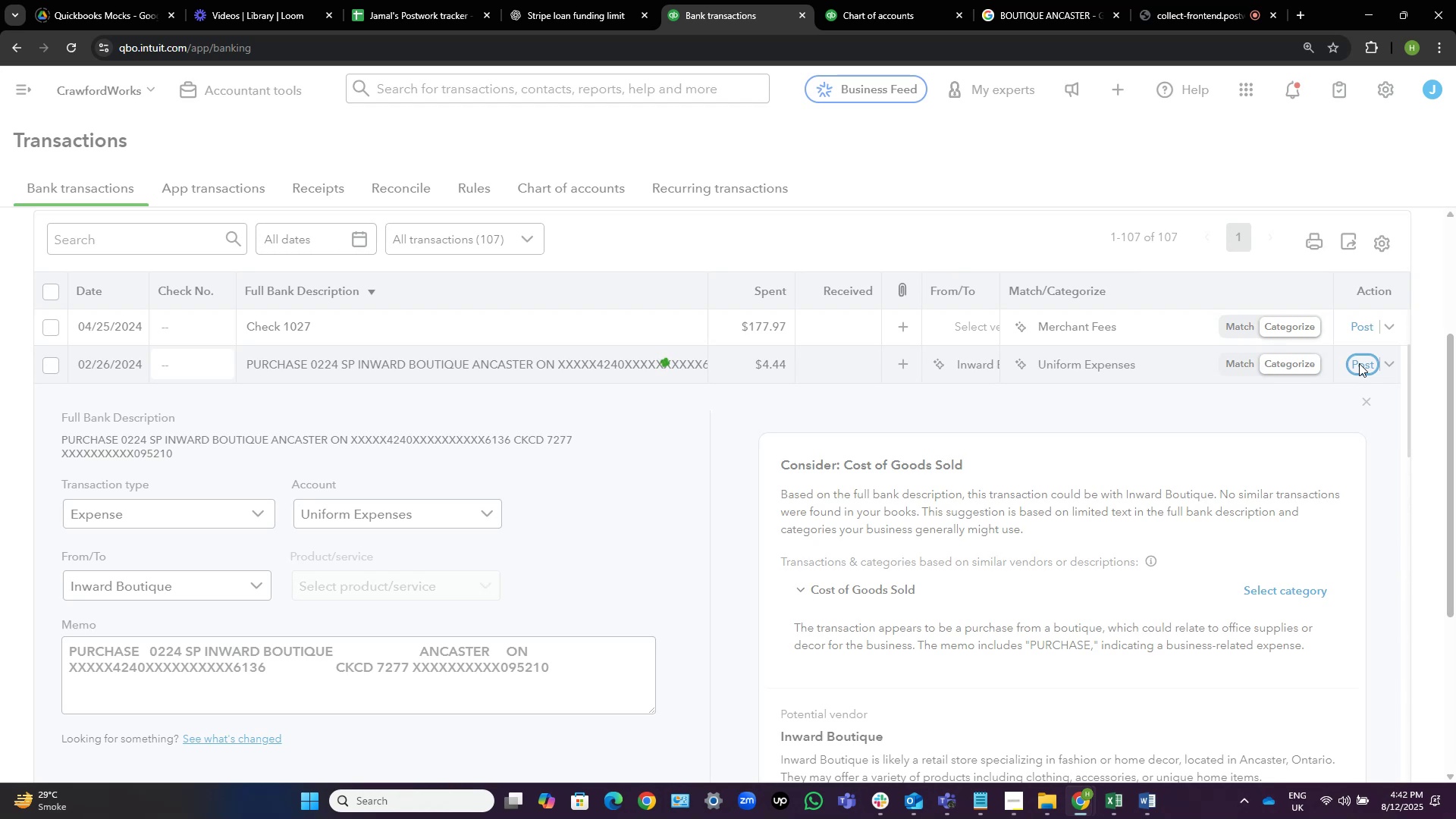 
wait(10.33)
 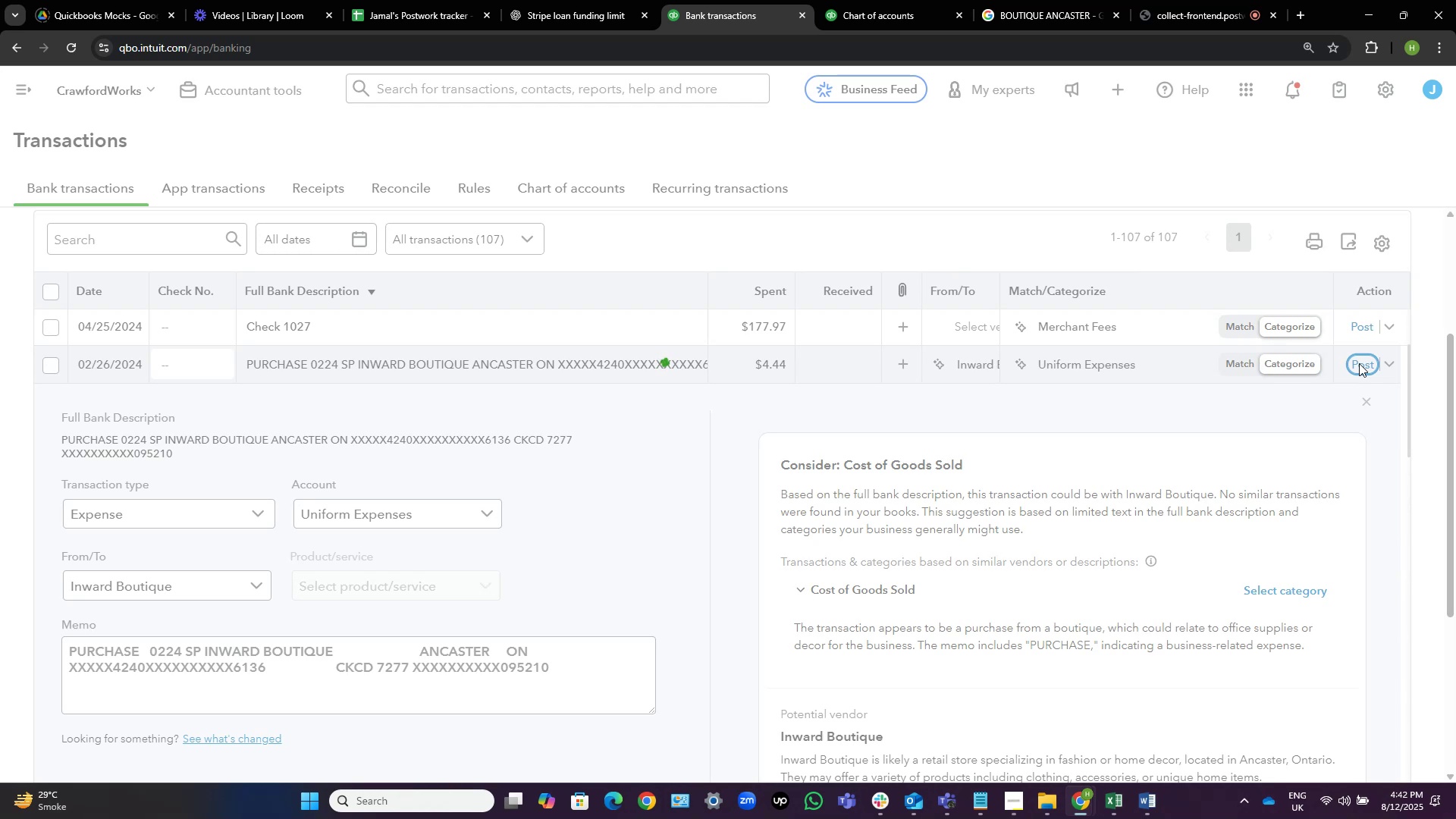 
left_click([969, 367])
 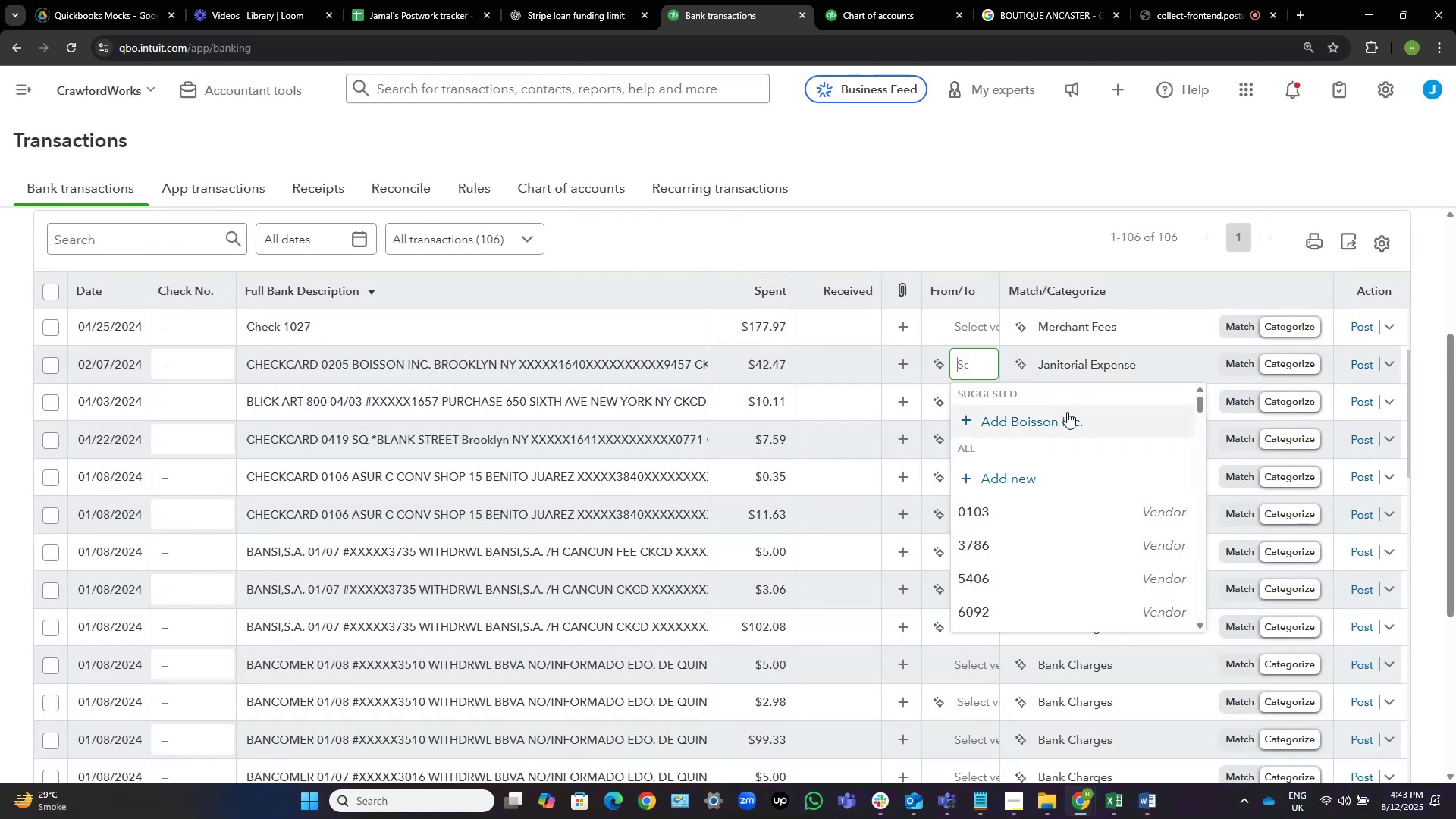 
left_click([1072, 419])
 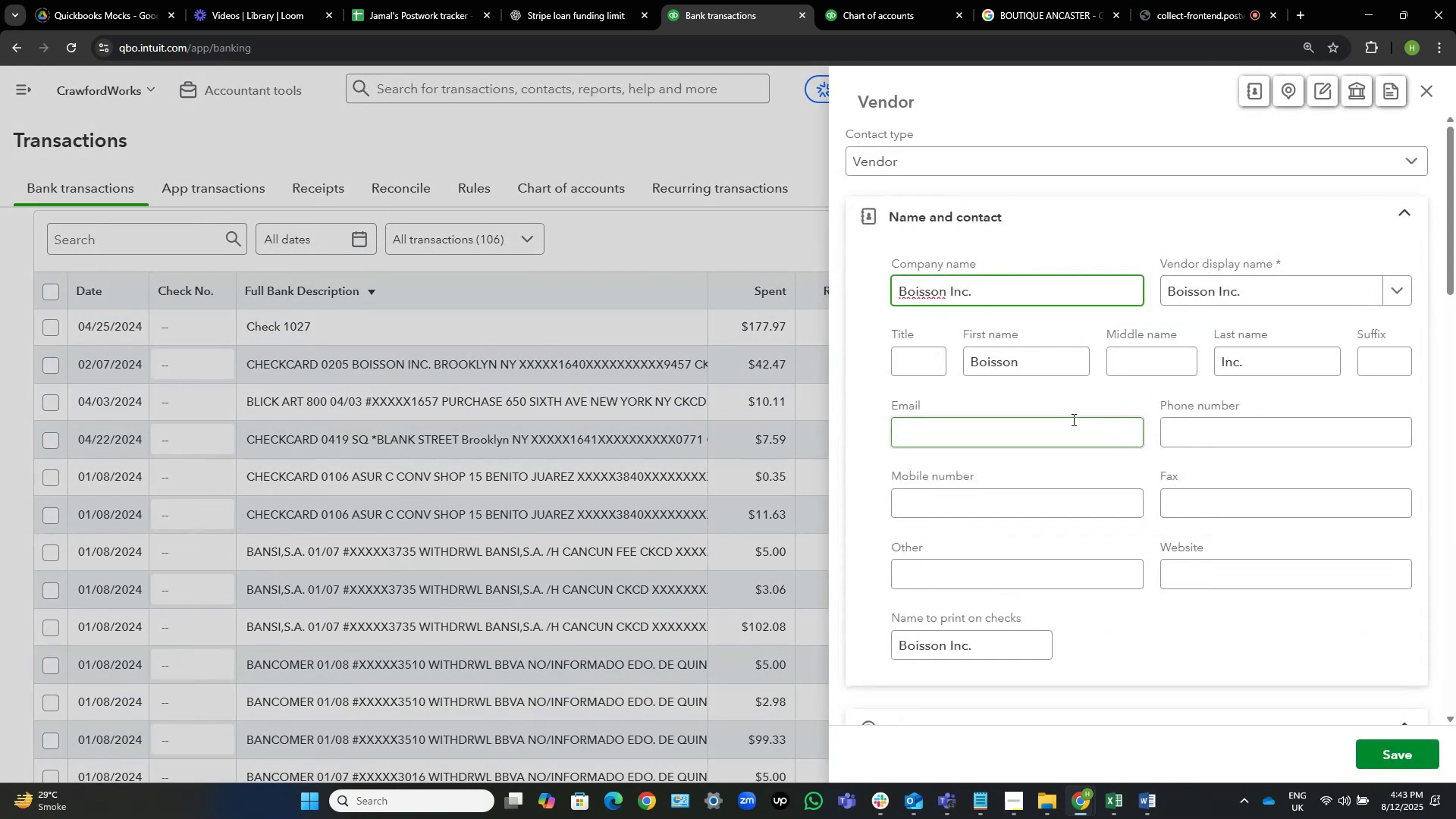 
key(Control+Shift+ArrowUp)
 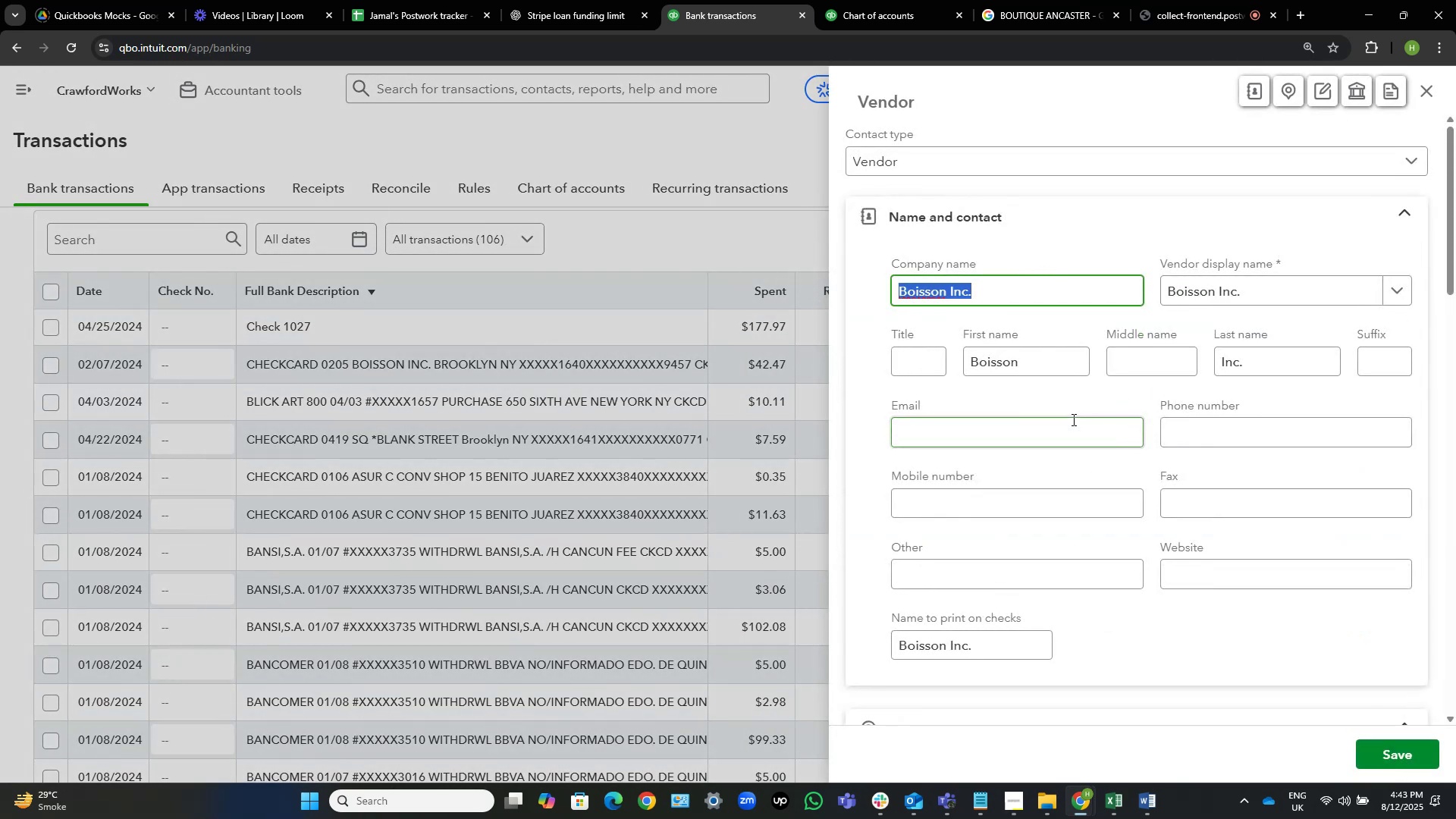 
key(Control+C)
 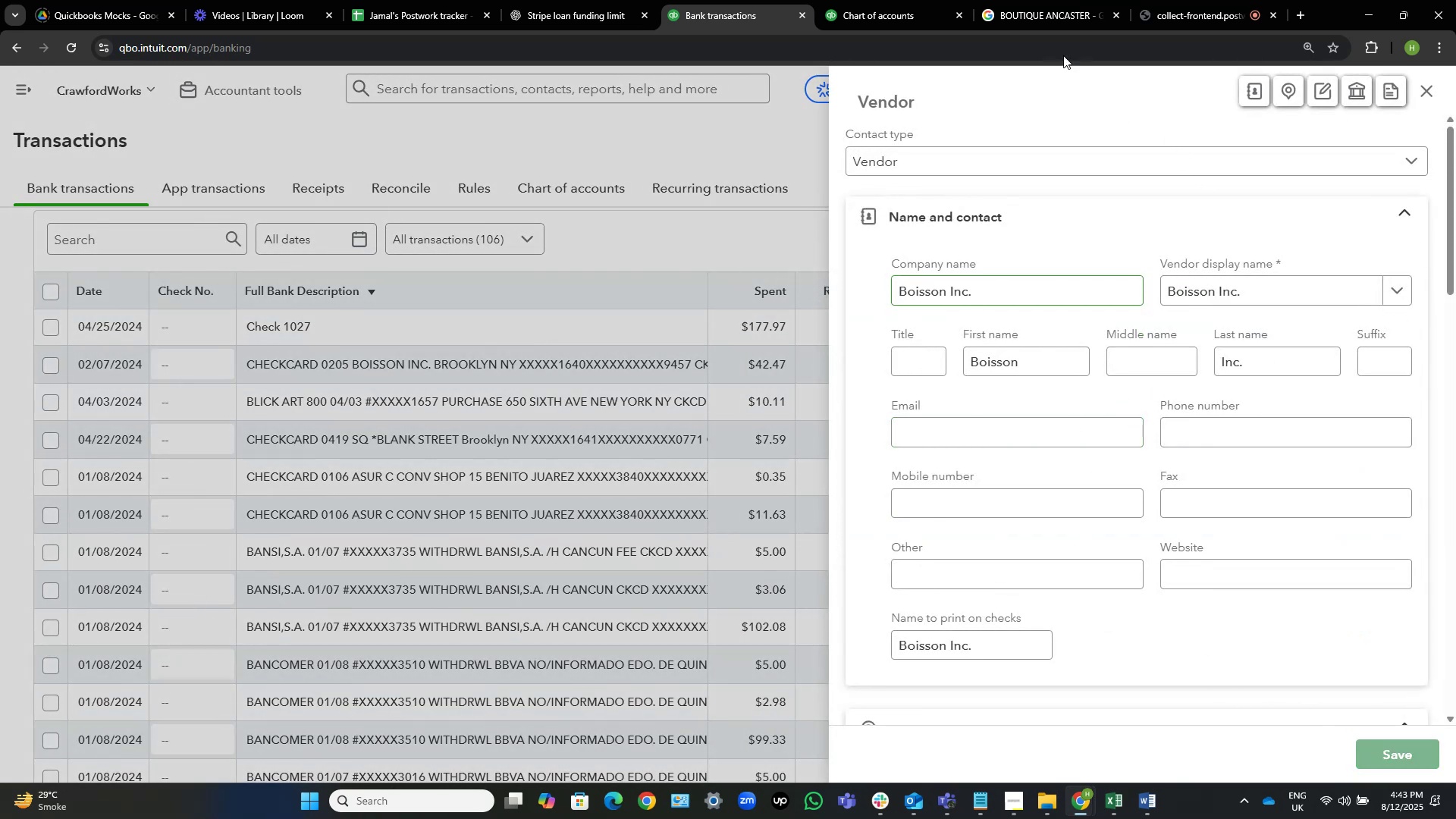 
left_click([1037, 1])
 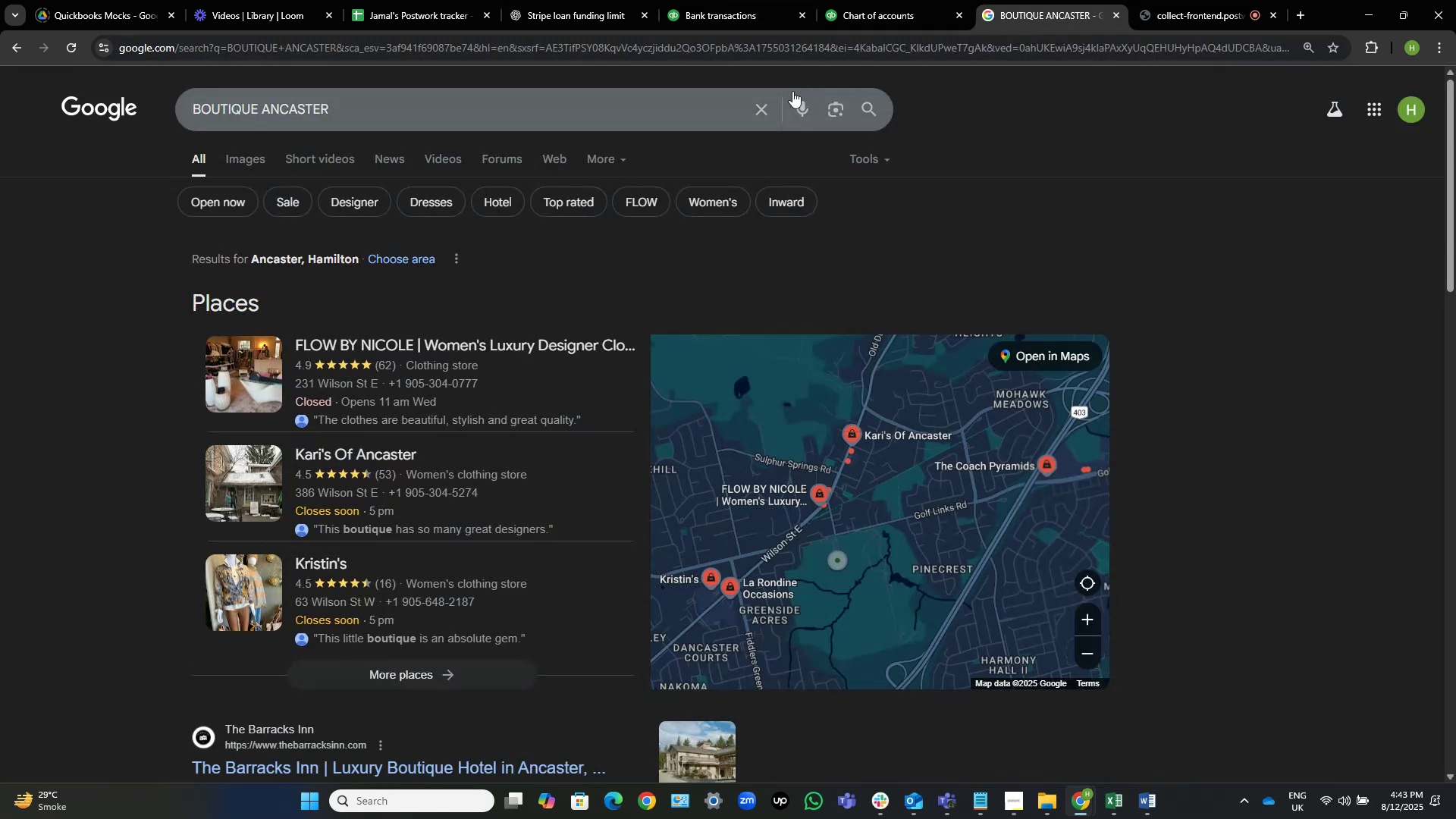 
left_click([763, 113])
 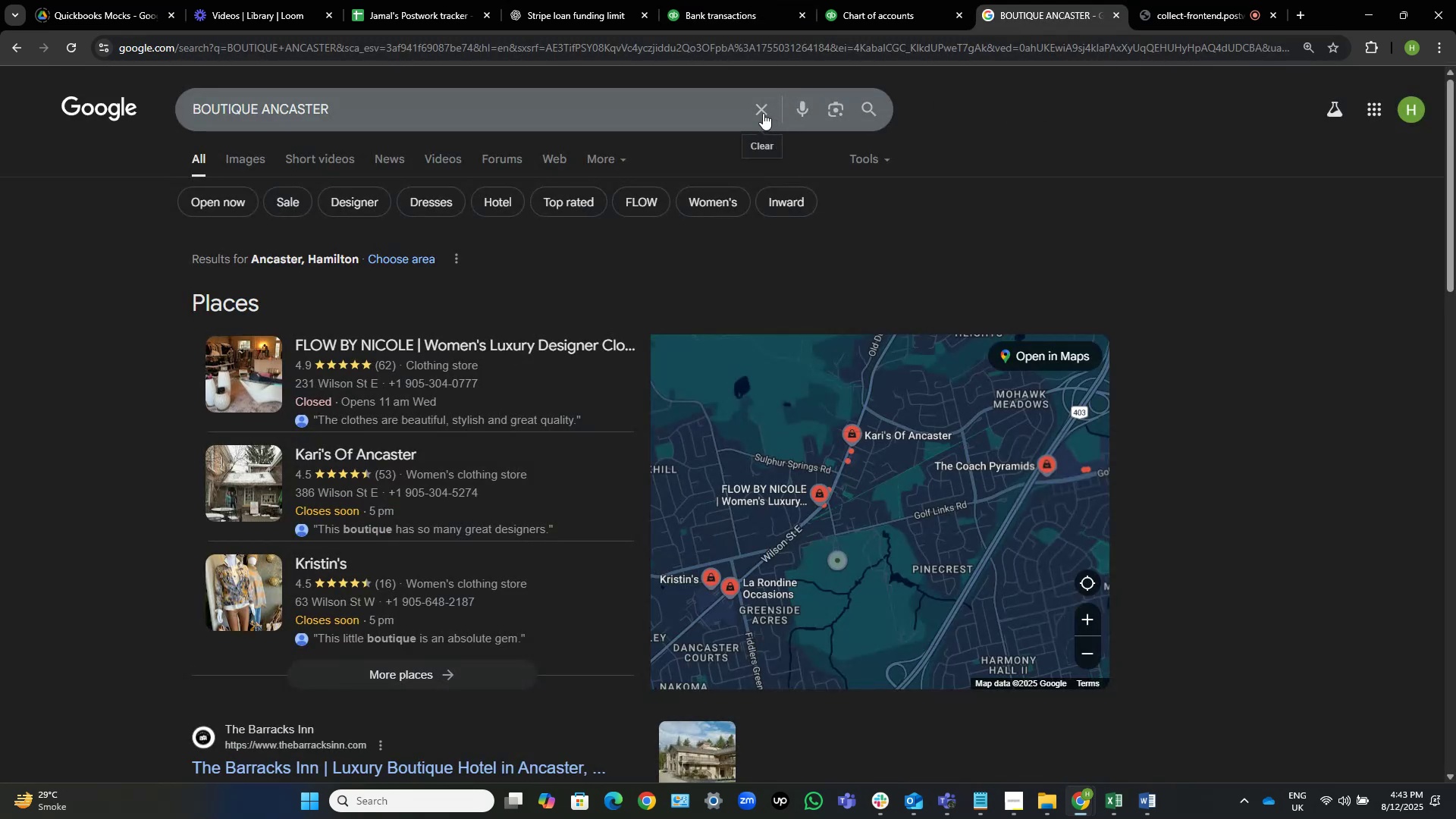 
key(Control+V)
 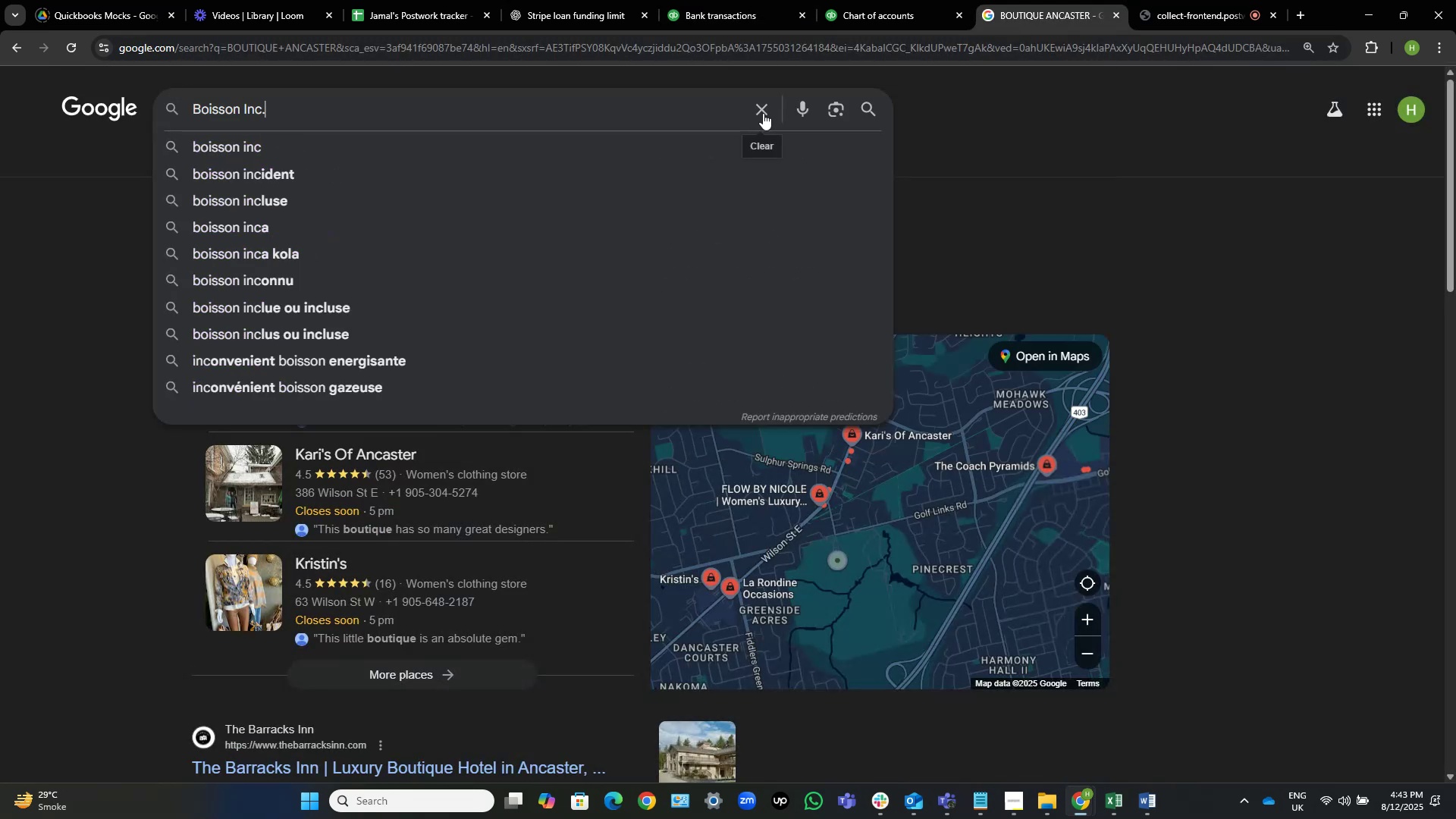 
key(NumpadEnter)
 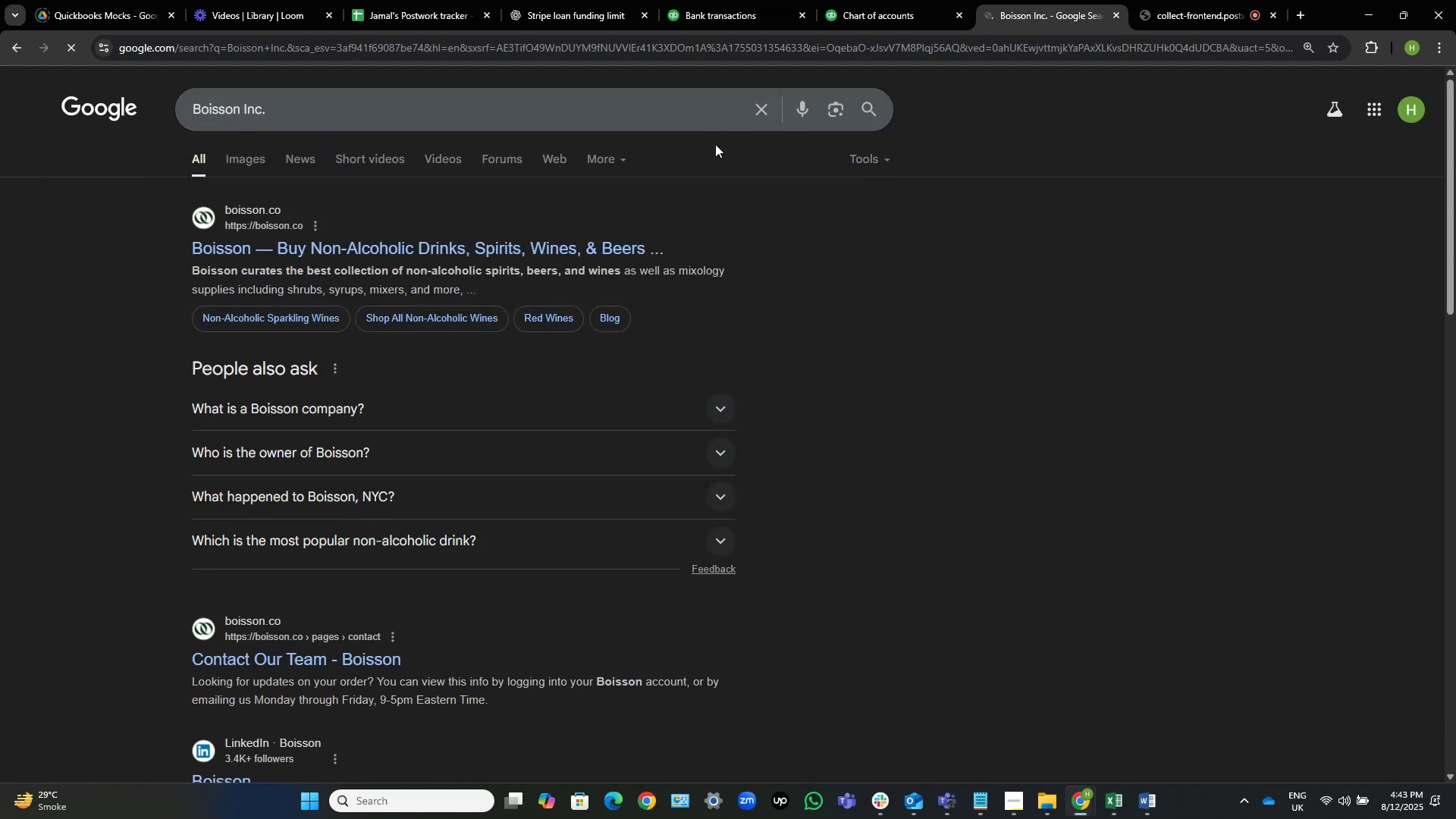 
wait(7.31)
 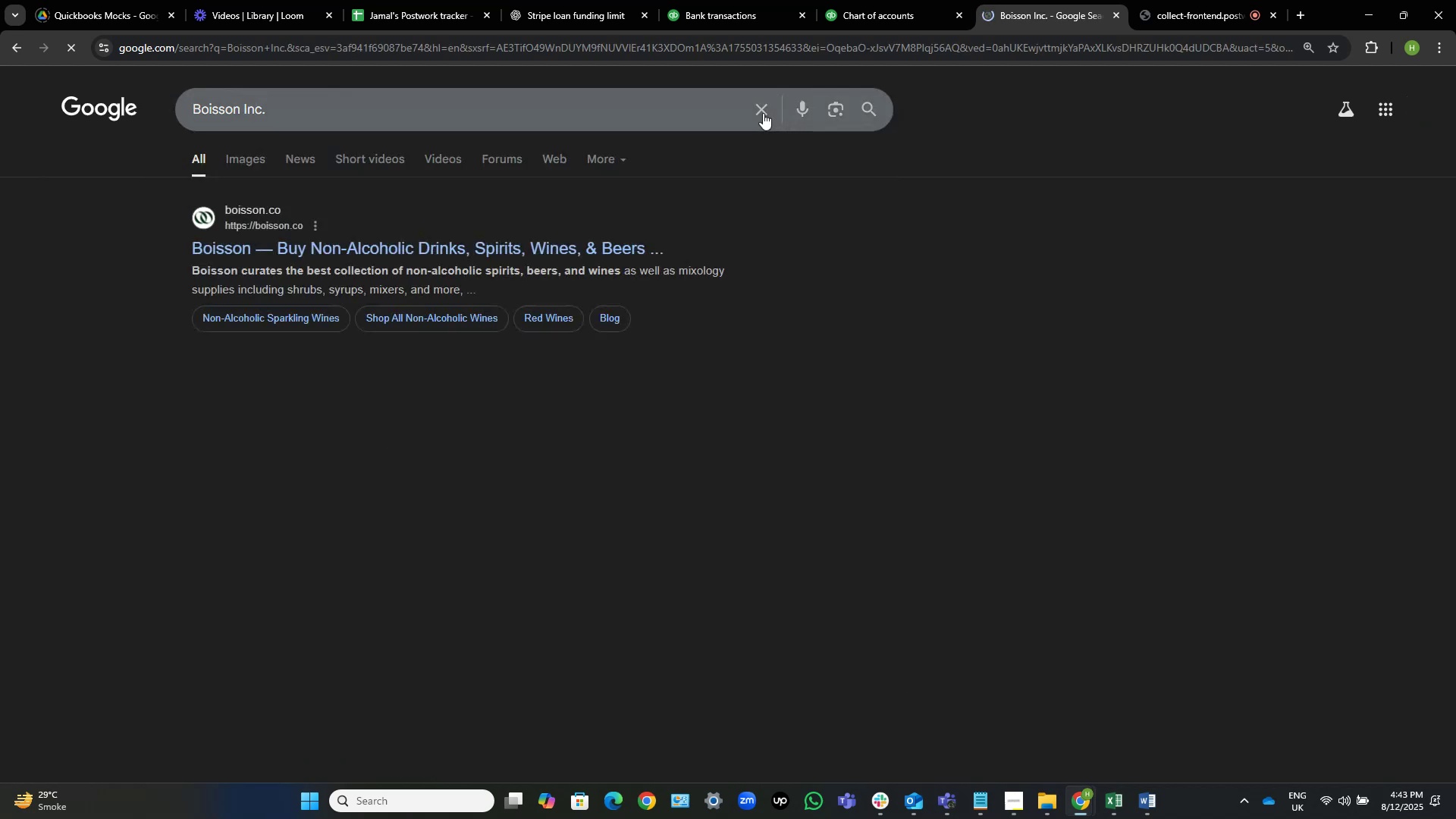 
left_click([739, 0])
 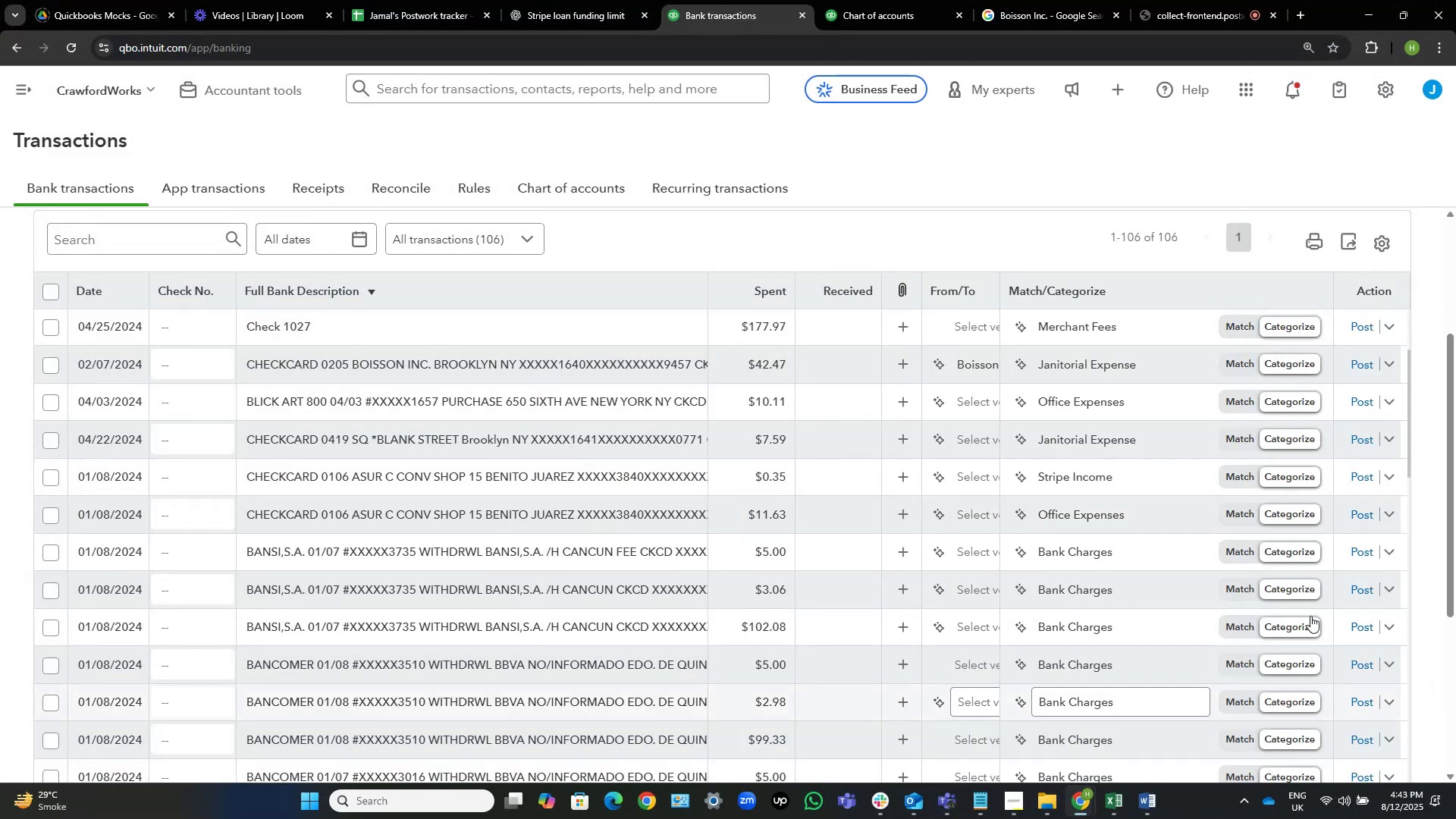 
wait(5.77)
 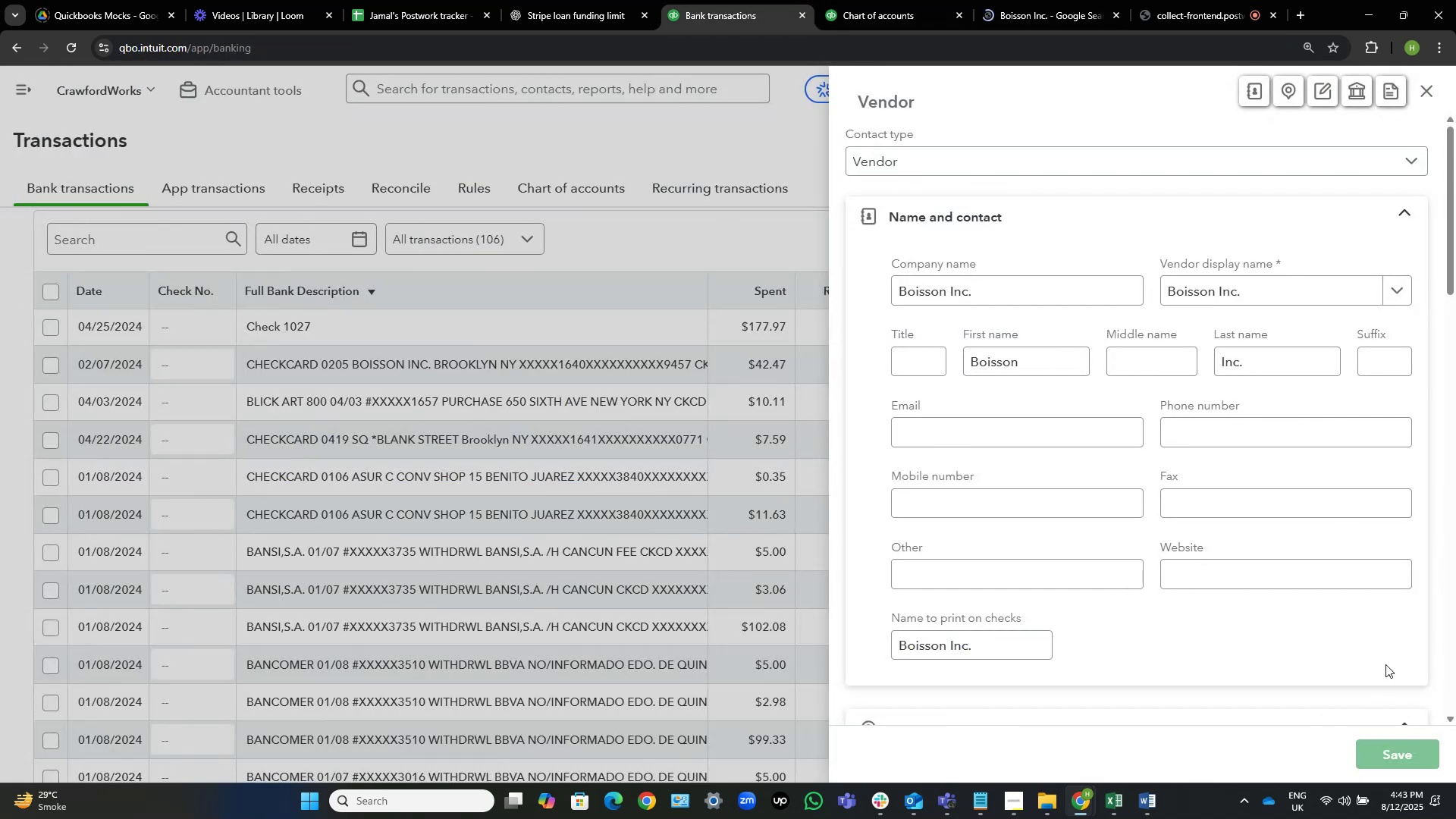 
mouse_move([1178, 367])
 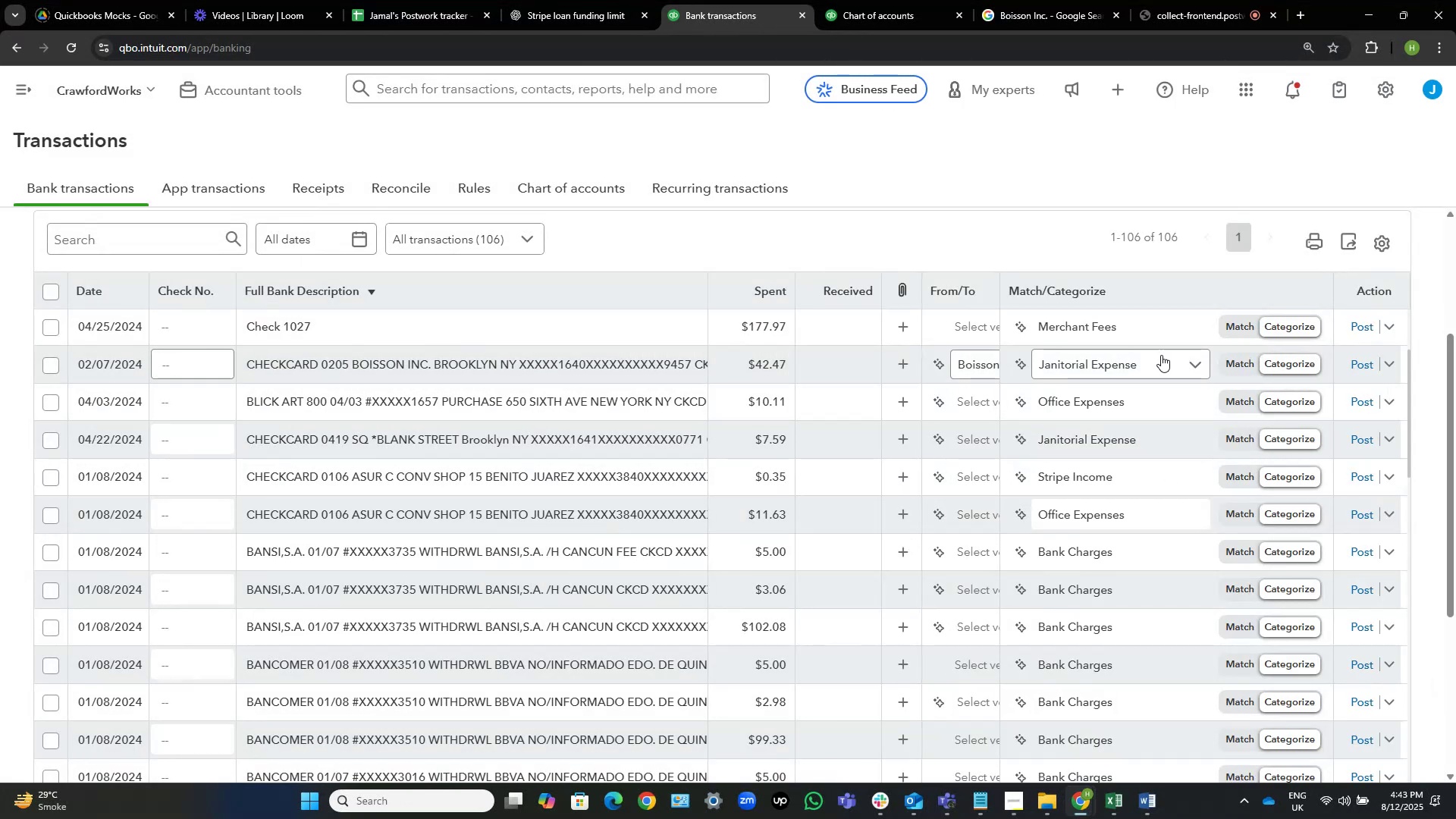 
left_click([1161, 355])
 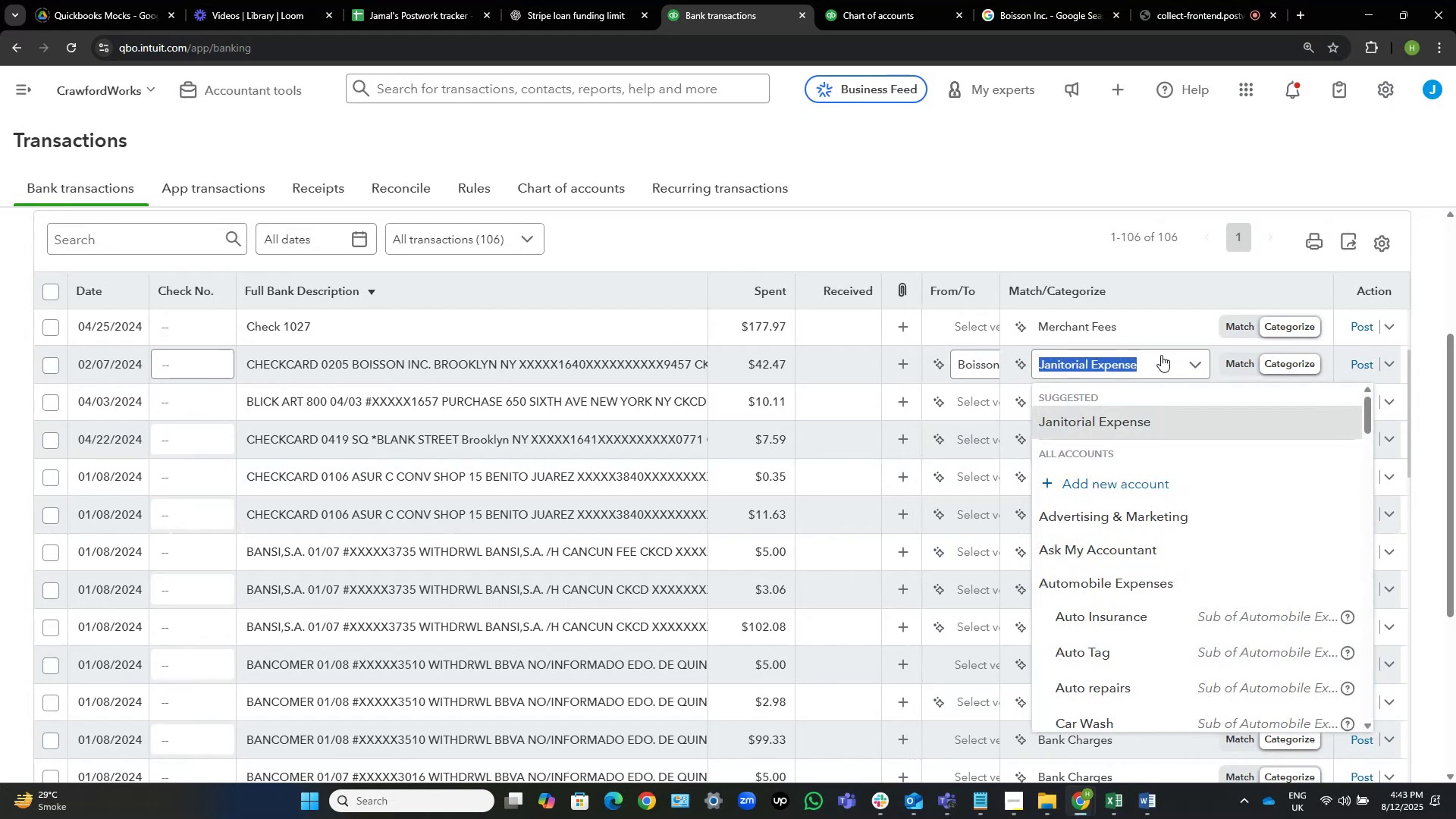 
wait(5.52)
 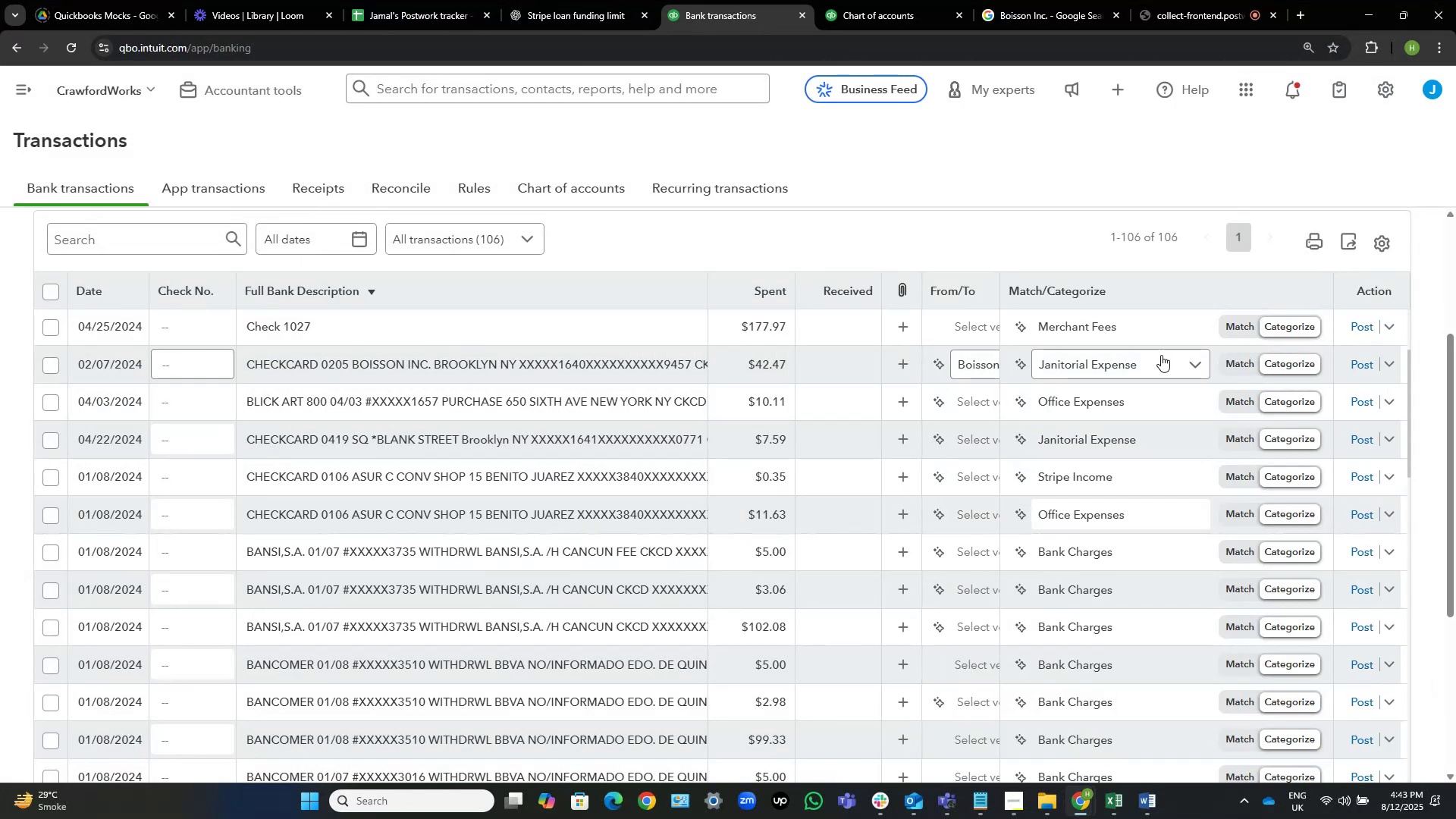 
type(job s)
 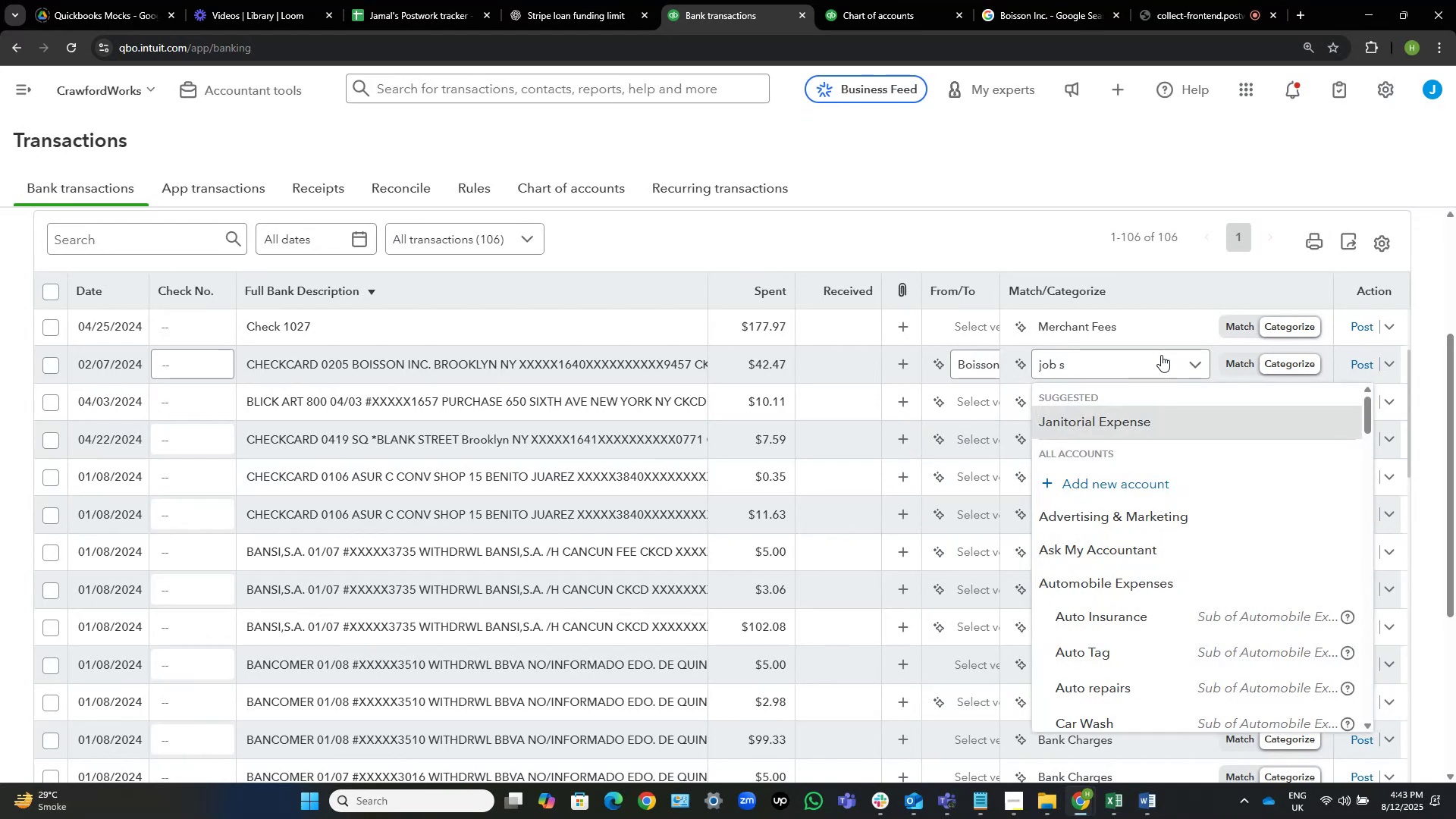 
wait(10.89)
 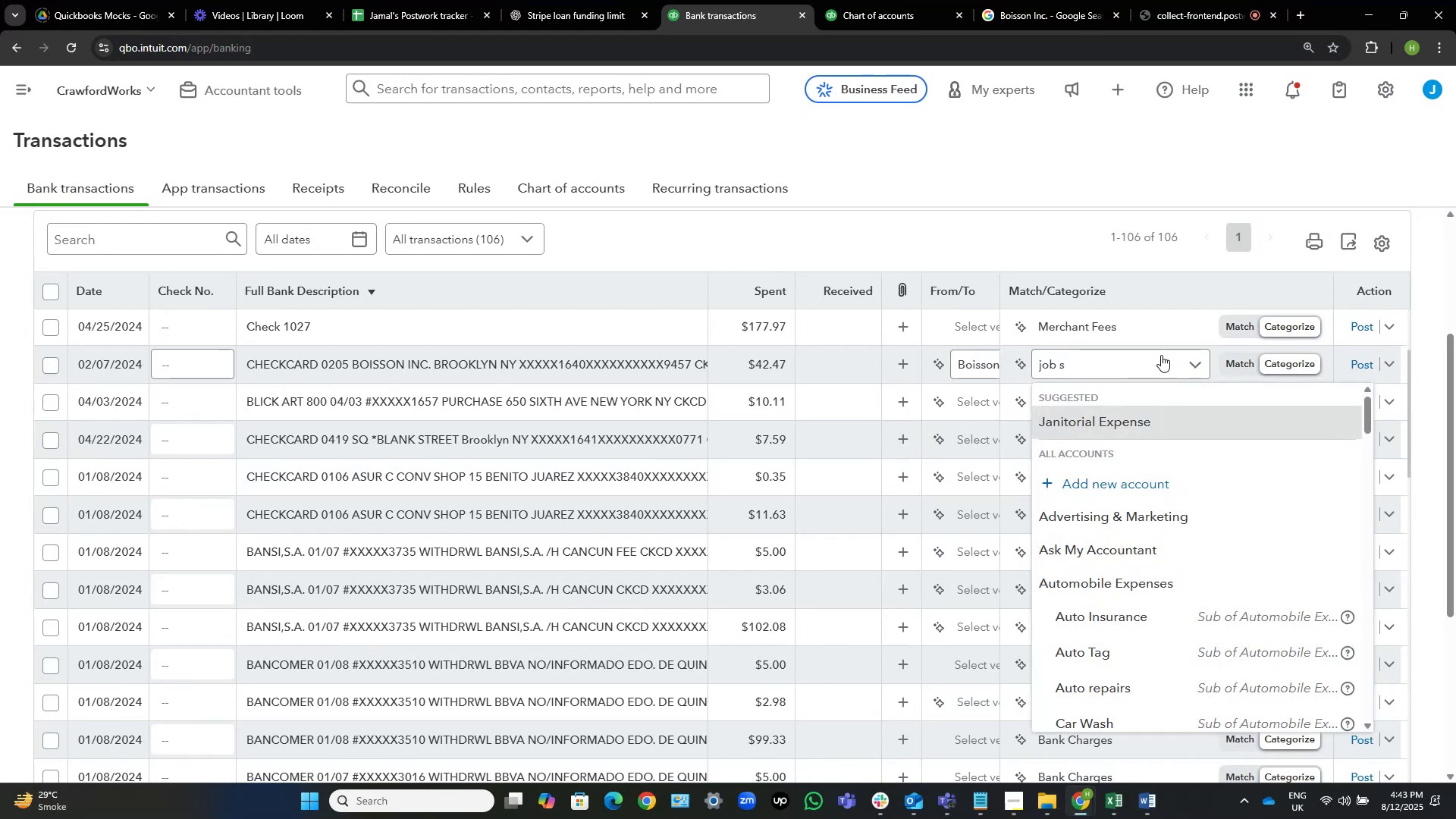 
left_click([1110, 466])
 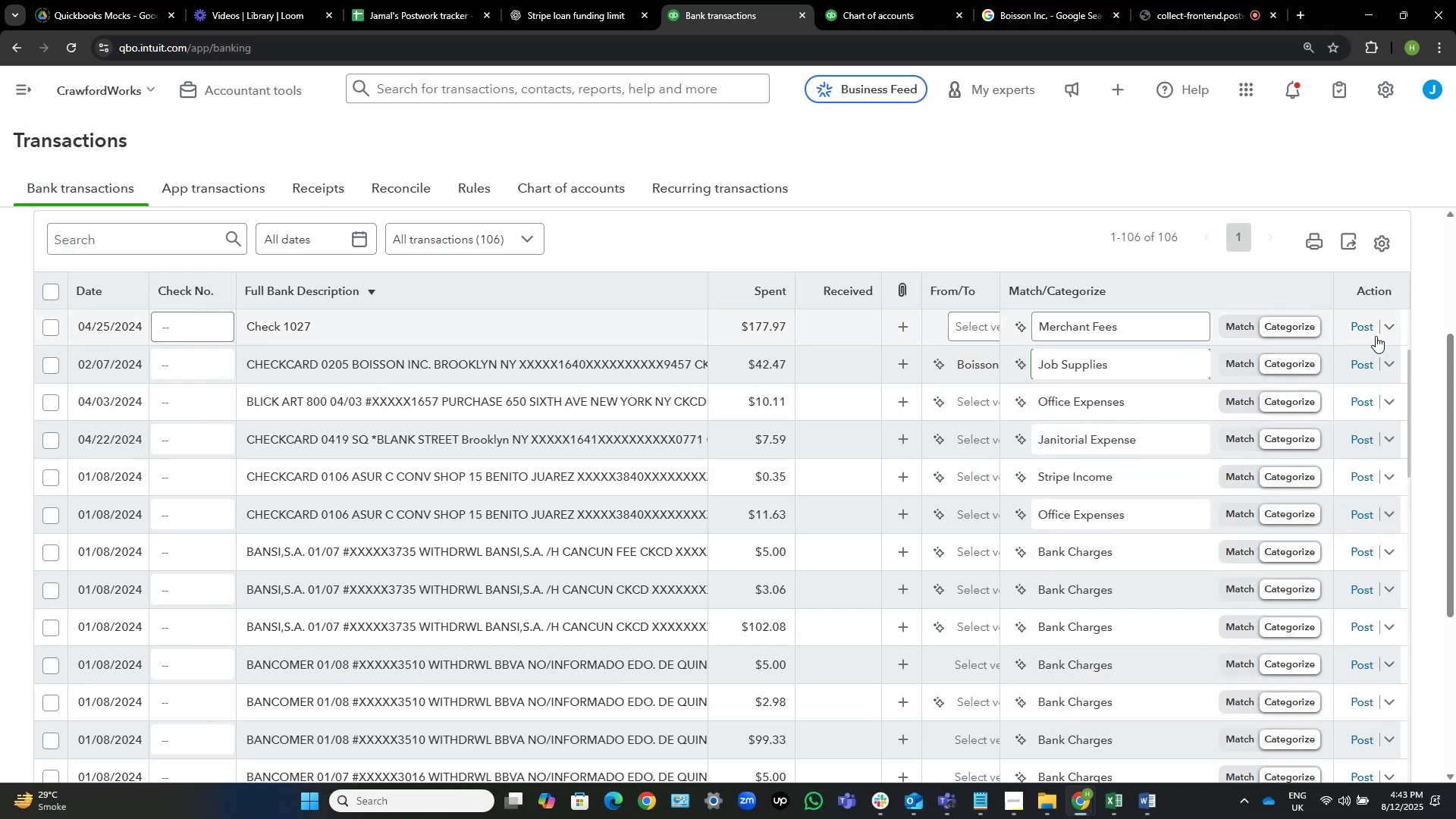 
wait(5.57)
 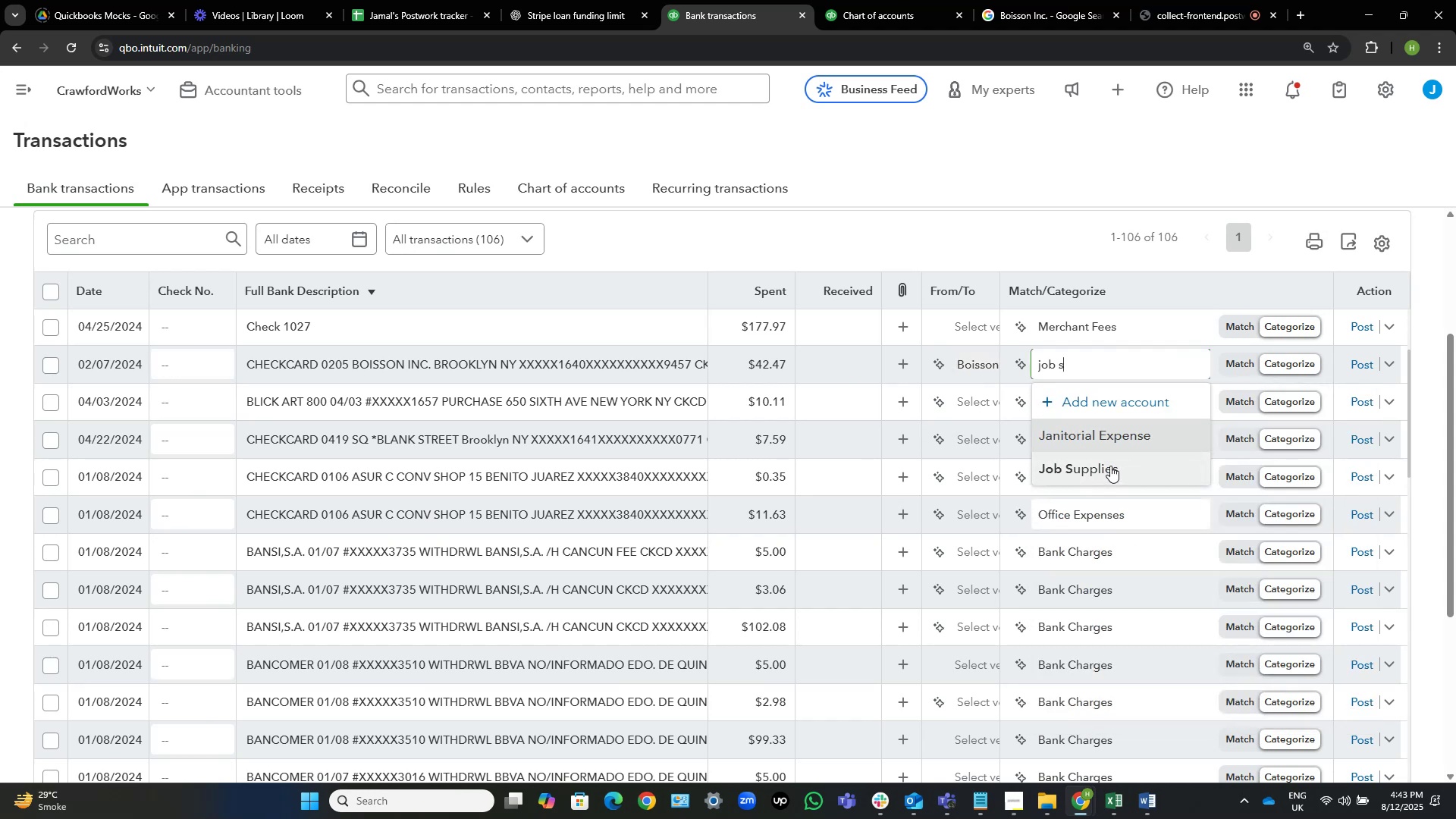 
left_click([1366, 359])
 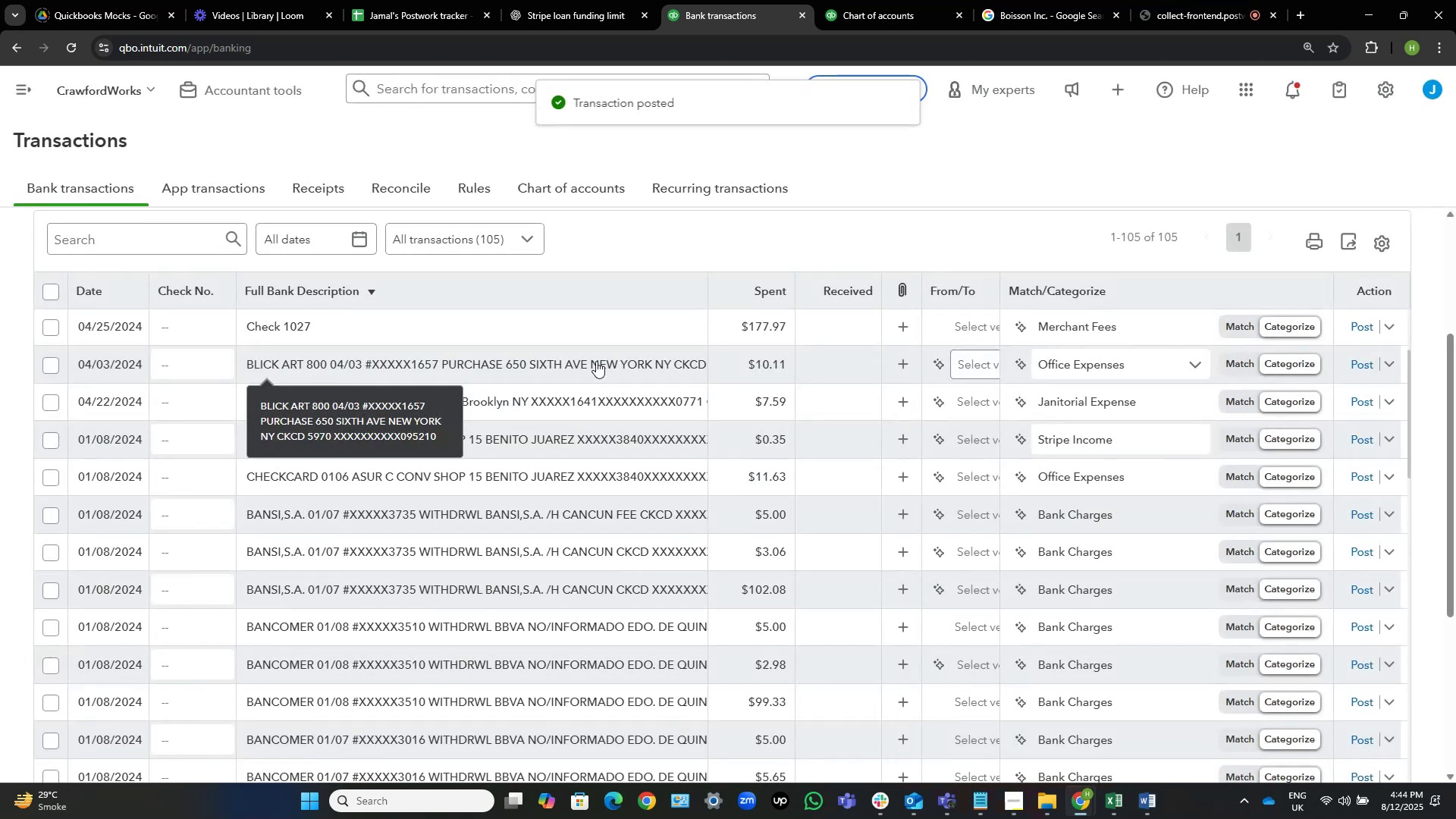 
wait(25.63)
 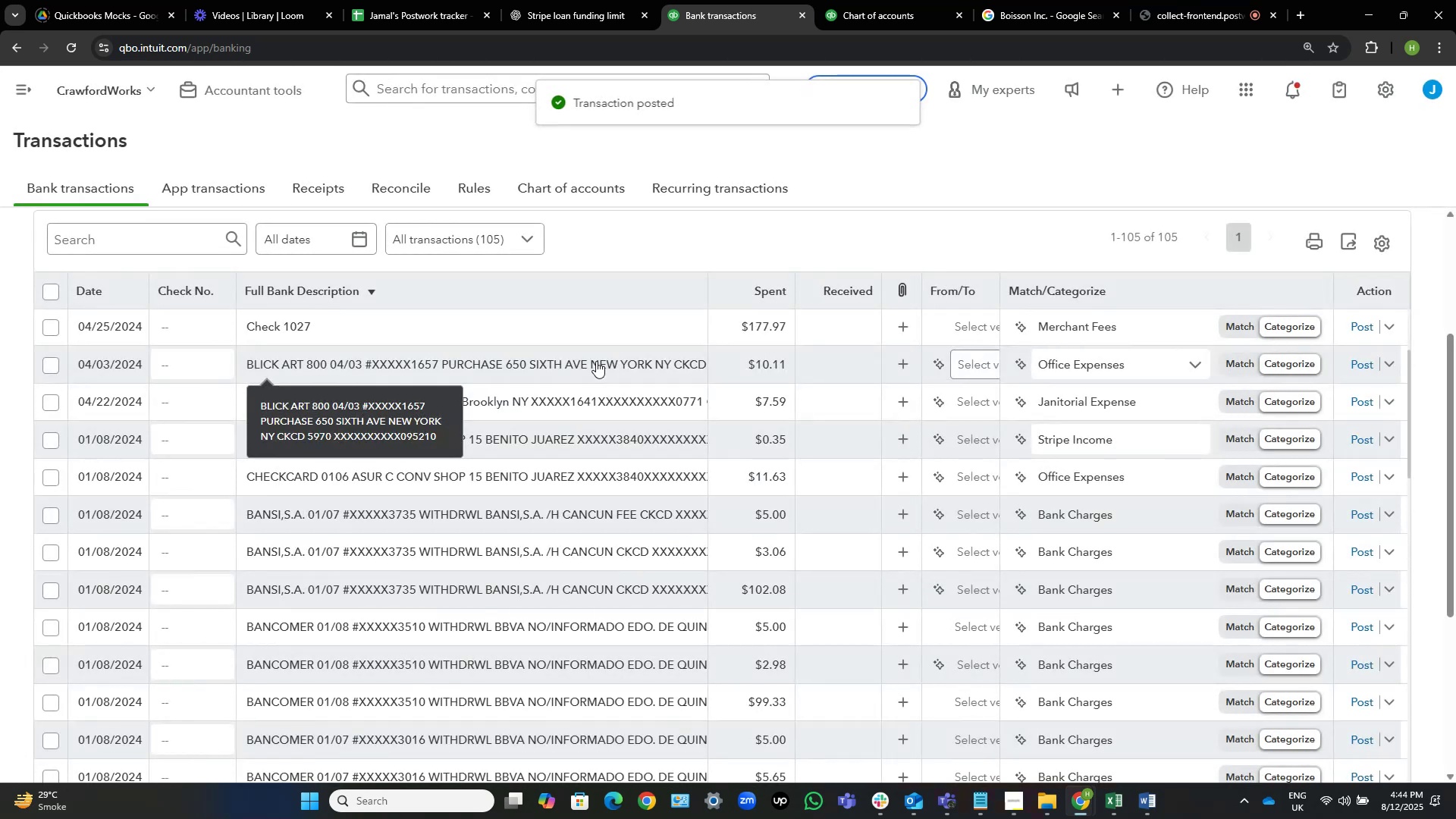 
scroll: coordinate [661, 441], scroll_direction: up, amount: 10.0
 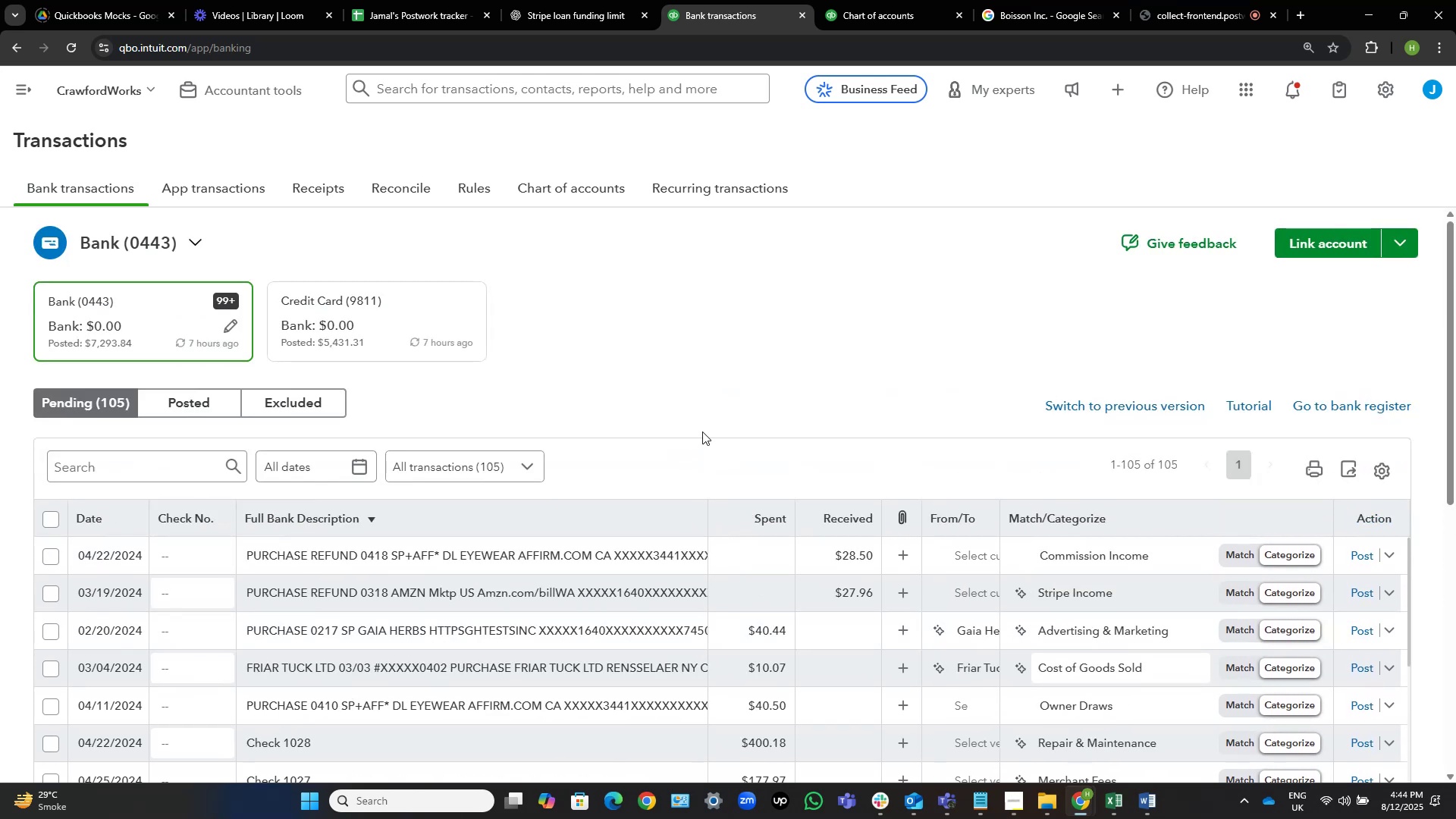 
scroll: coordinate [1002, 284], scroll_direction: down, amount: 2.0
 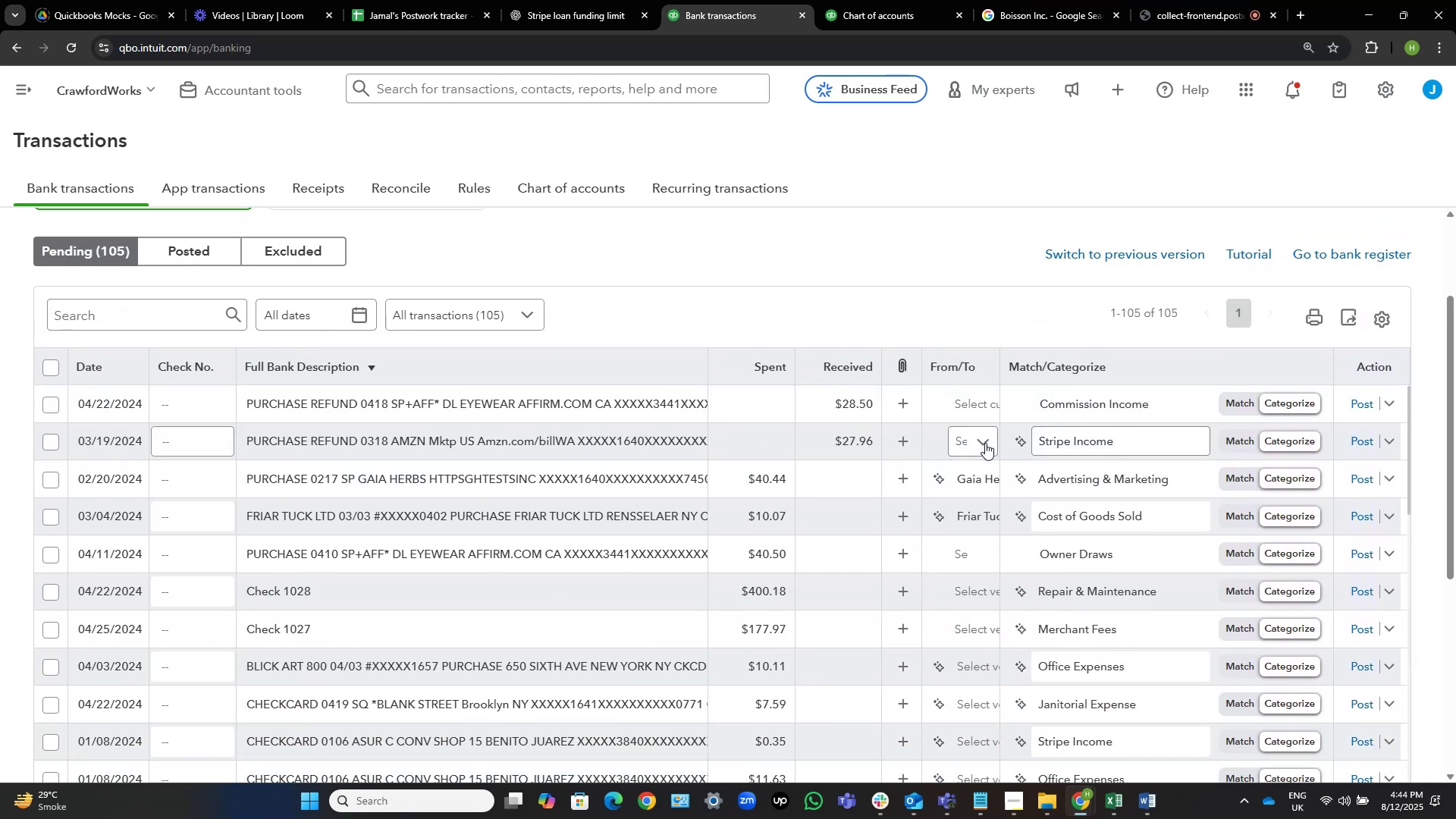 
left_click([964, 441])
 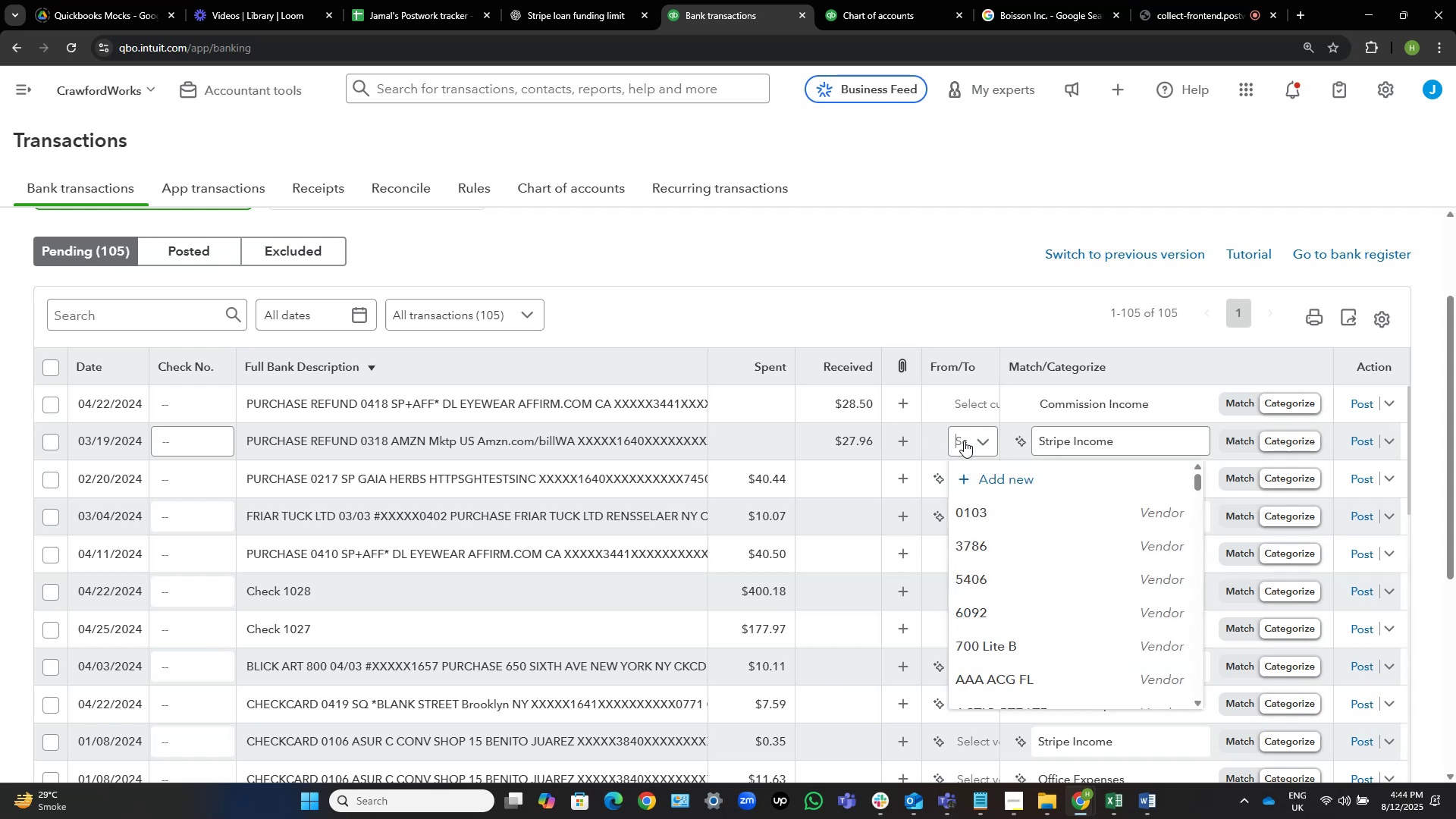 
hold_key(key=ShiftLeft, duration=1.52)
 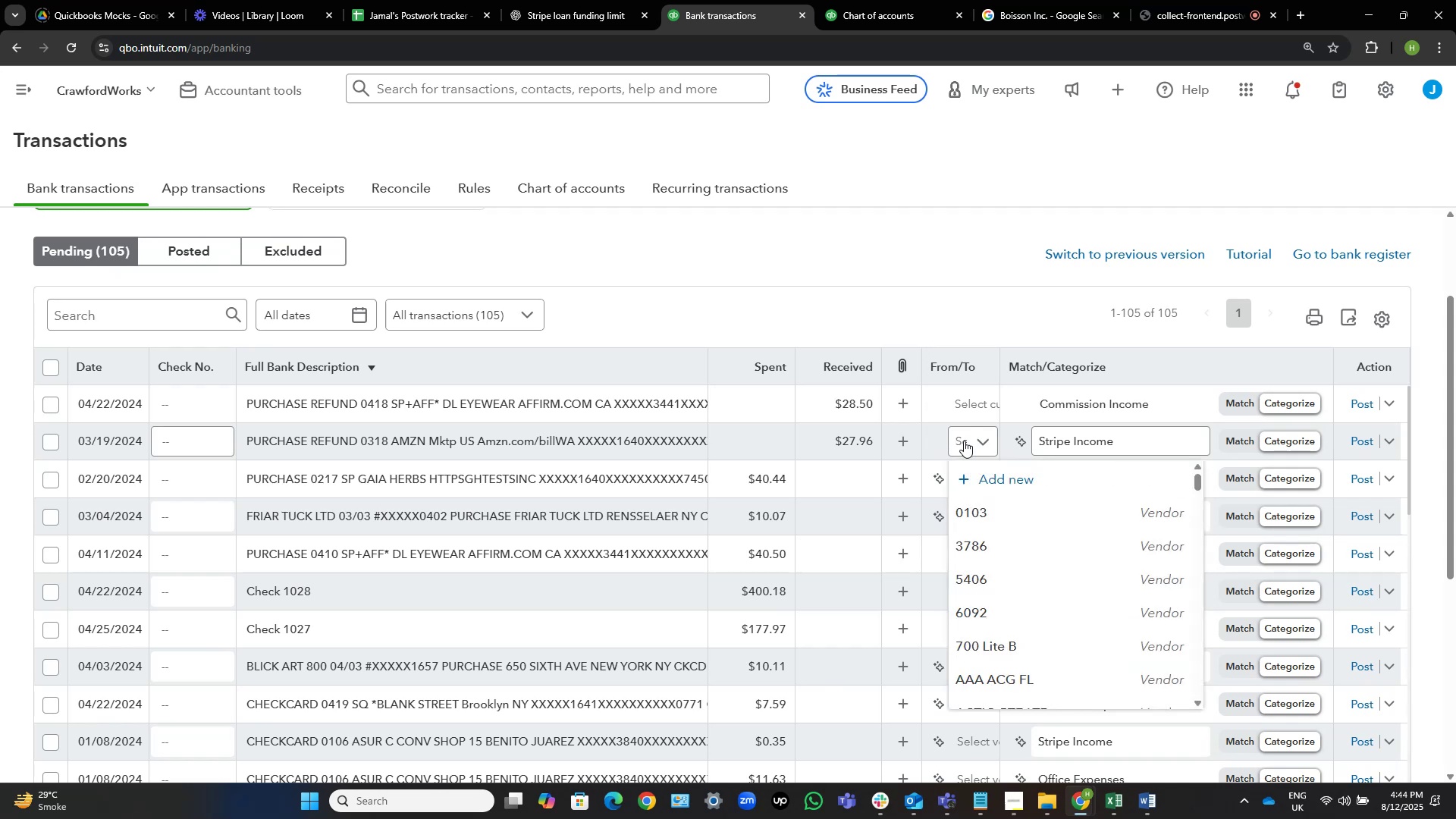 
type(Am)
 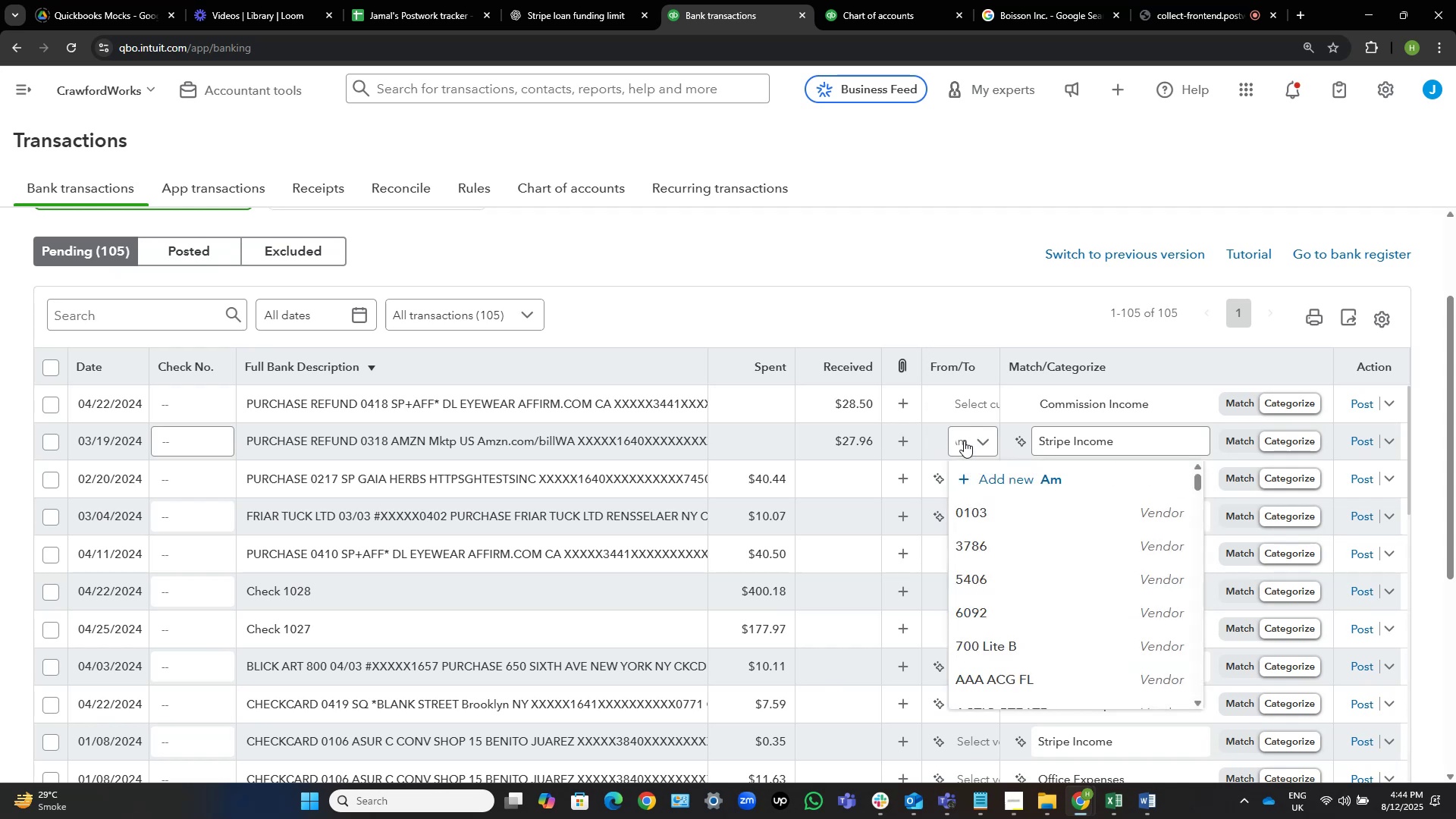 
hold_key(key=Z, duration=0.31)
 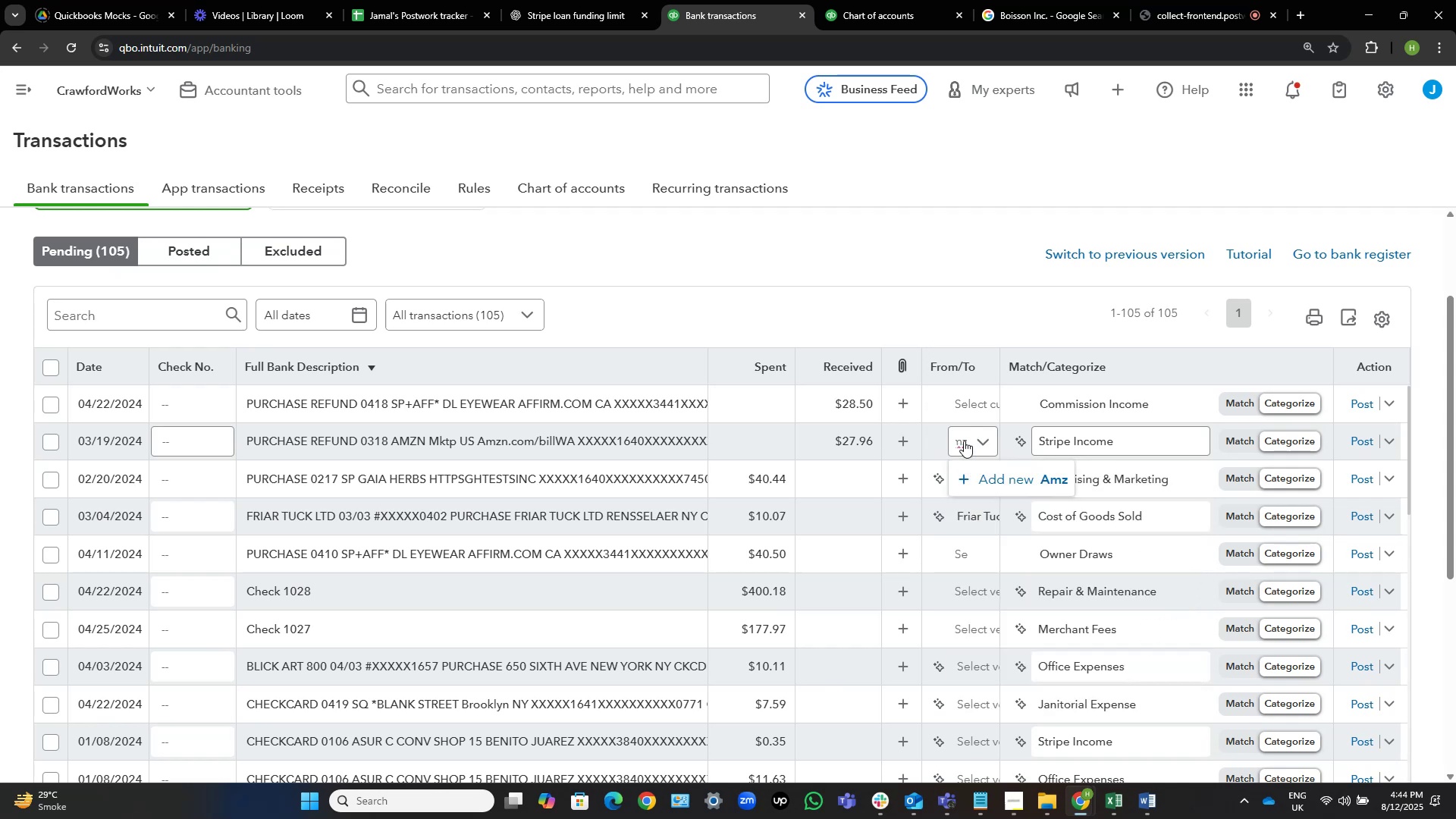 
key(N)
 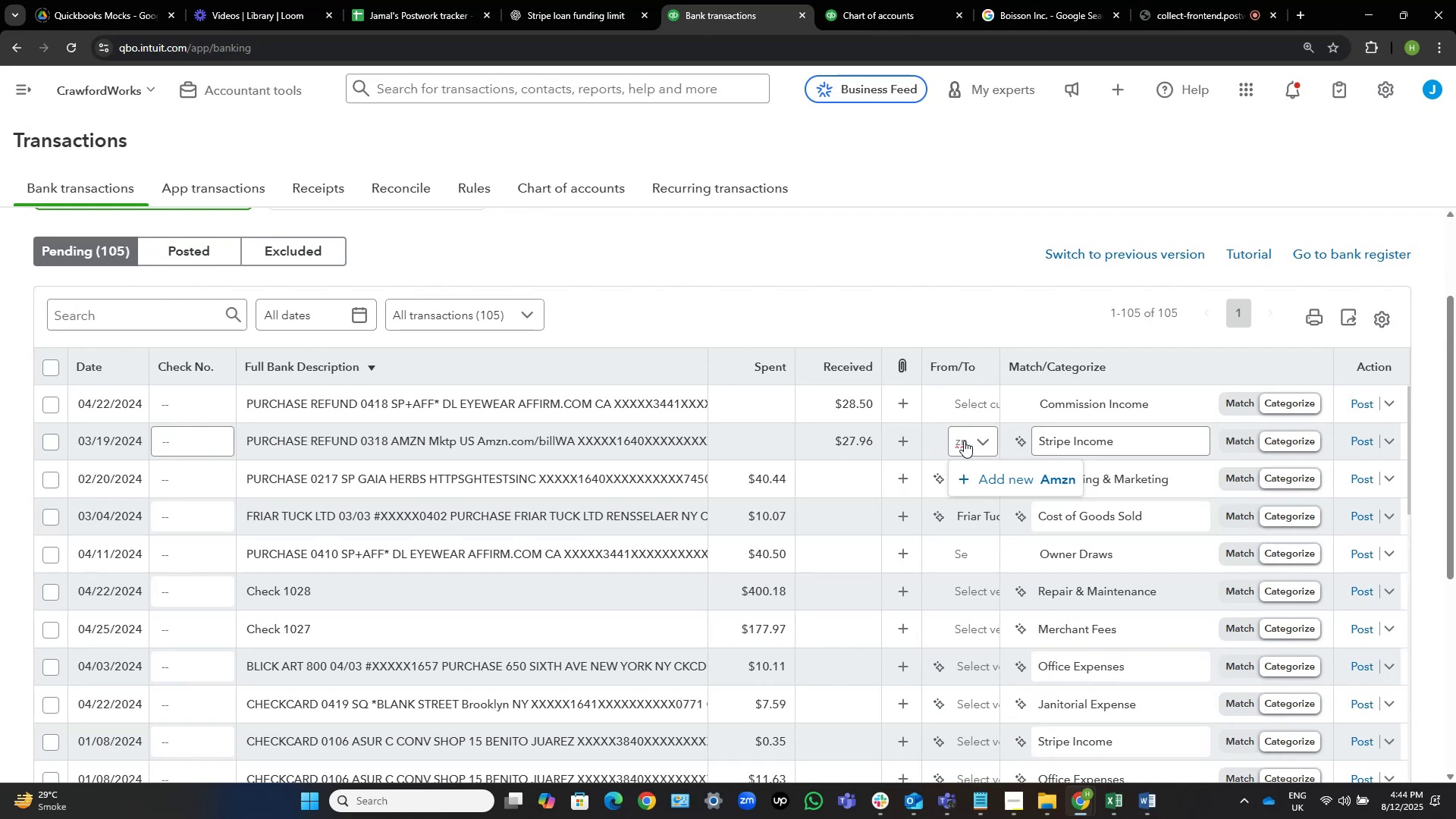 
key(Space)
 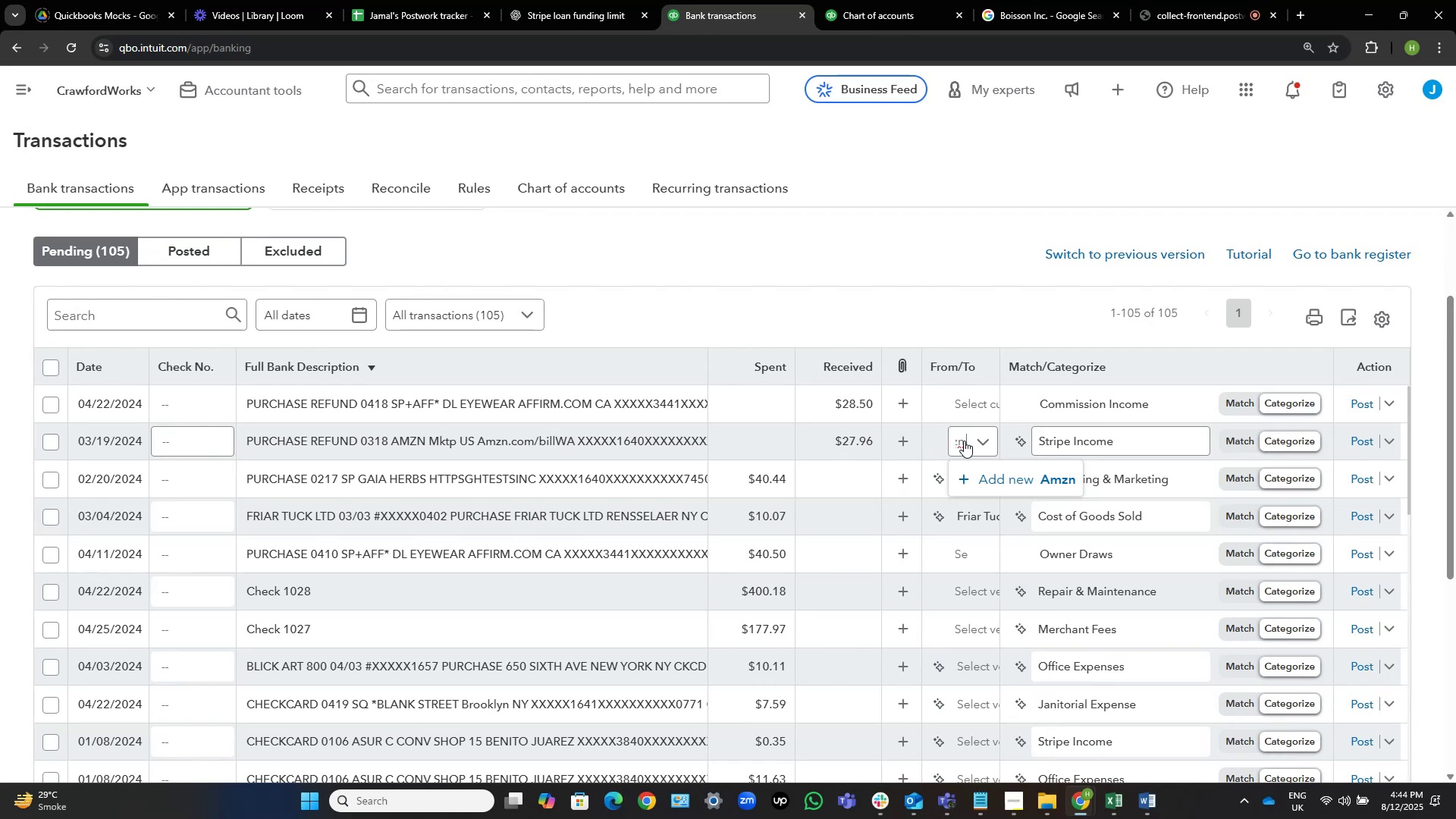 
key(Shift+M)
 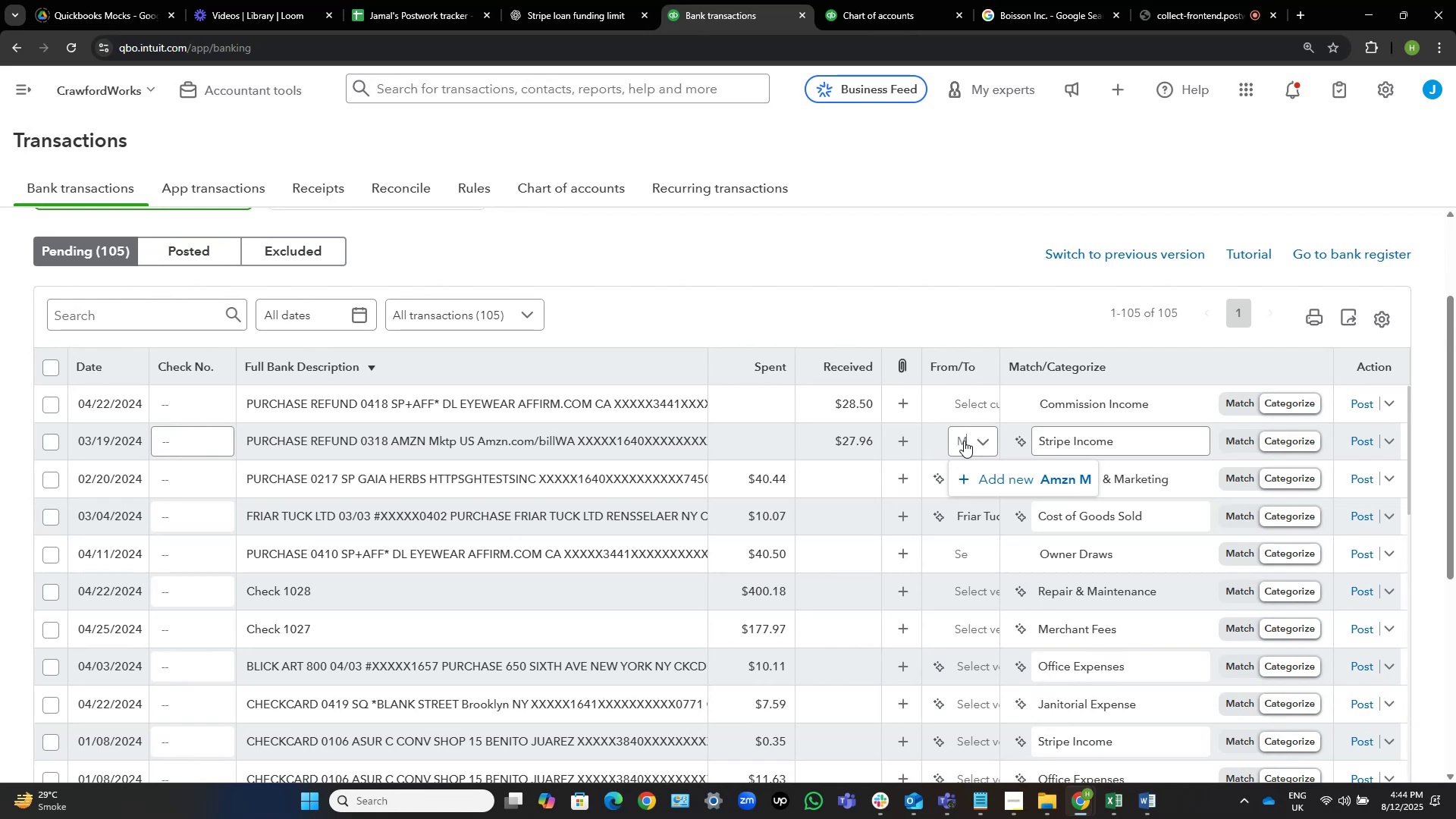 
type(ktp)
 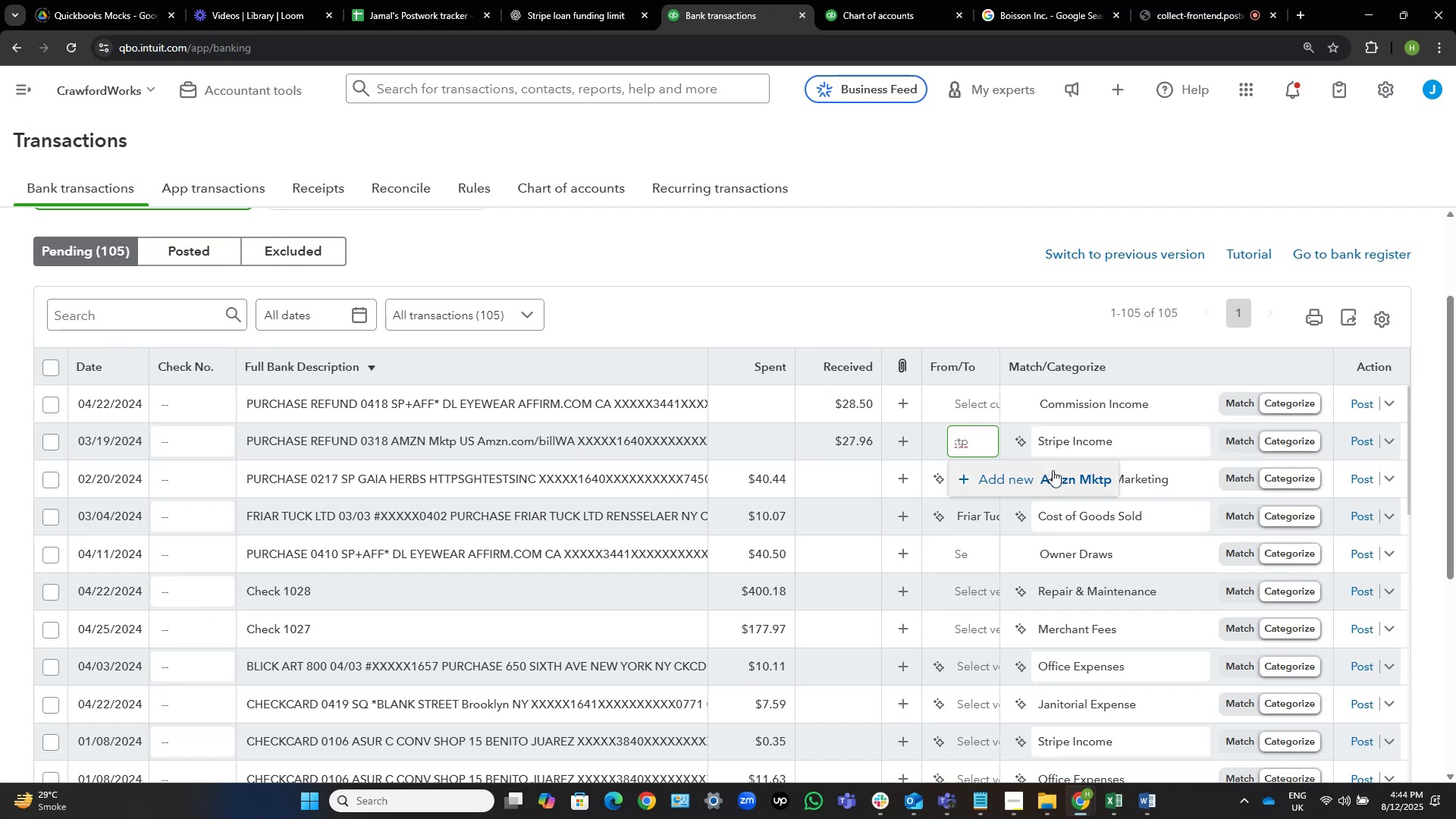 
wait(5.88)
 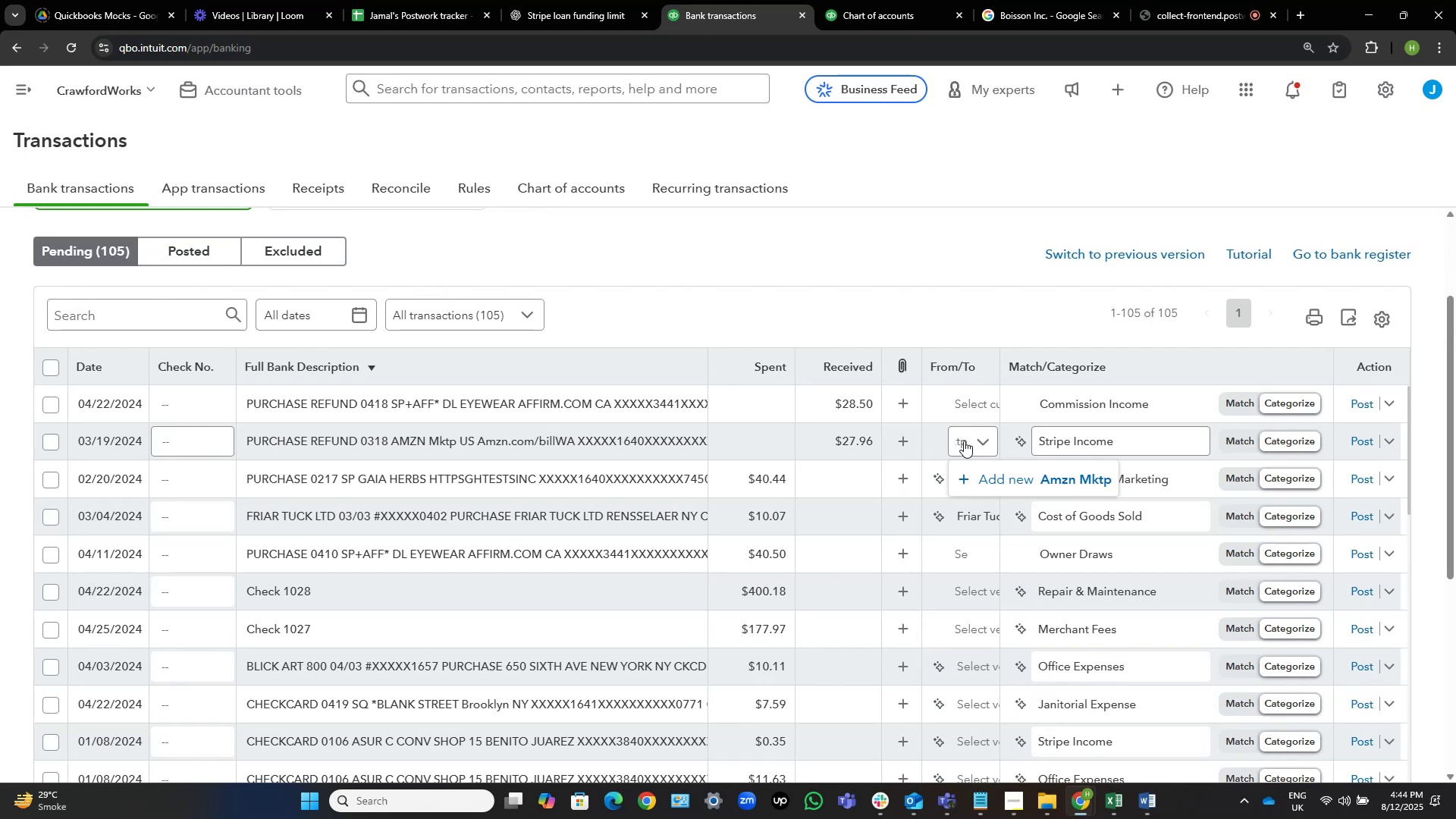 
left_click([1053, 470])
 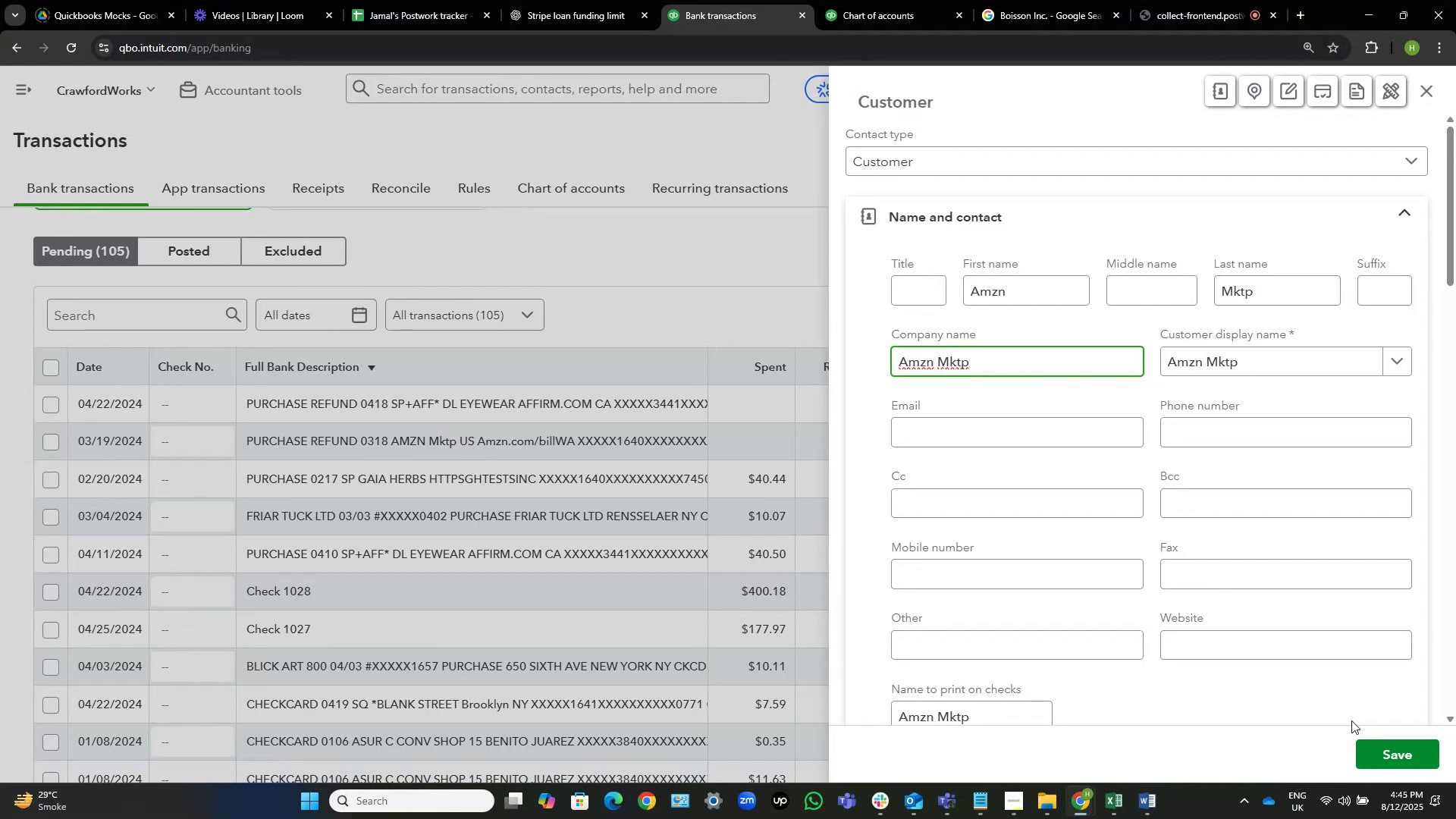 
wait(22.75)
 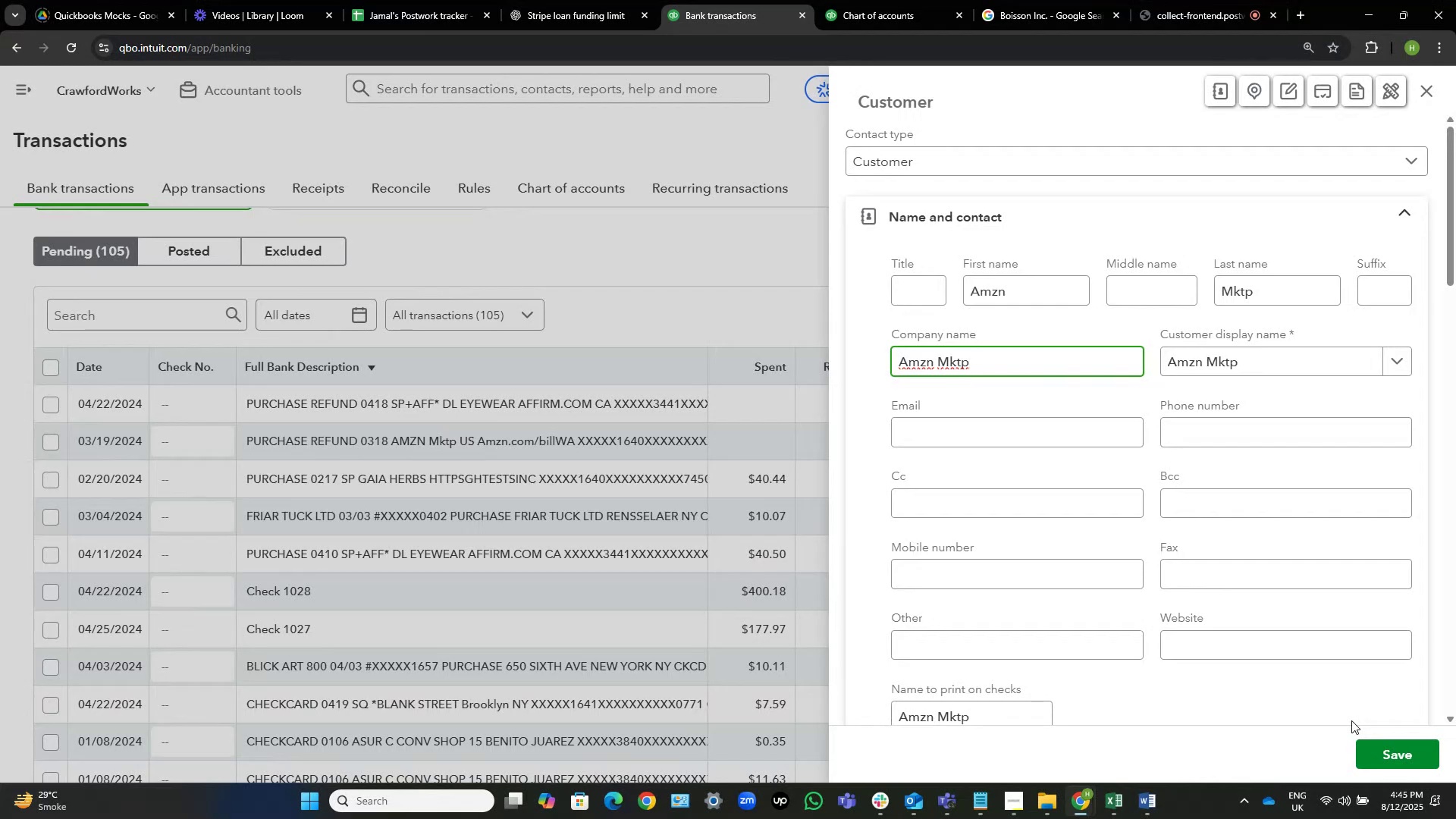 
left_click([1404, 758])
 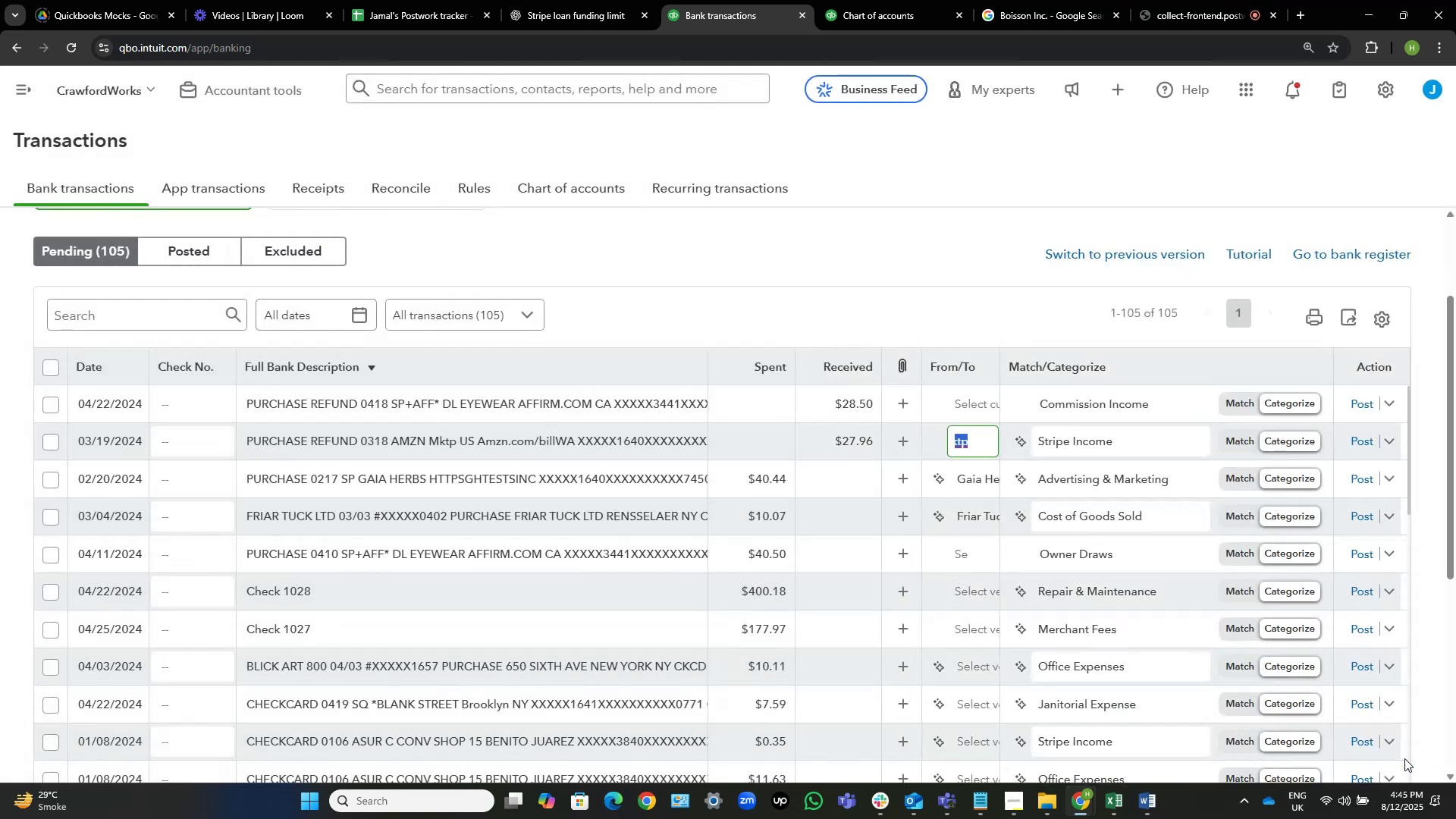 
wait(14.38)
 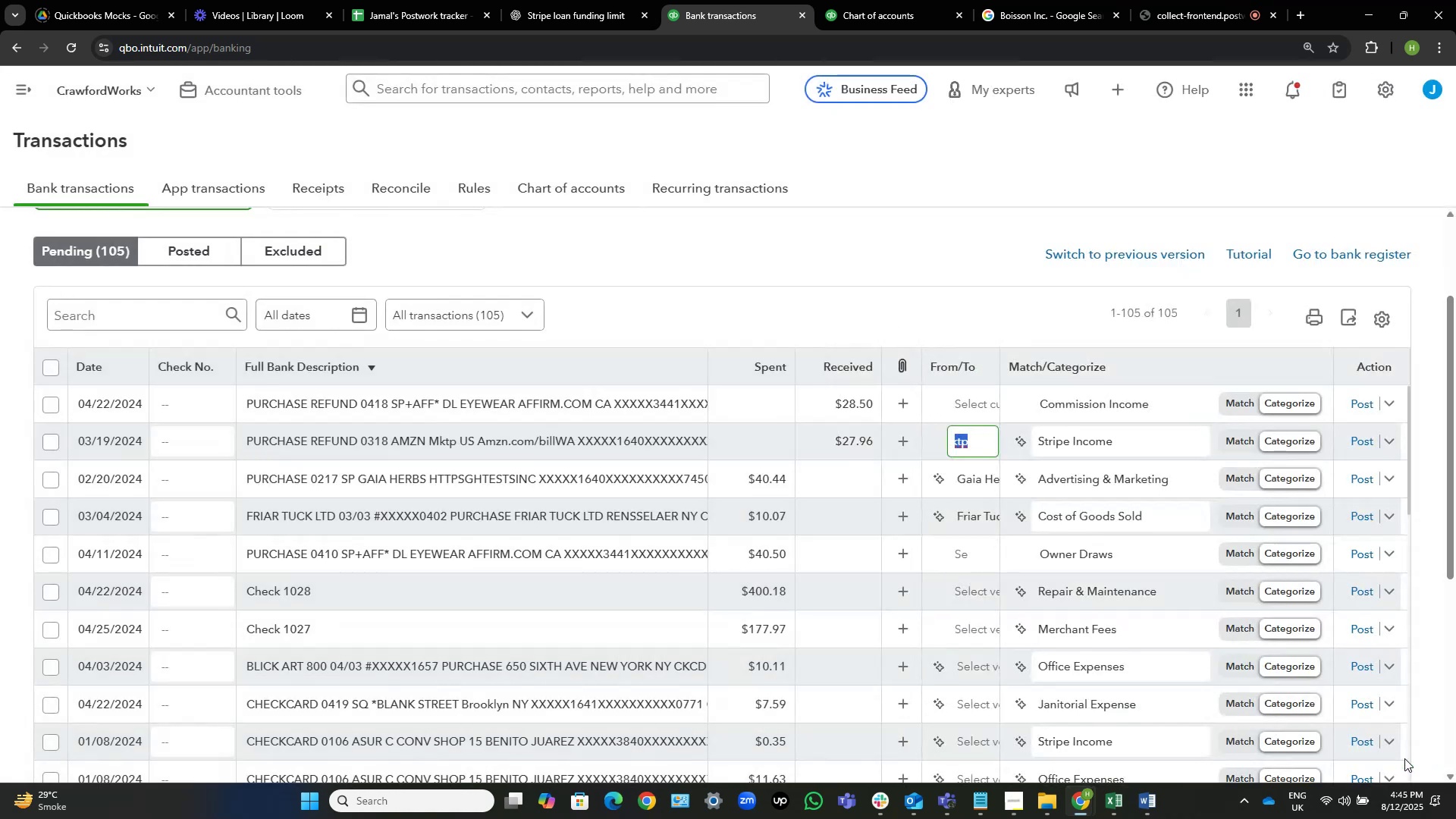 
left_click([1134, 441])
 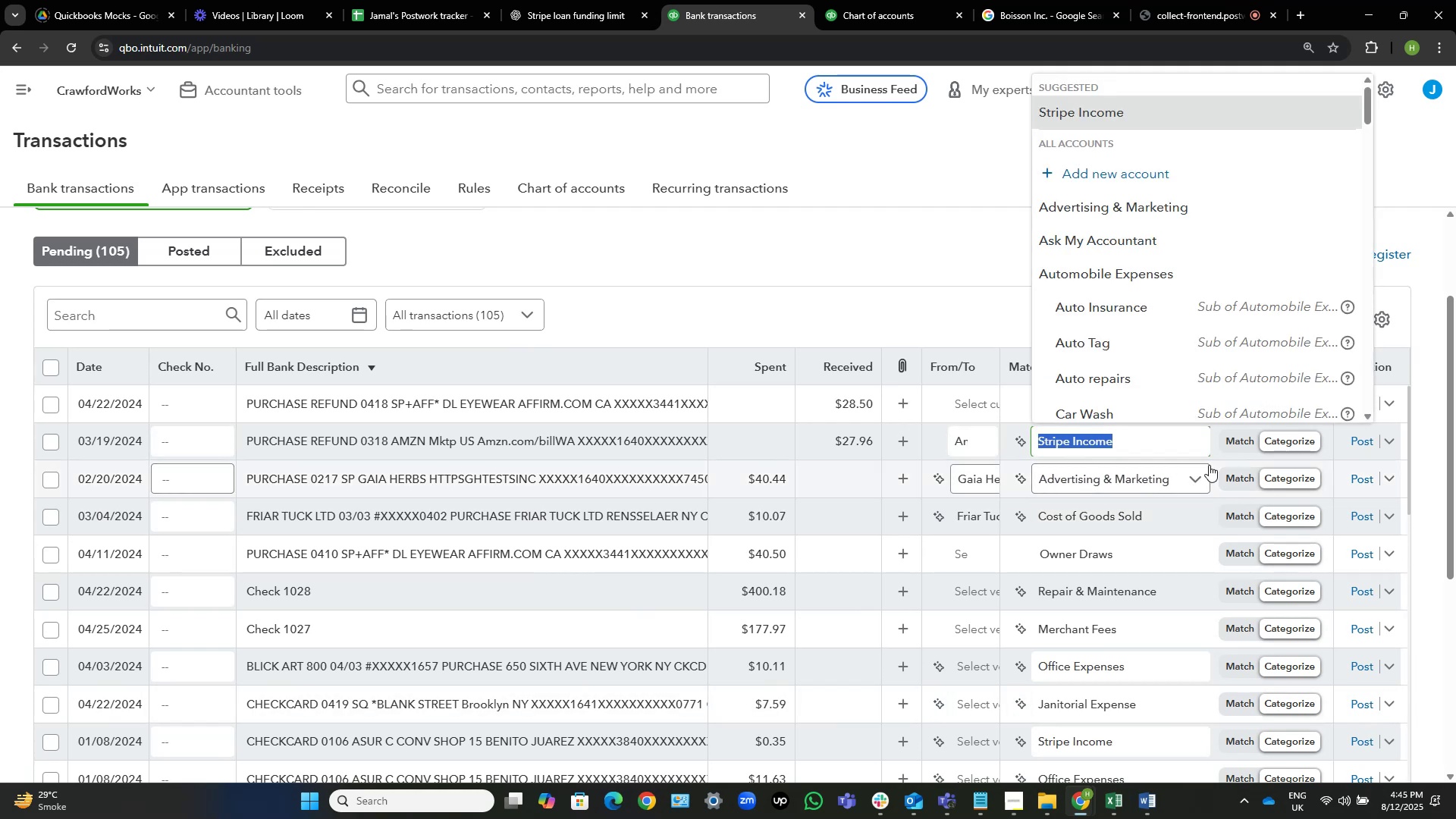 
type(office s)
 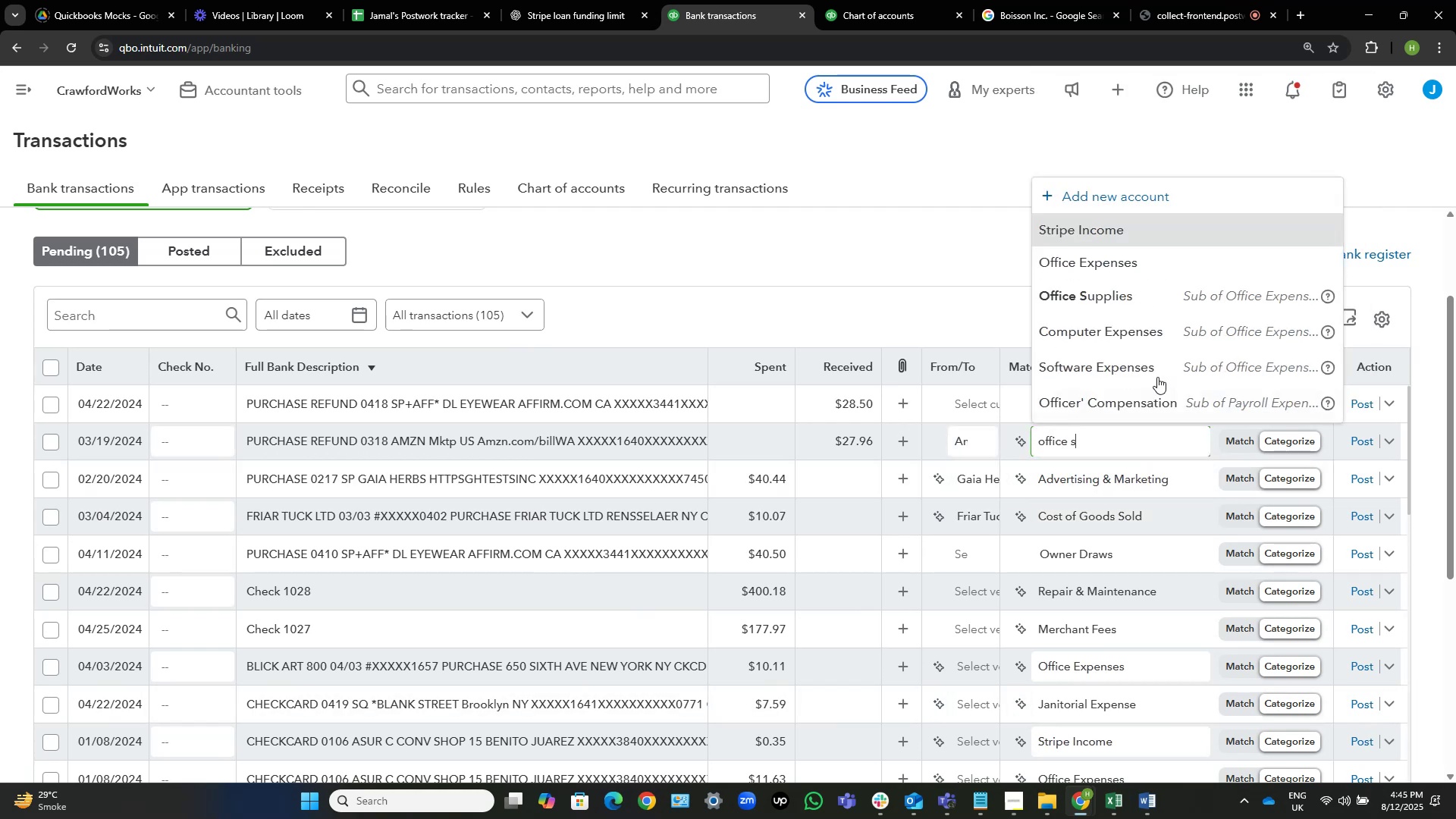 
left_click([1134, 303])
 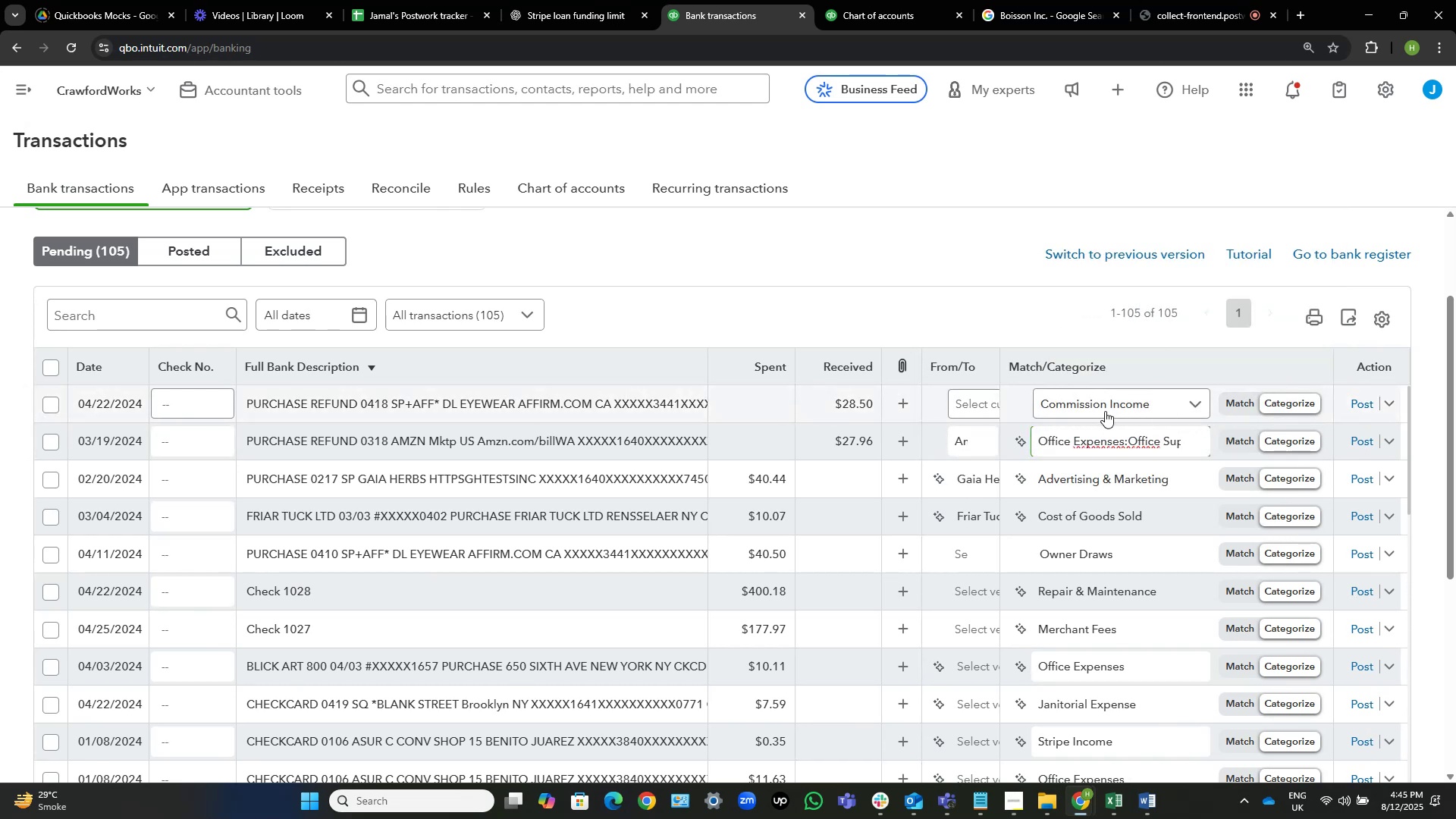 
wait(9.1)
 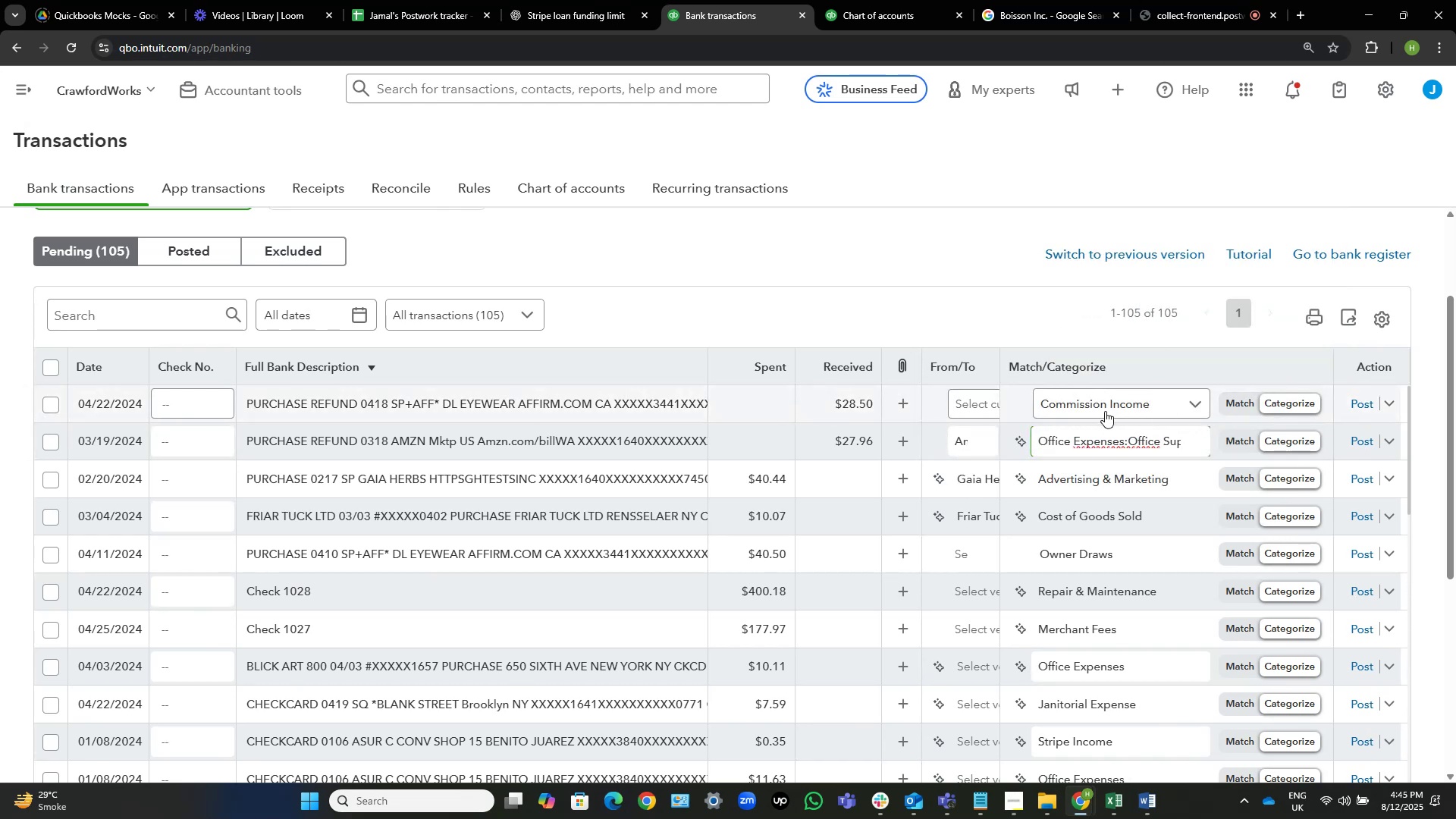 
left_click([1138, 440])
 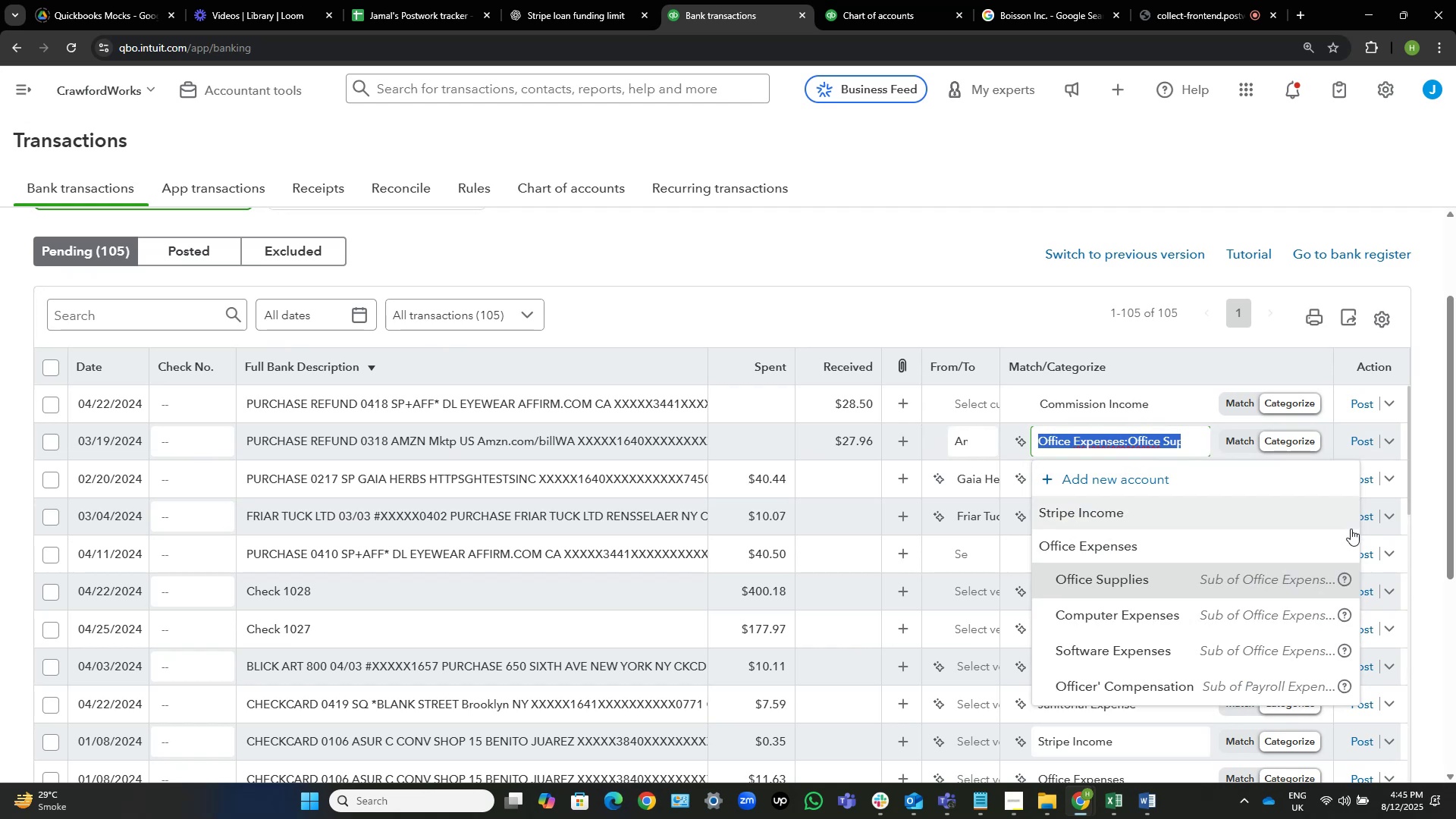 
type(k)
key(Backspace)
type(job s)
 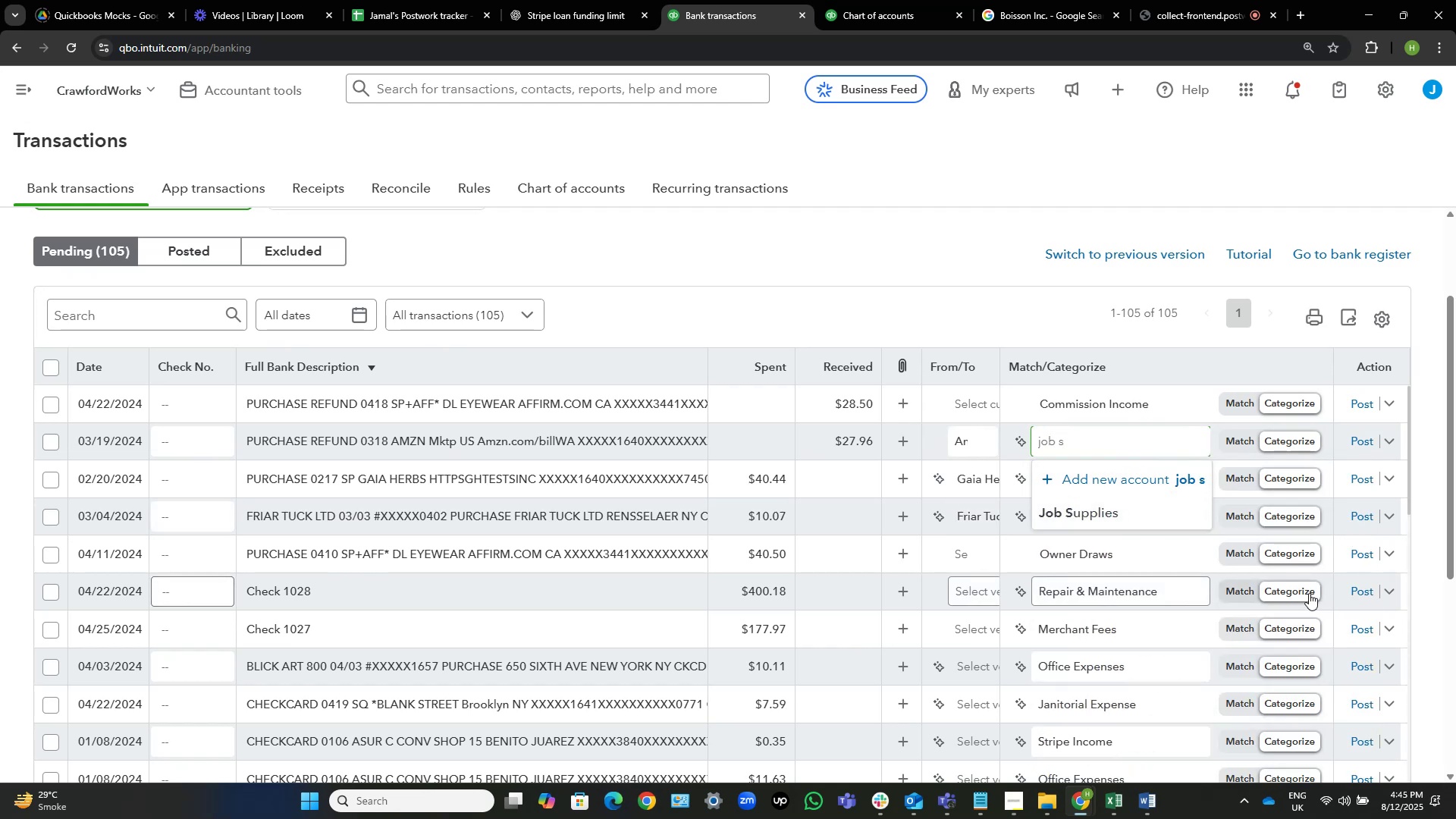 
left_click([1150, 513])
 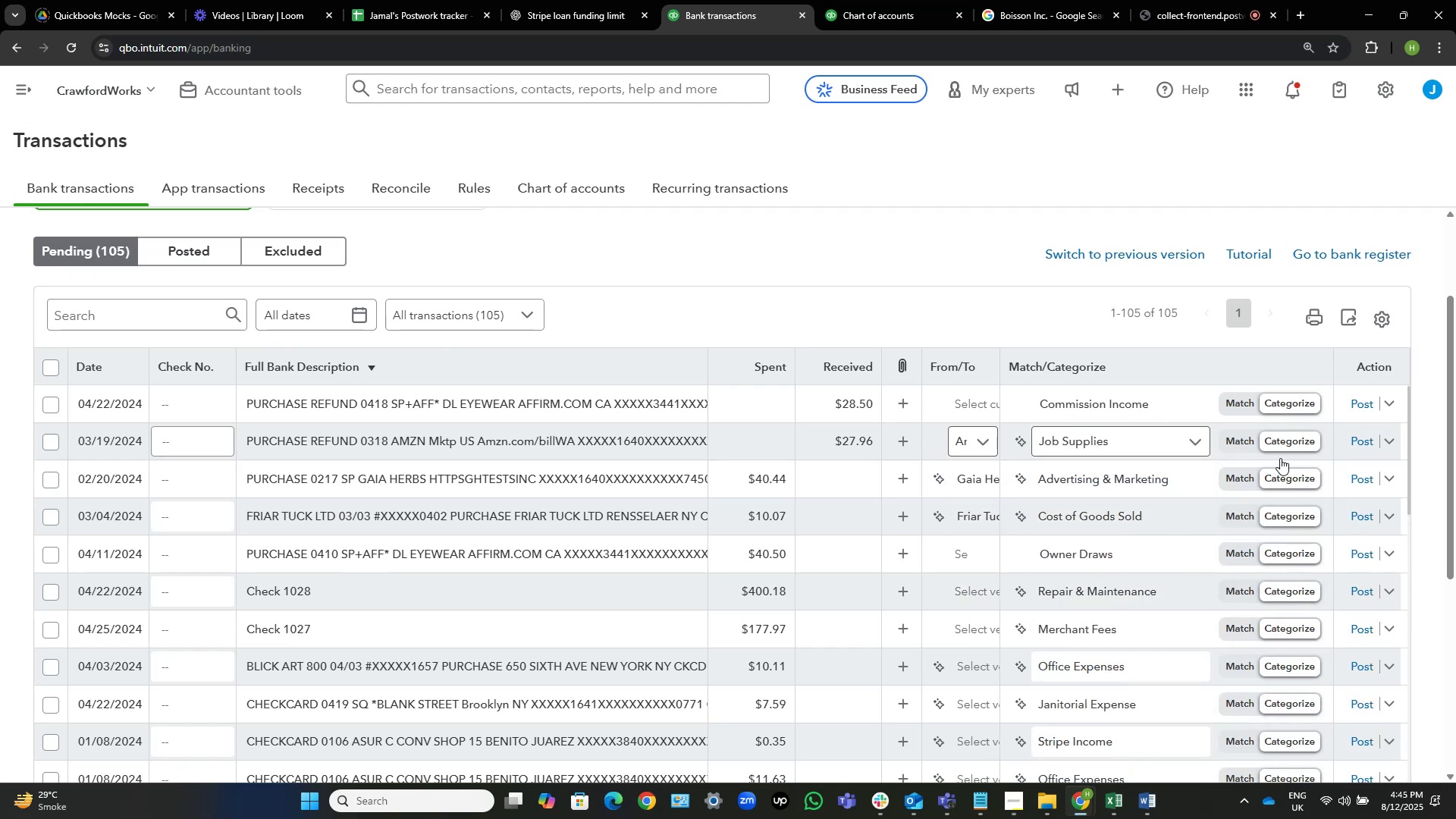 
left_click([1357, 443])
 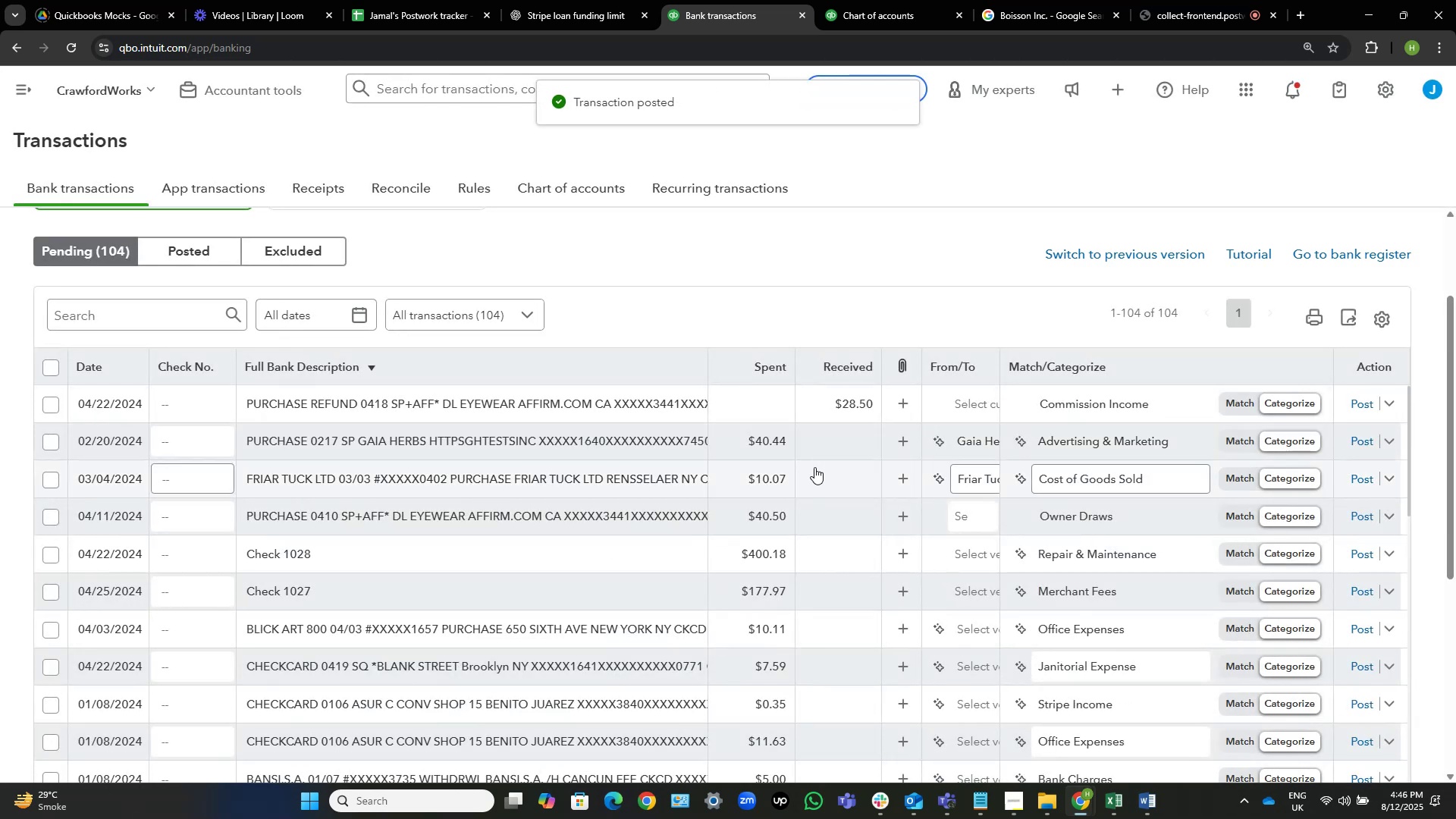 
wait(7.53)
 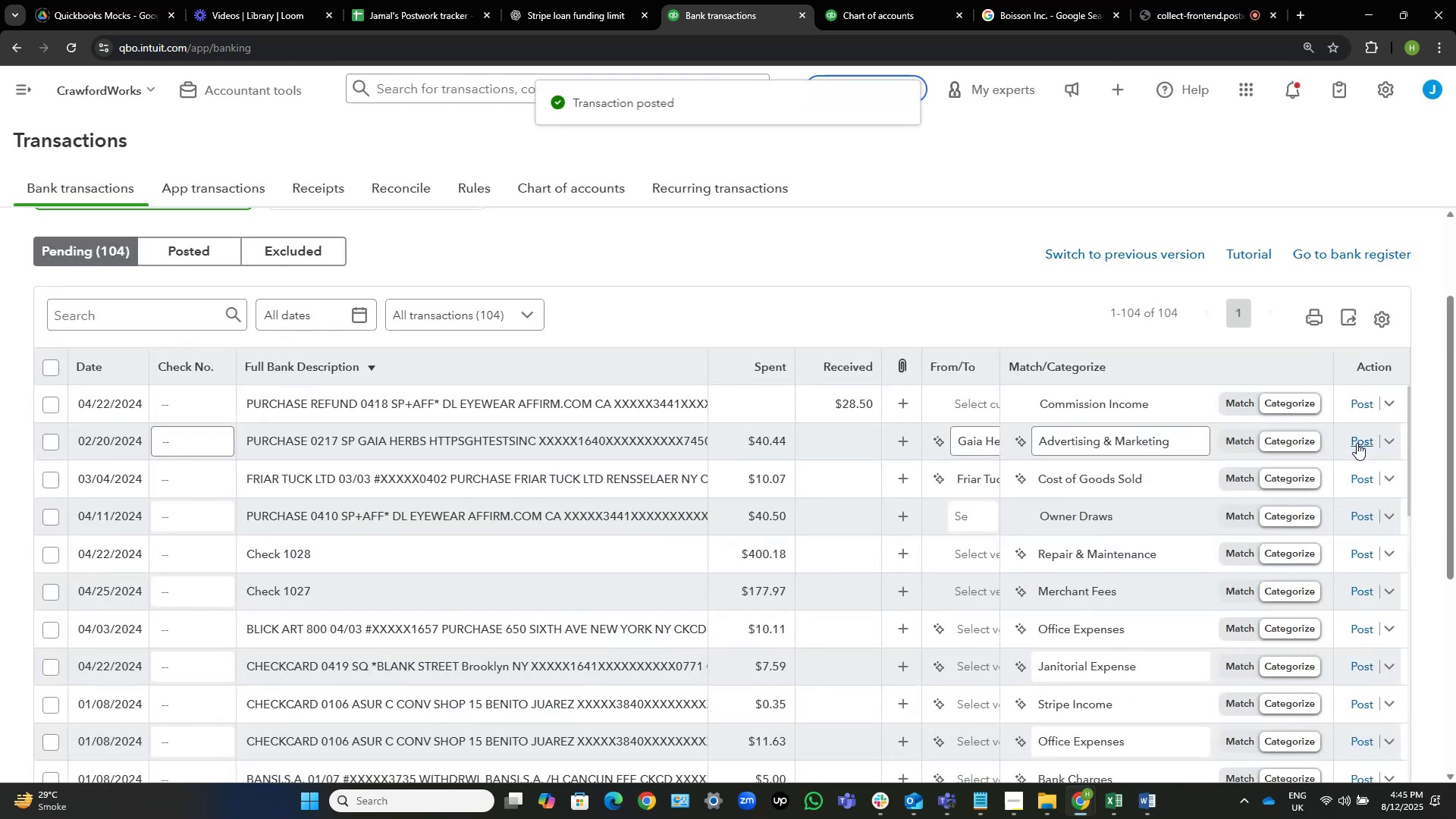 
left_click([554, 400])
 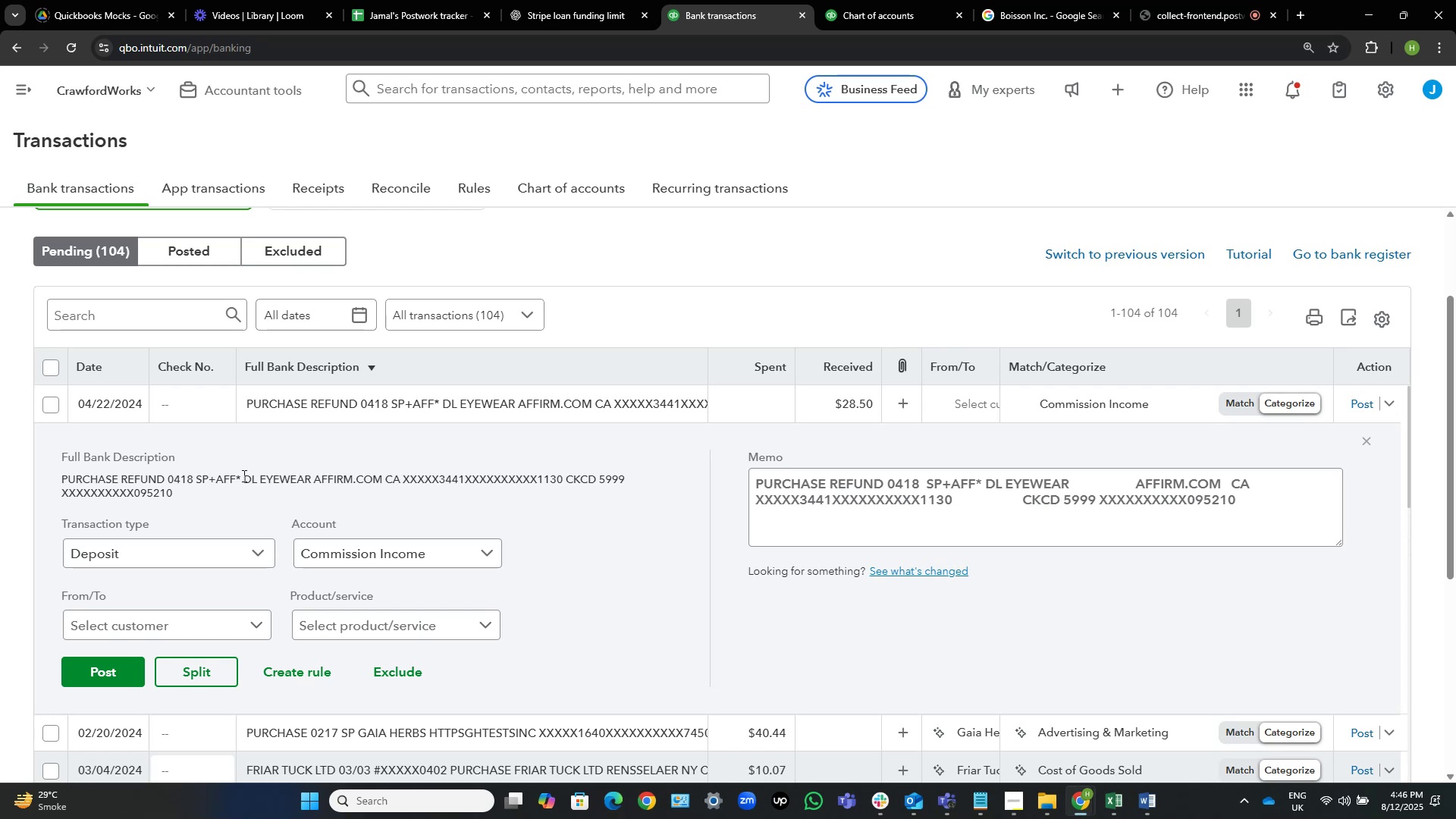 
wait(21.41)
 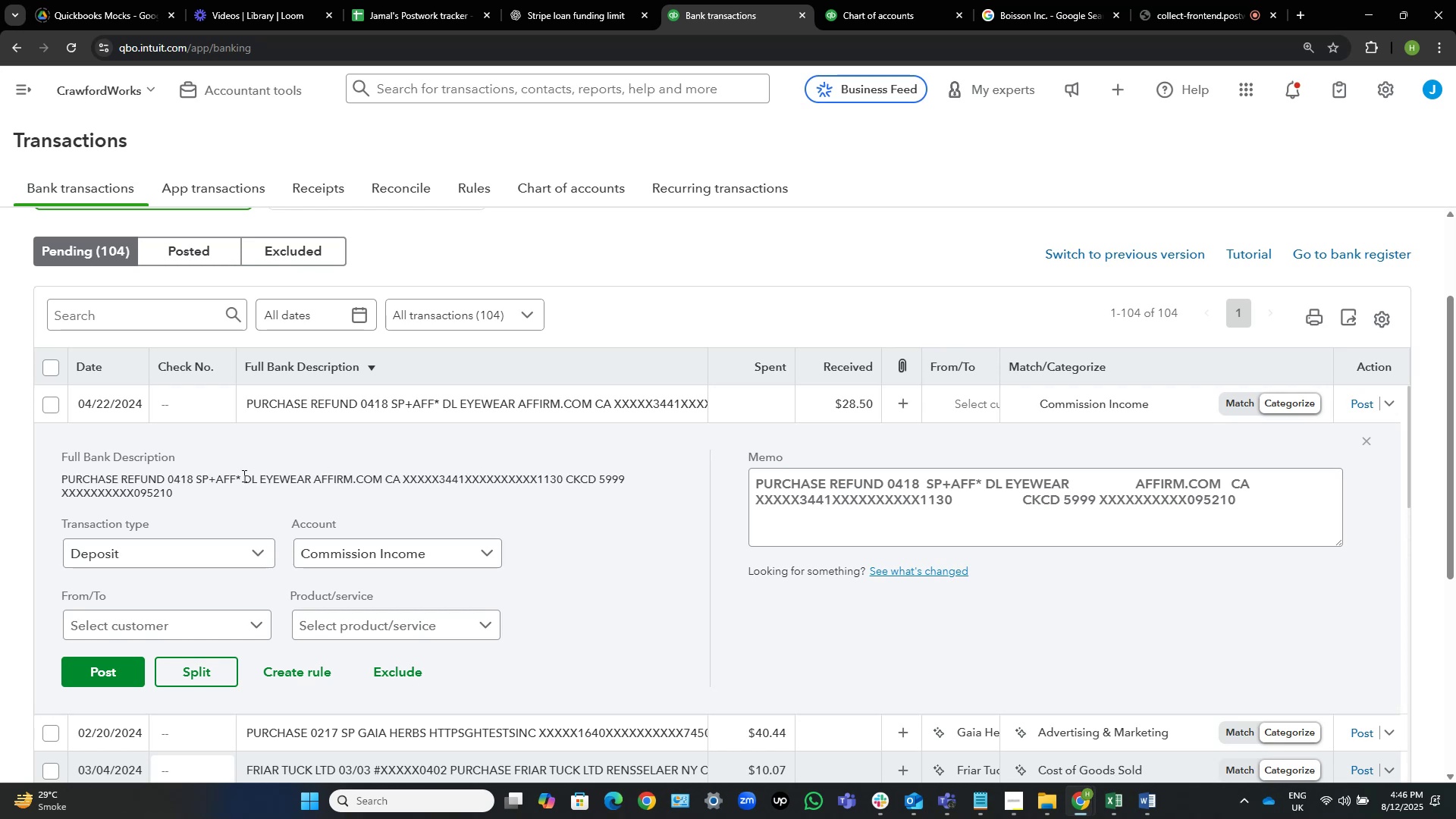 
left_click_drag(start_coordinate=[987, 487], to_coordinate=[1068, 489])
 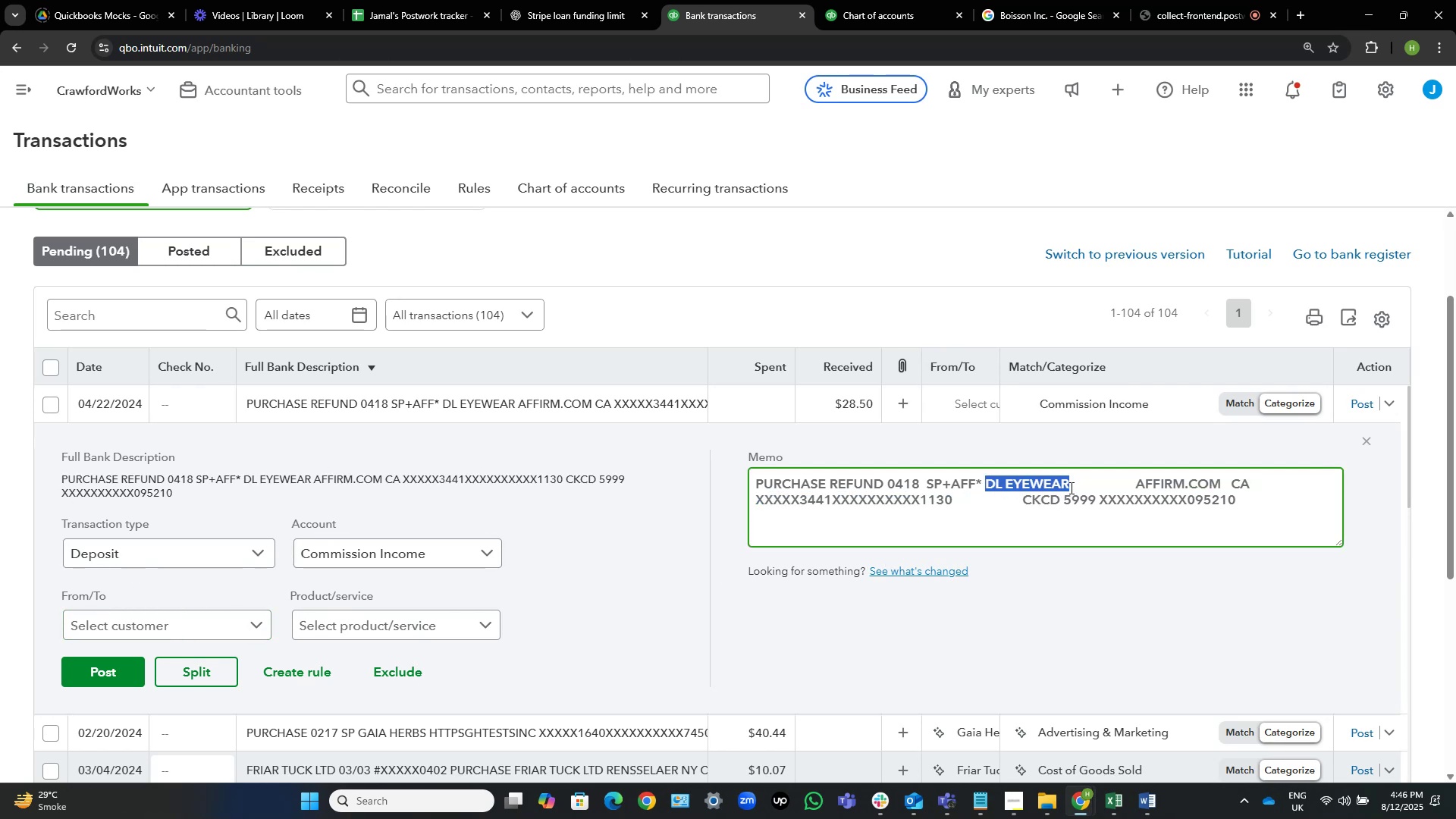 
key(Control+C)
 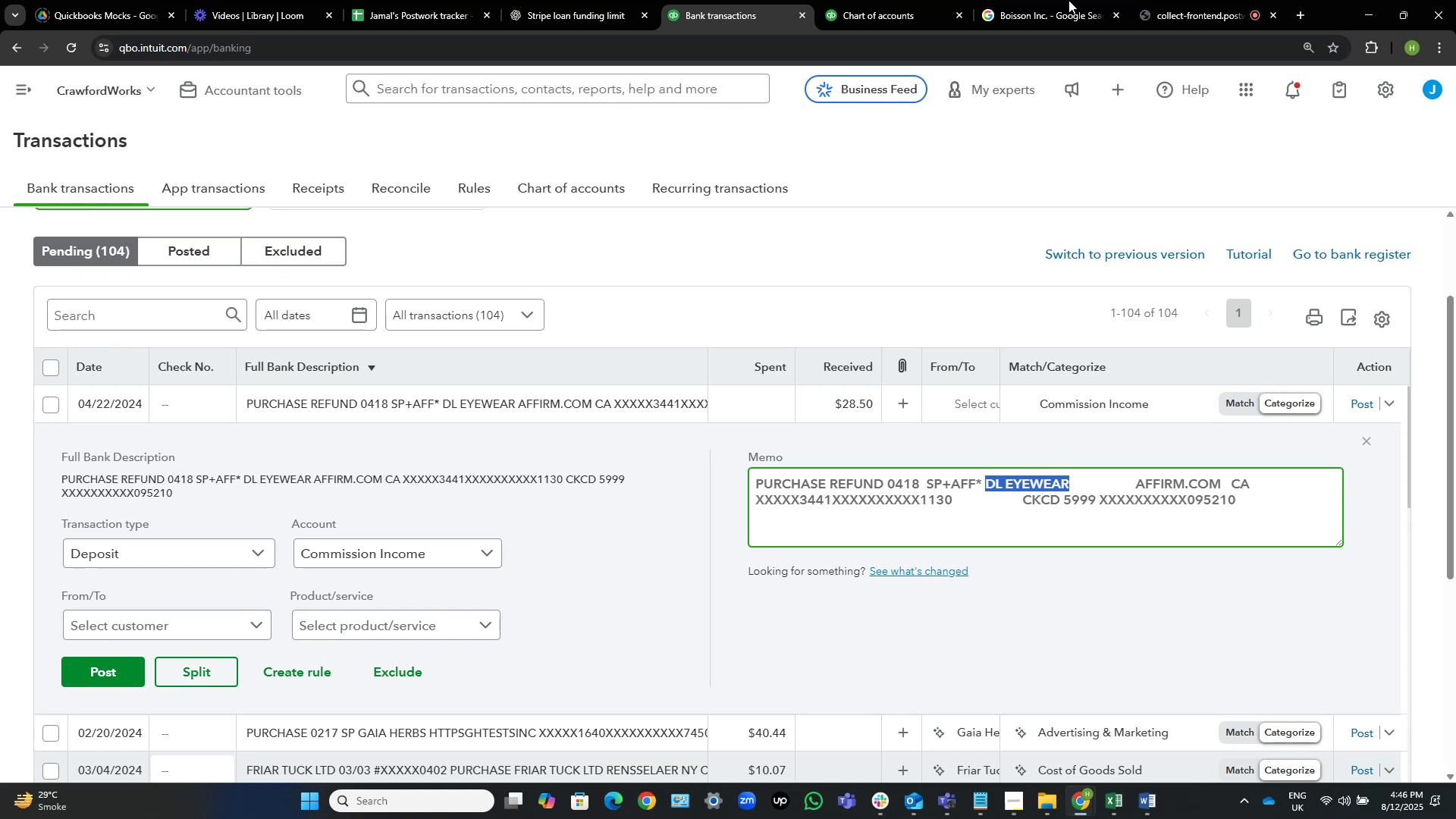 
left_click([1055, 0])
 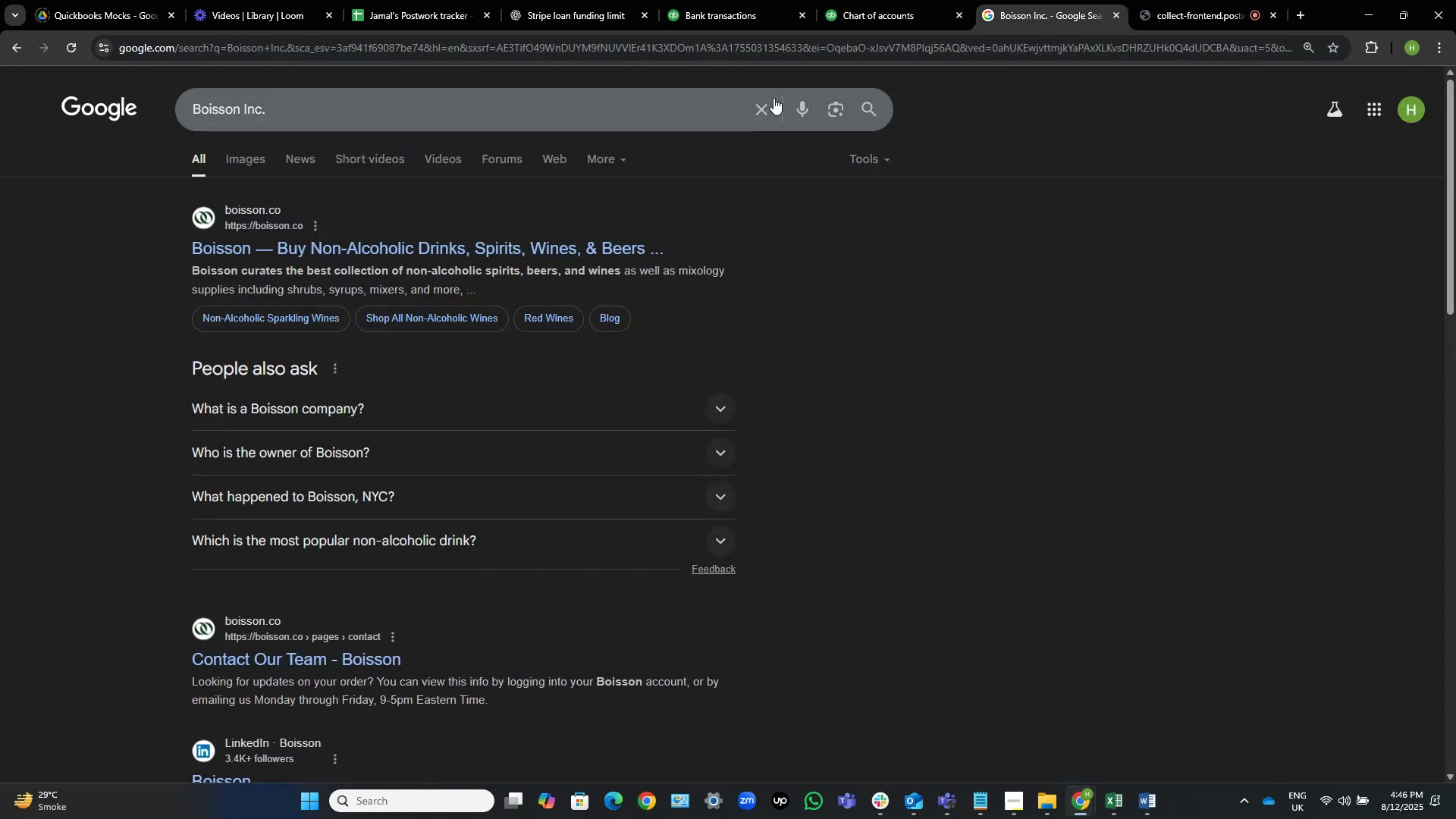 
left_click([766, 102])
 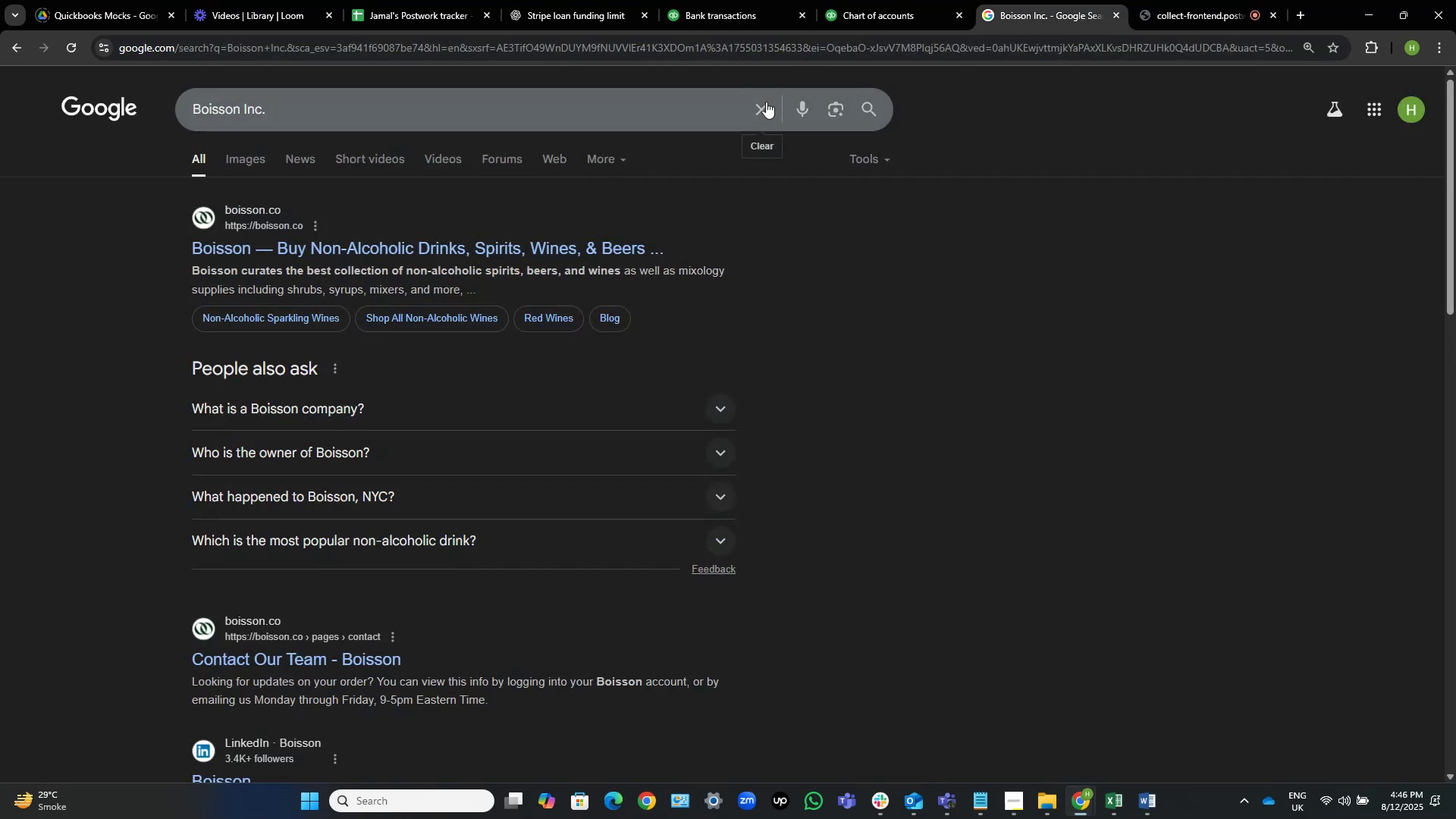 
key(Control+V)
 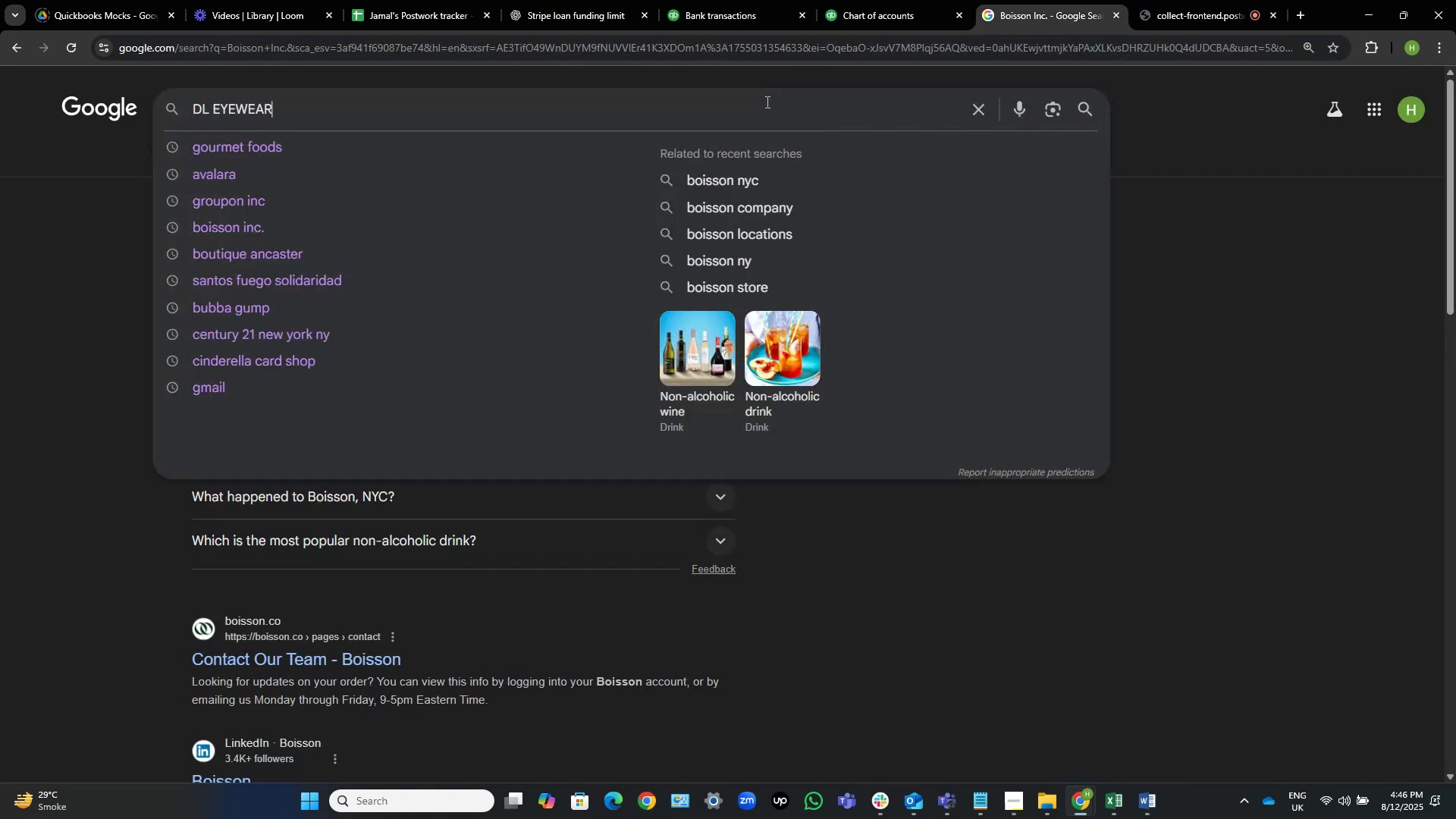 
key(NumpadEnter)
 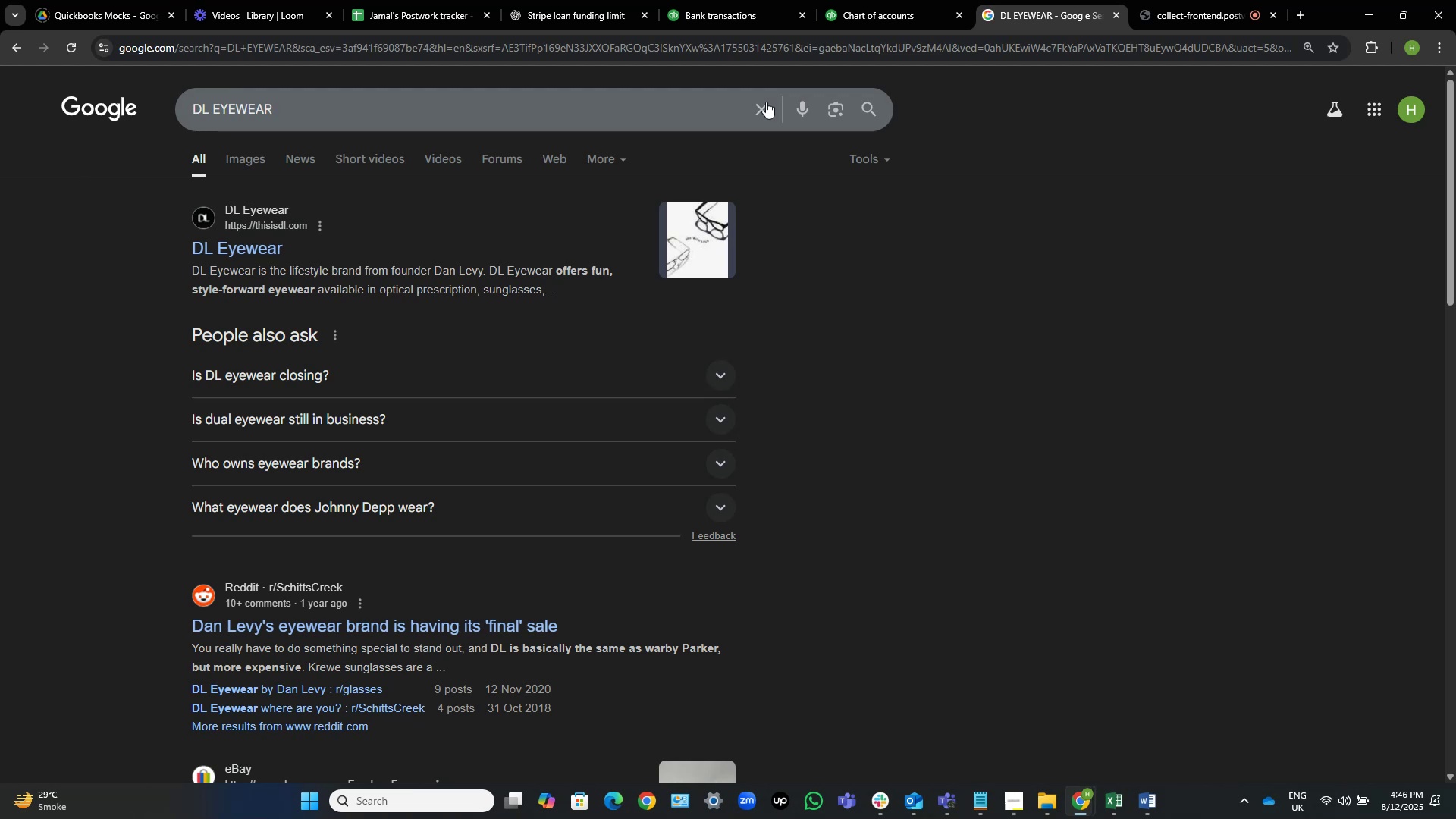 
wait(14.02)
 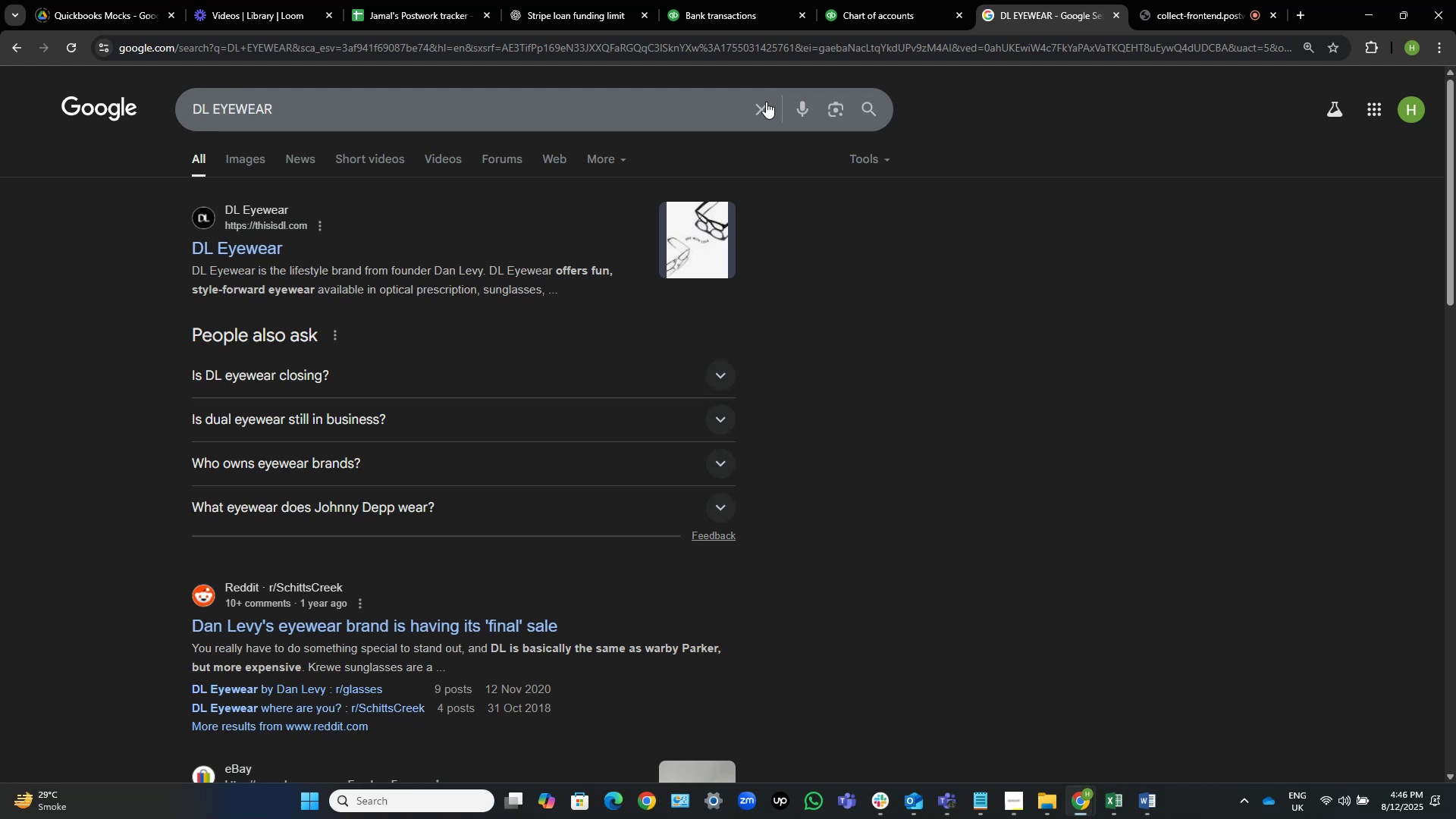 
left_click([213, 254])
 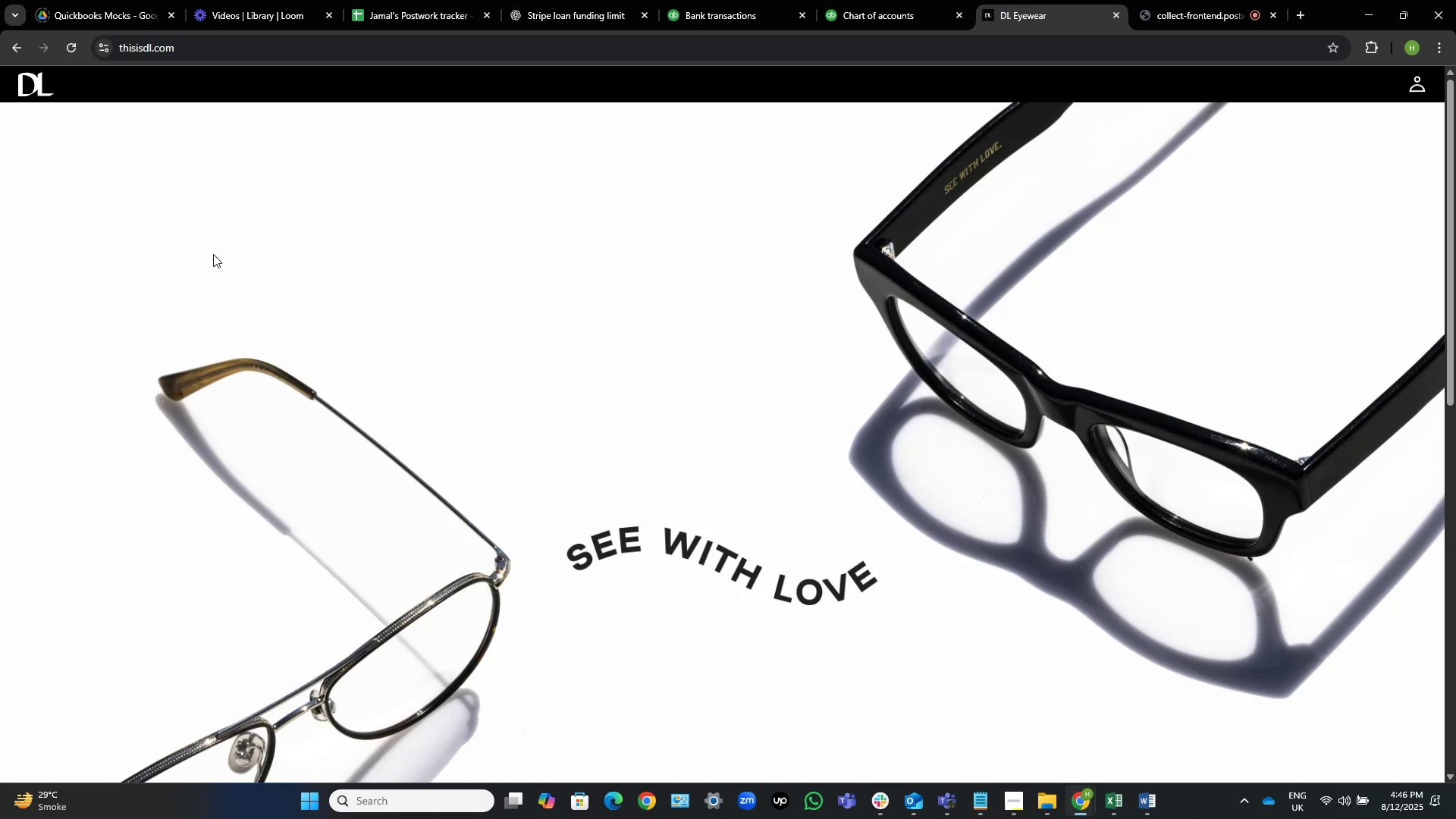 
wait(6.68)
 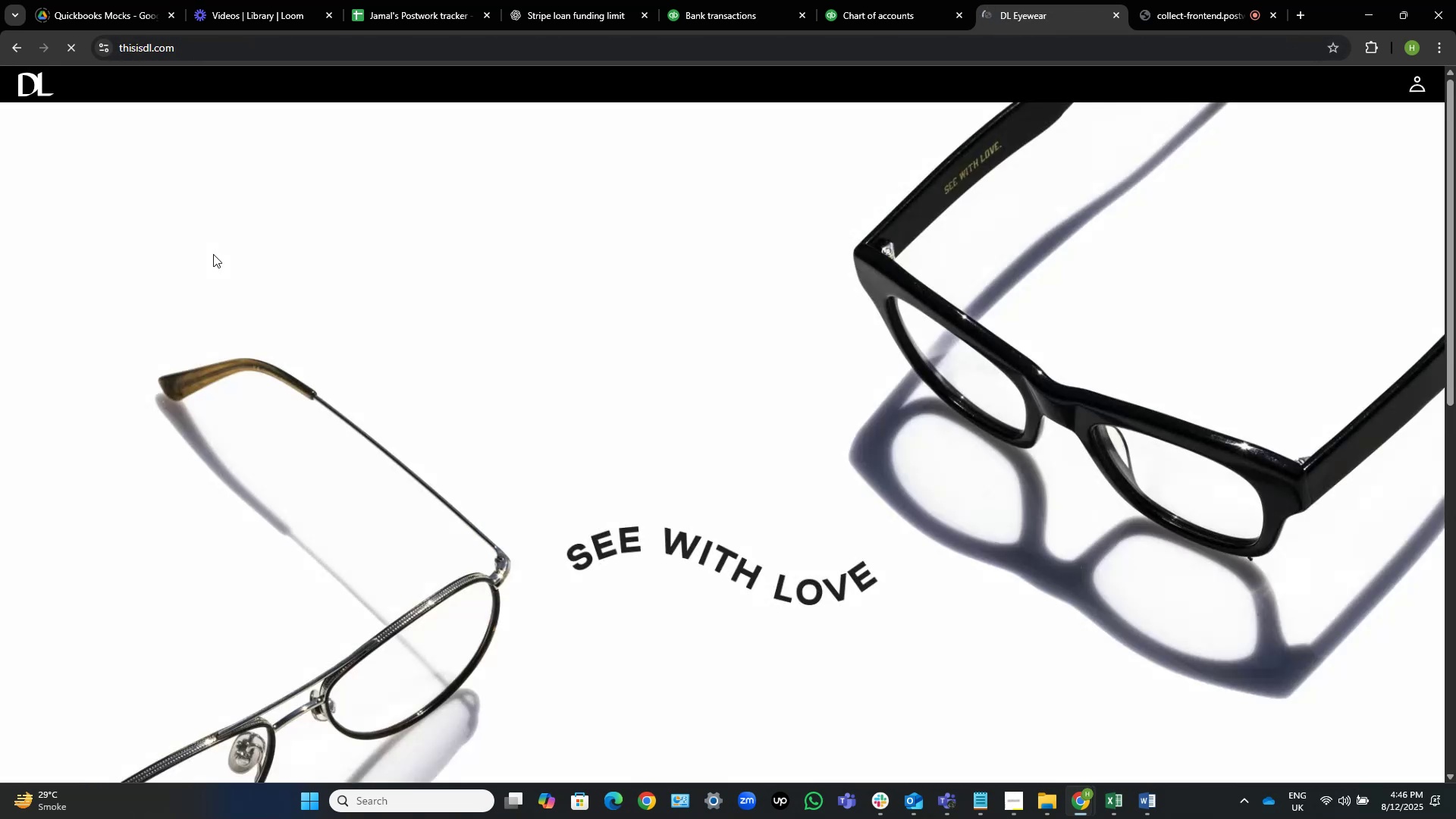 
scroll: coordinate [801, 364], scroll_direction: down, amount: 4.0
 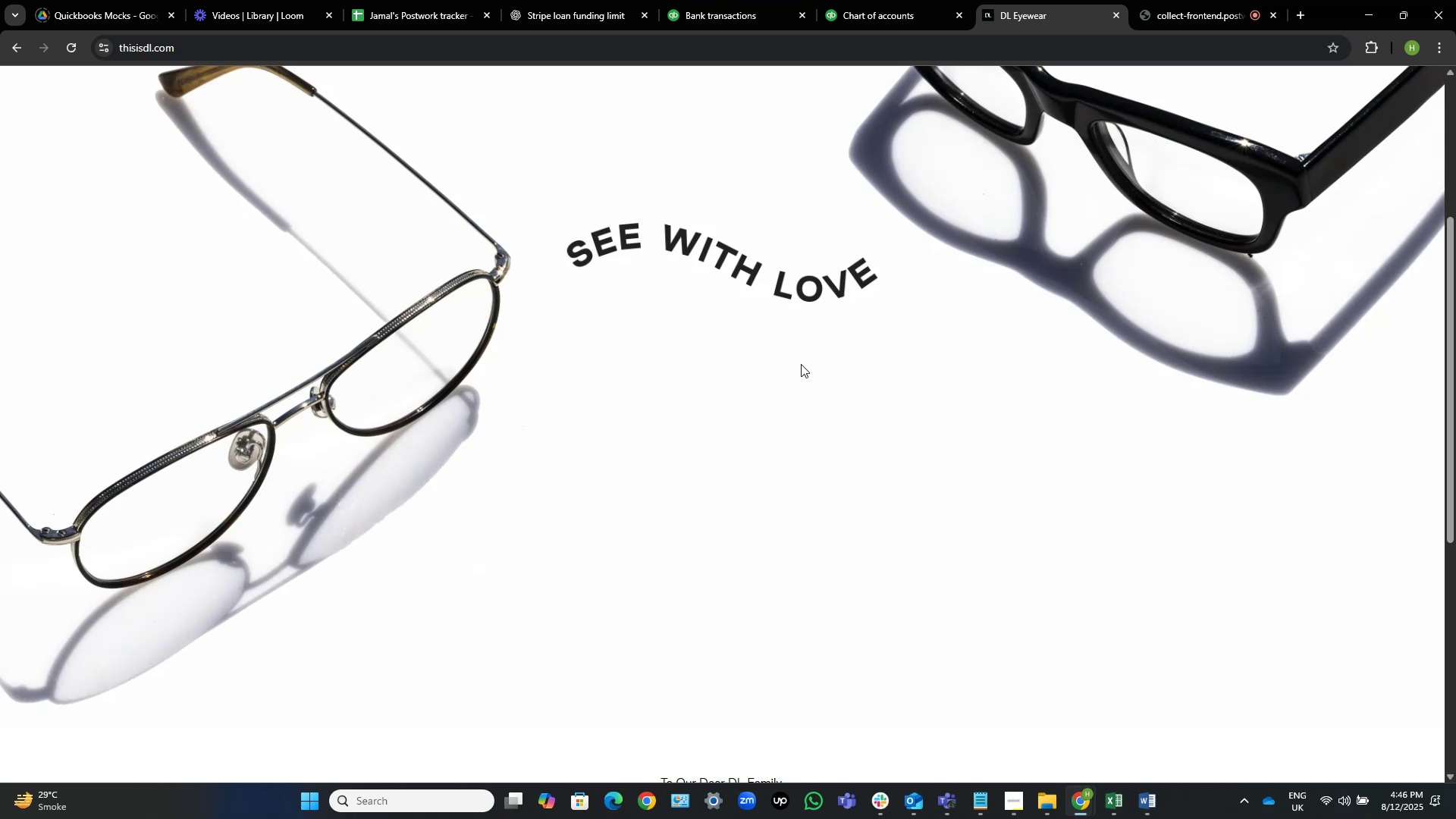 
wait(11.83)
 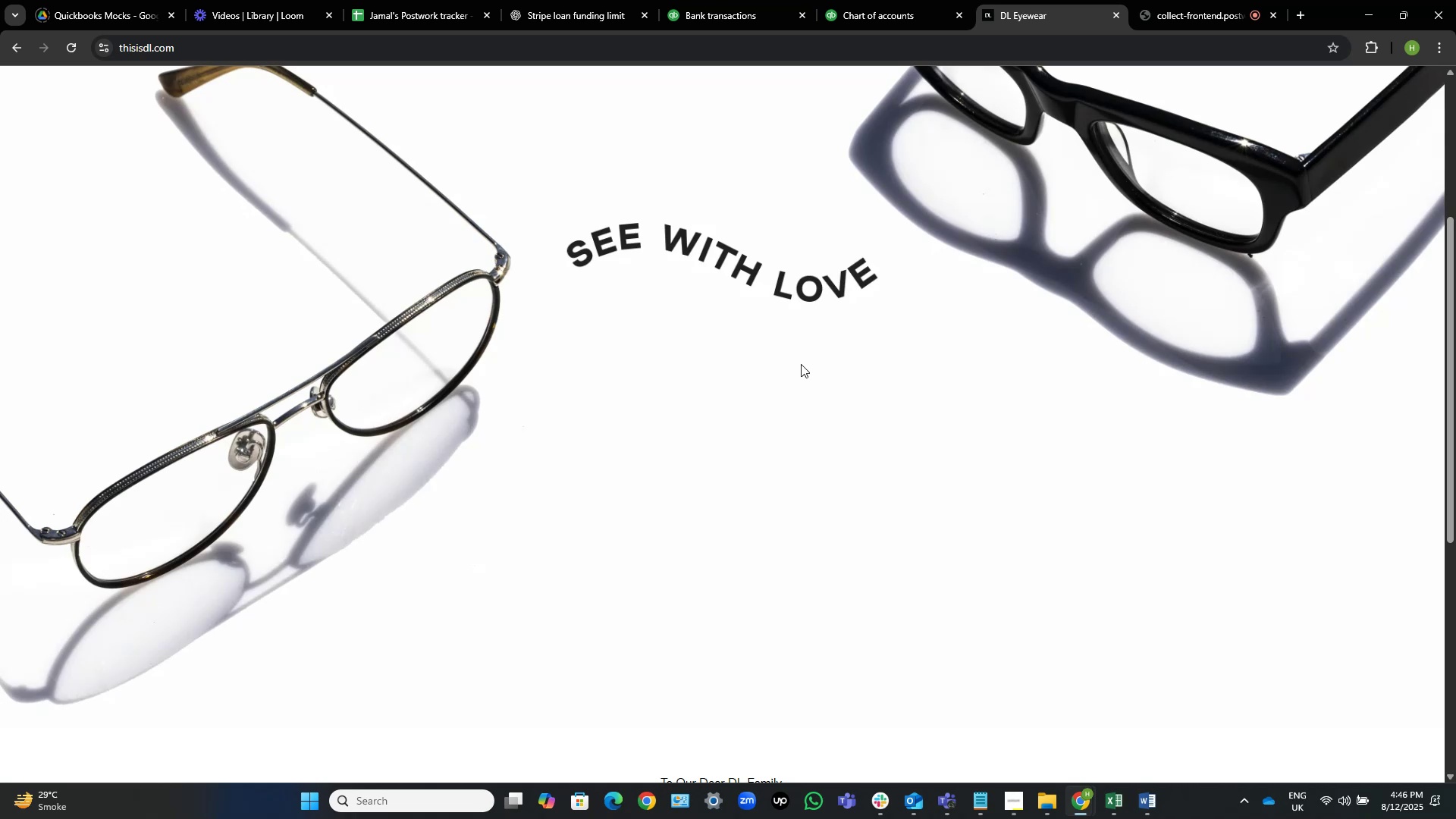 
scroll: coordinate [918, 313], scroll_direction: down, amount: 5.0
 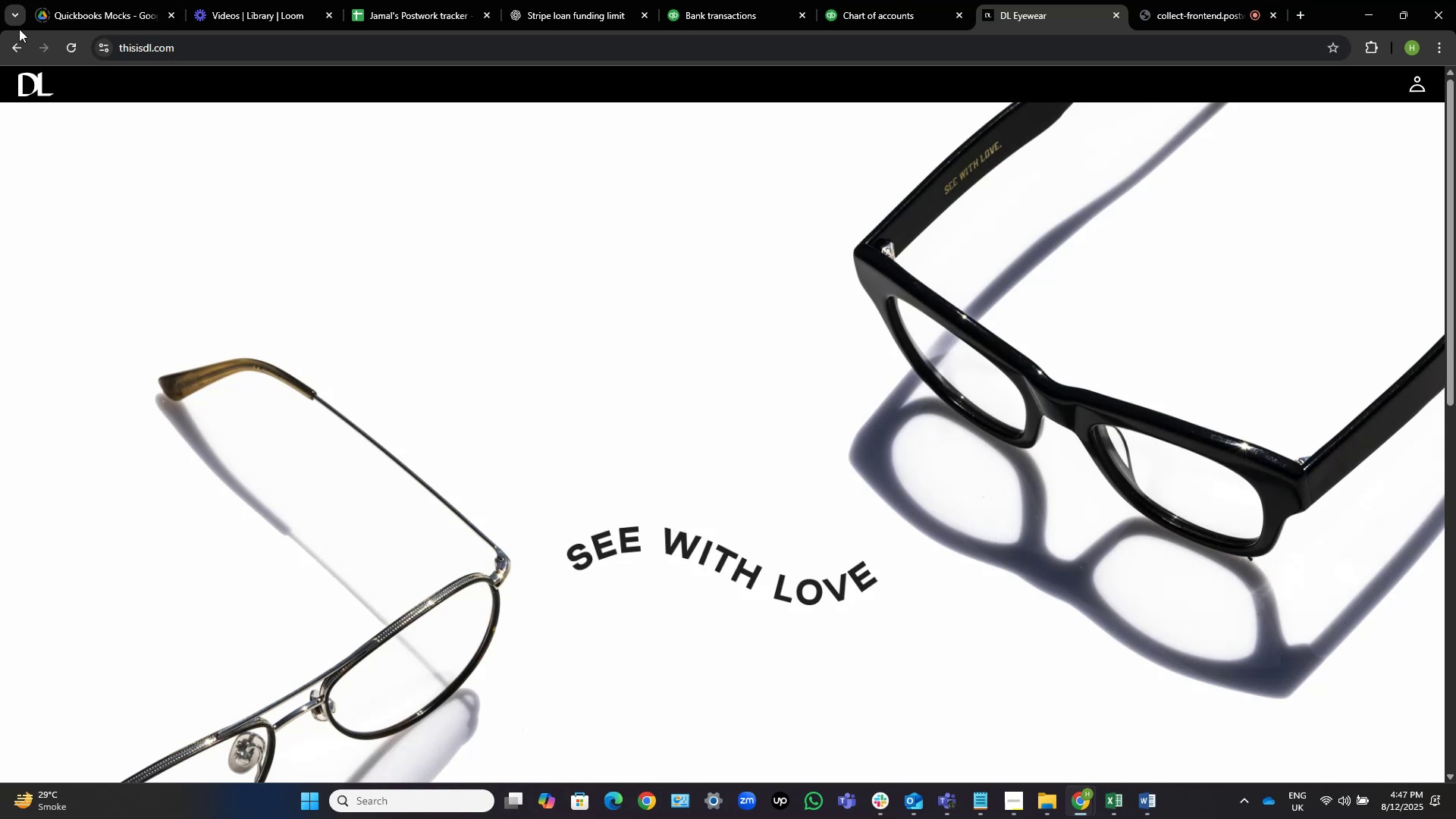 
left_click([17, 45])
 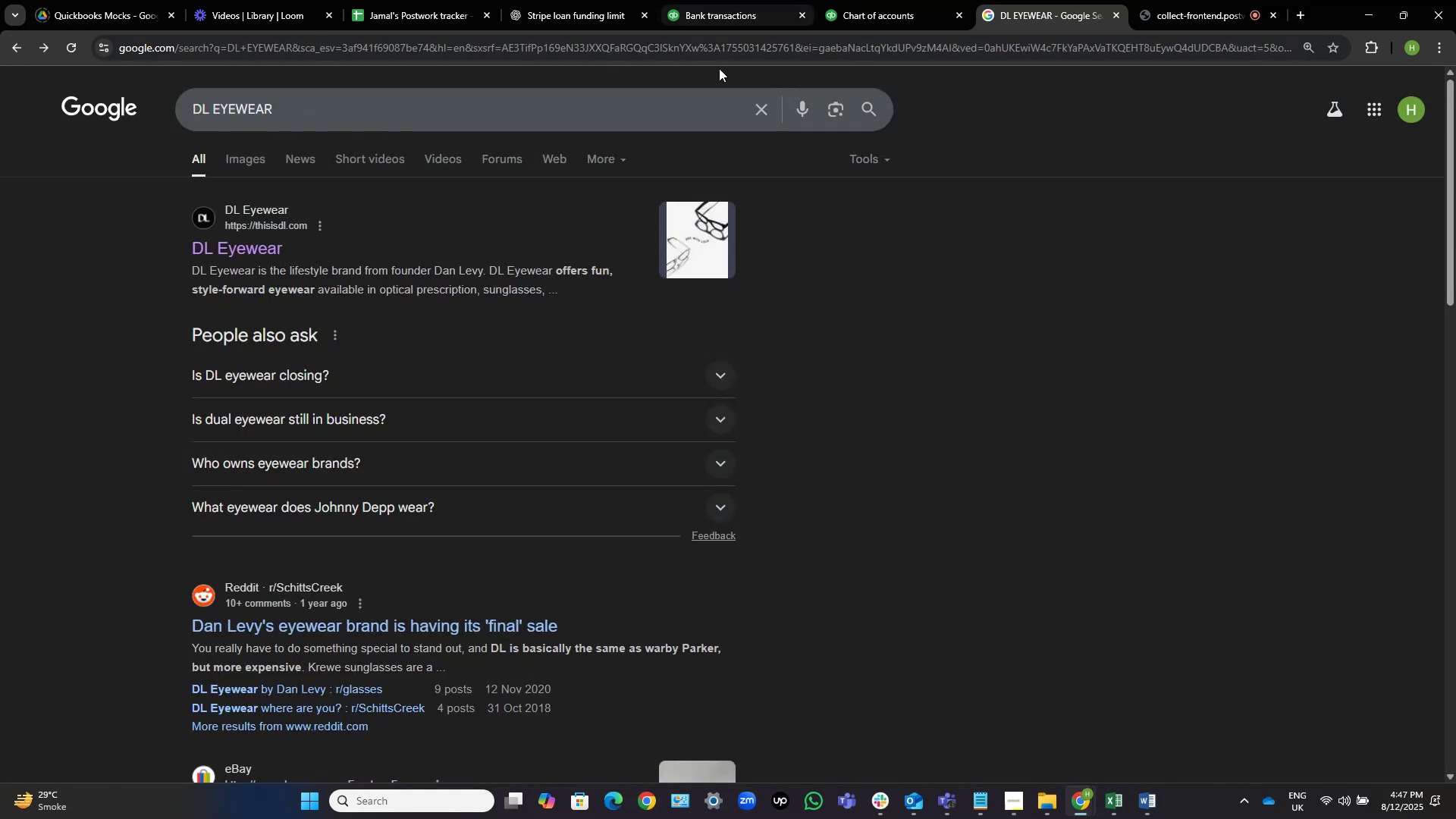 
left_click([752, 105])
 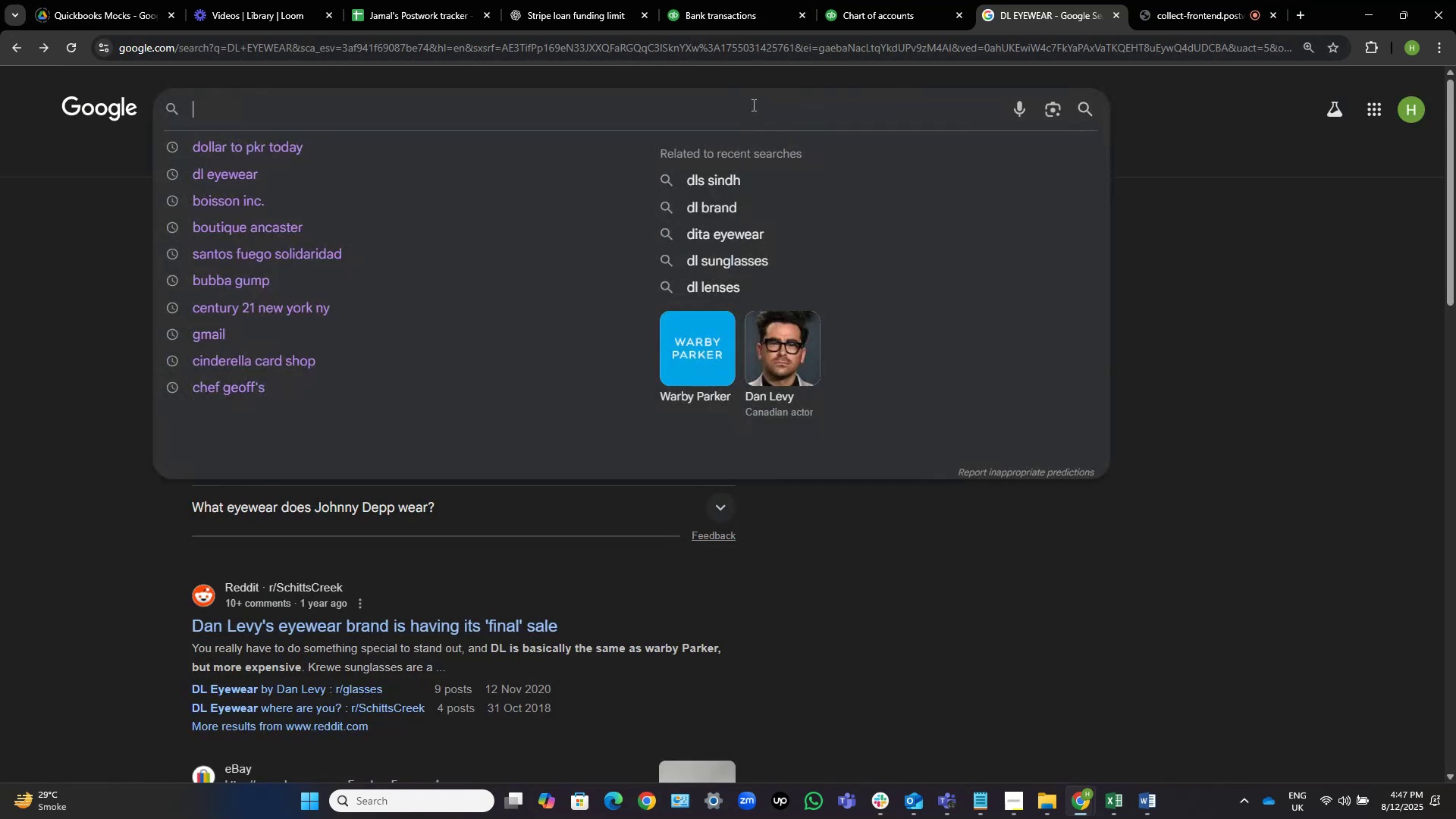 
left_click([1218, 264])
 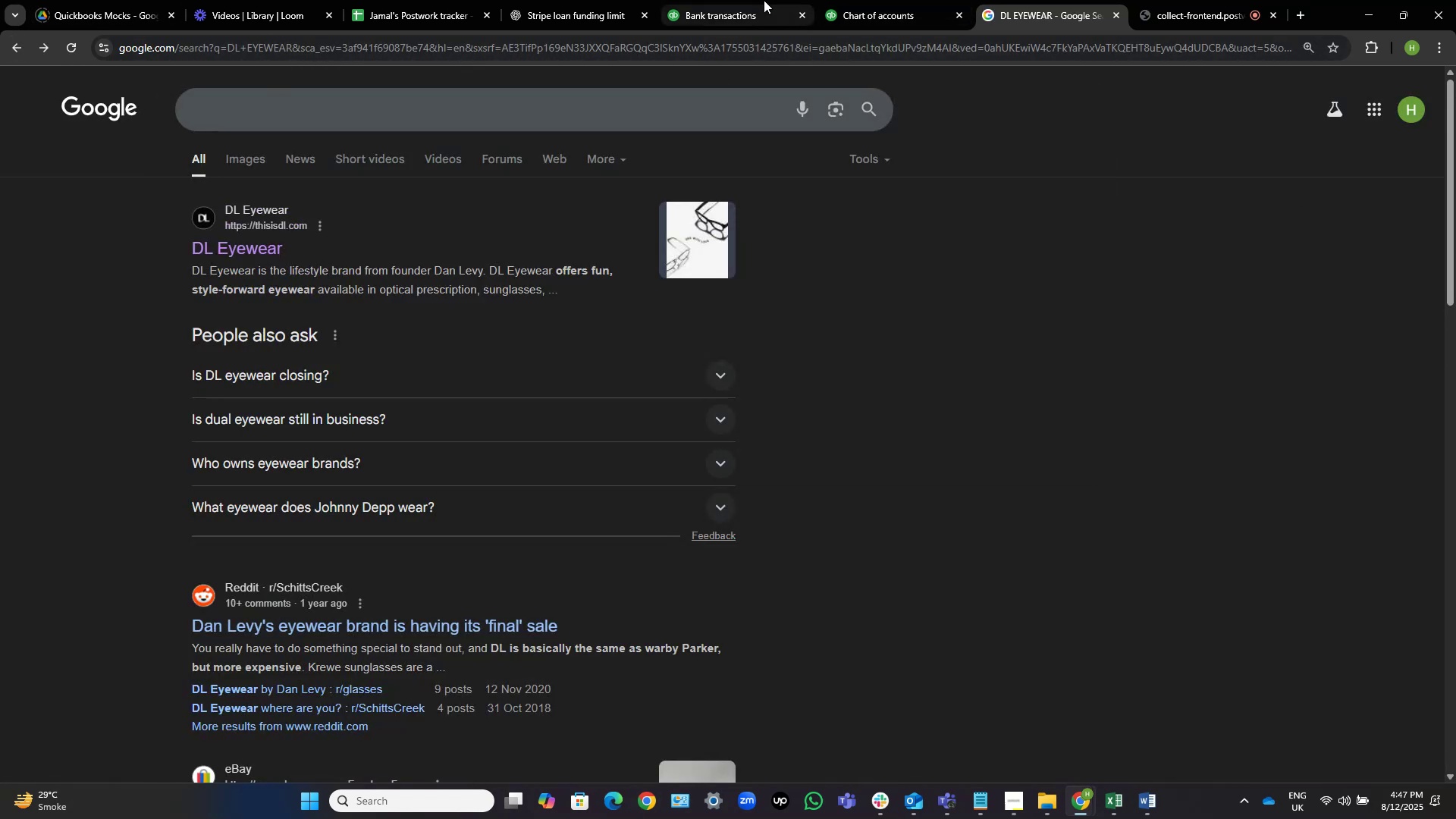 
left_click([741, 0])
 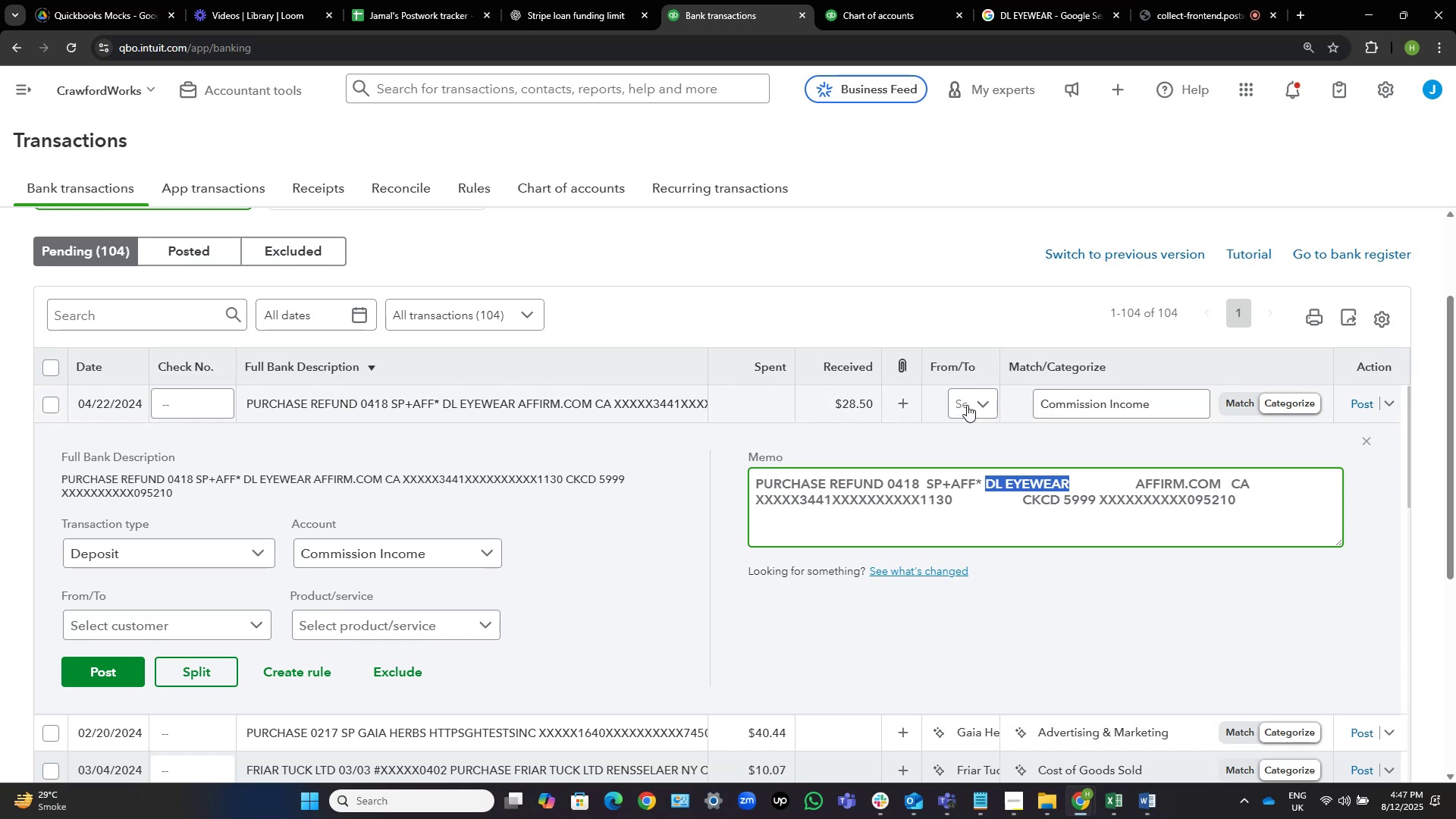 
key(Control+C)
 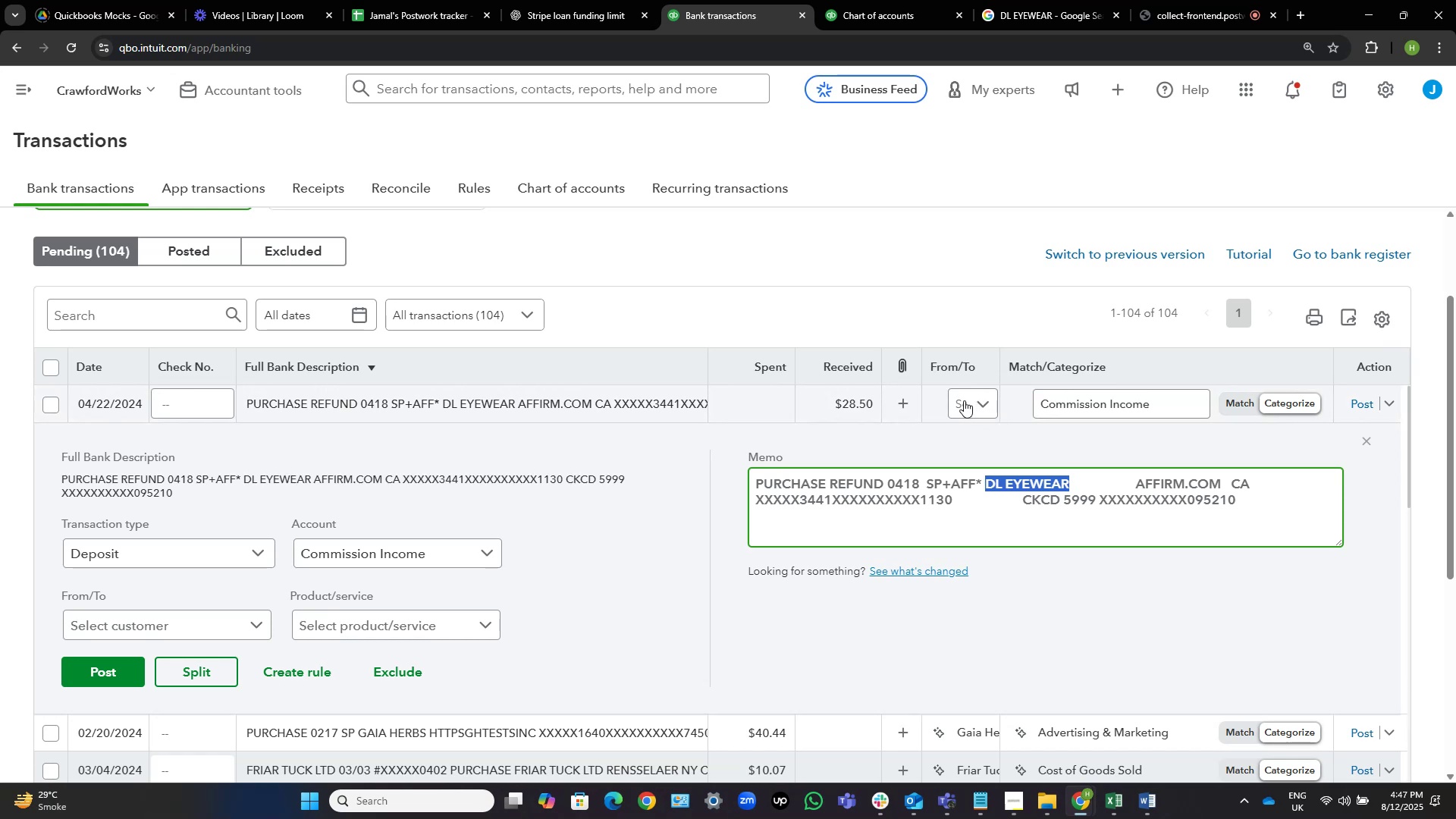 
left_click([964, 400])
 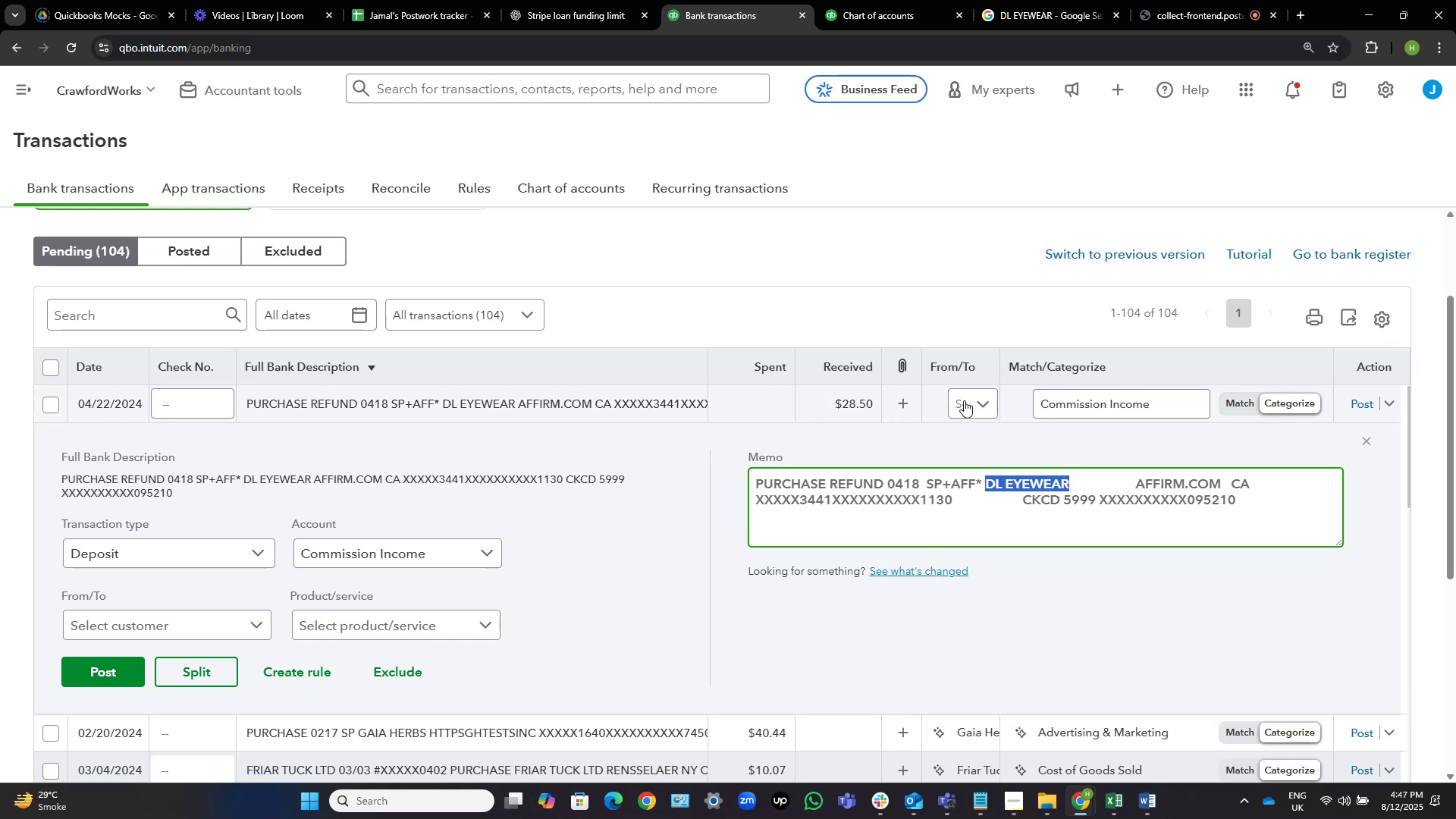 
wait(9.69)
 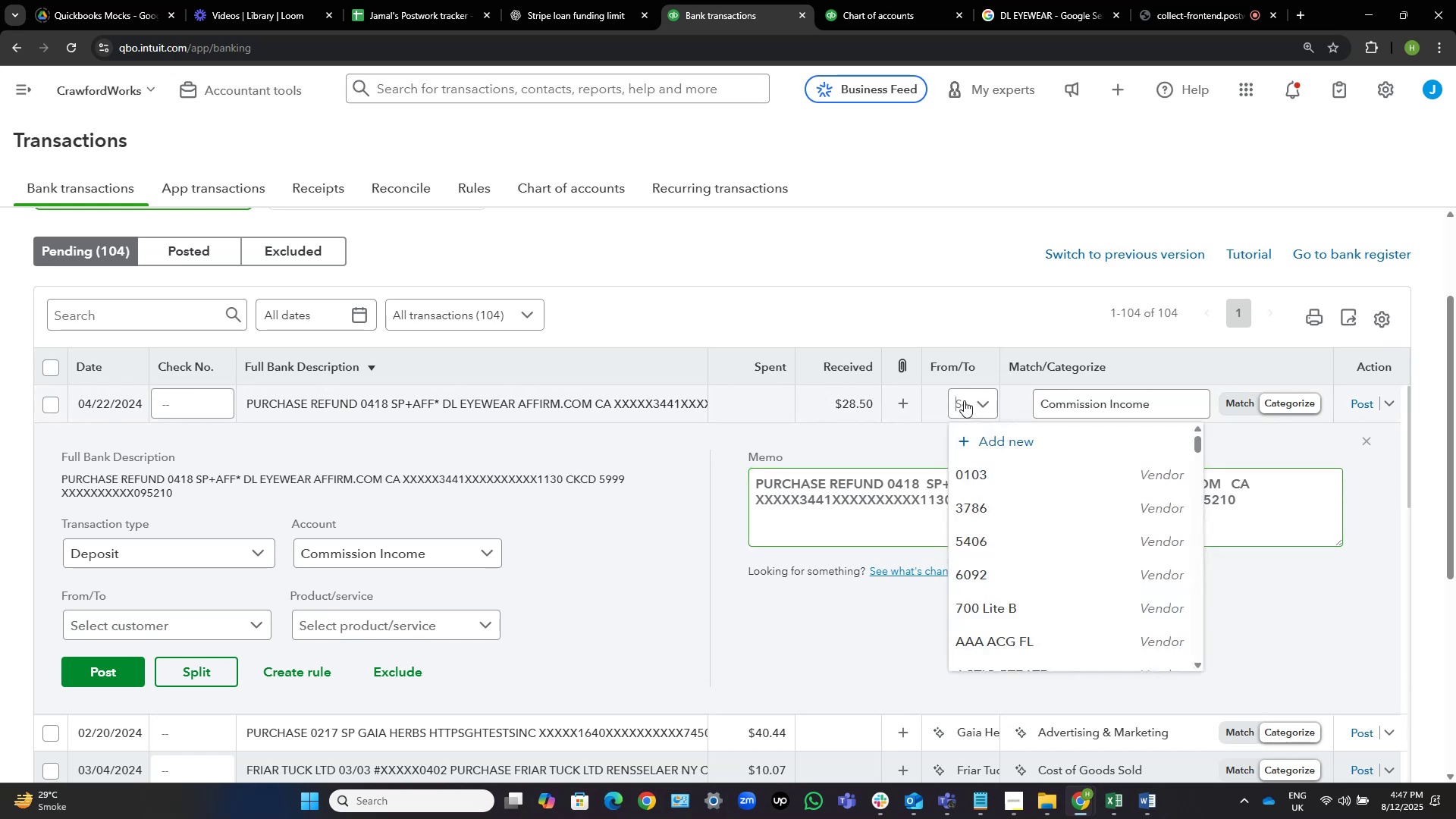 
key(Control+V)
 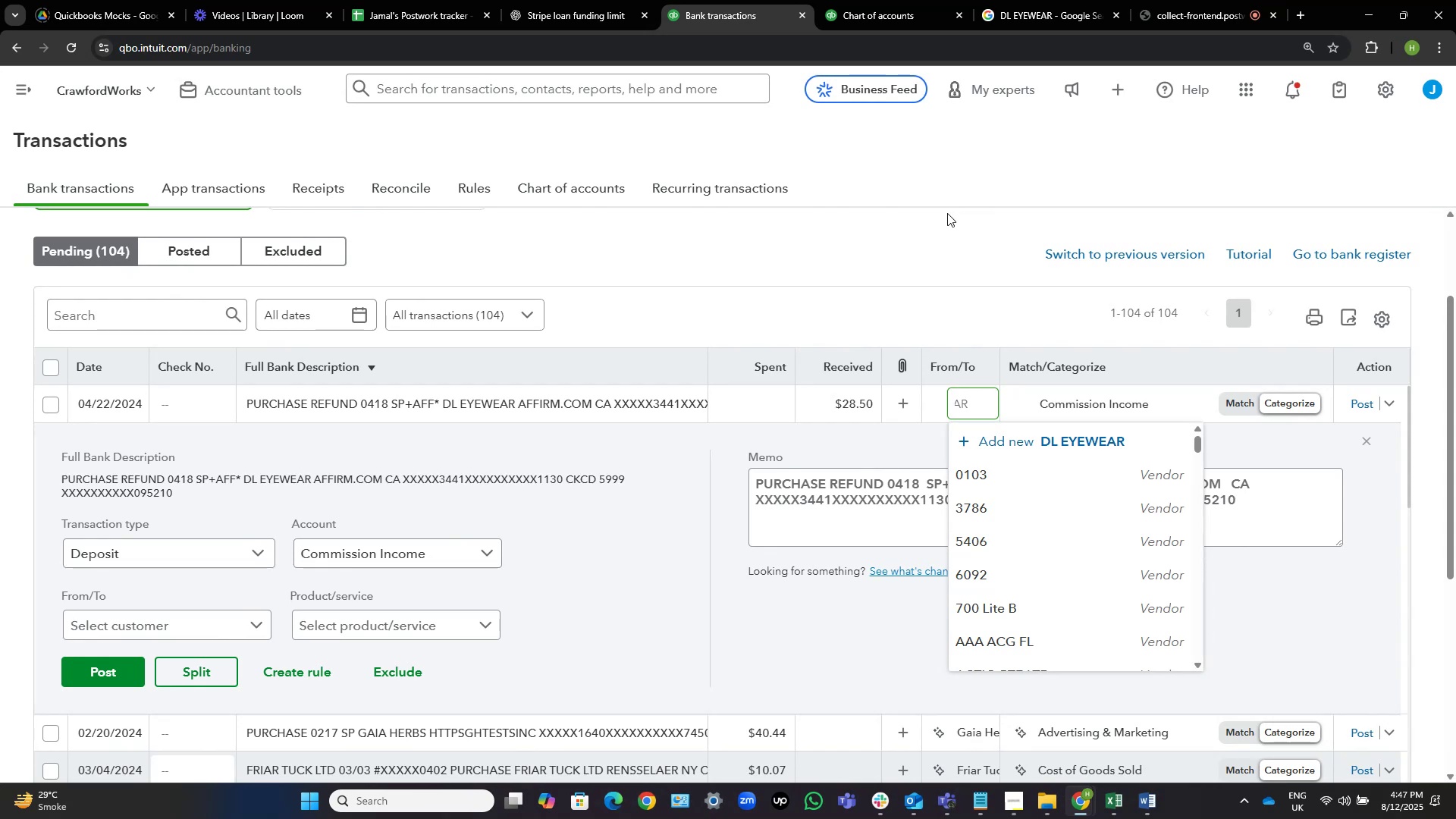 
wait(11.11)
 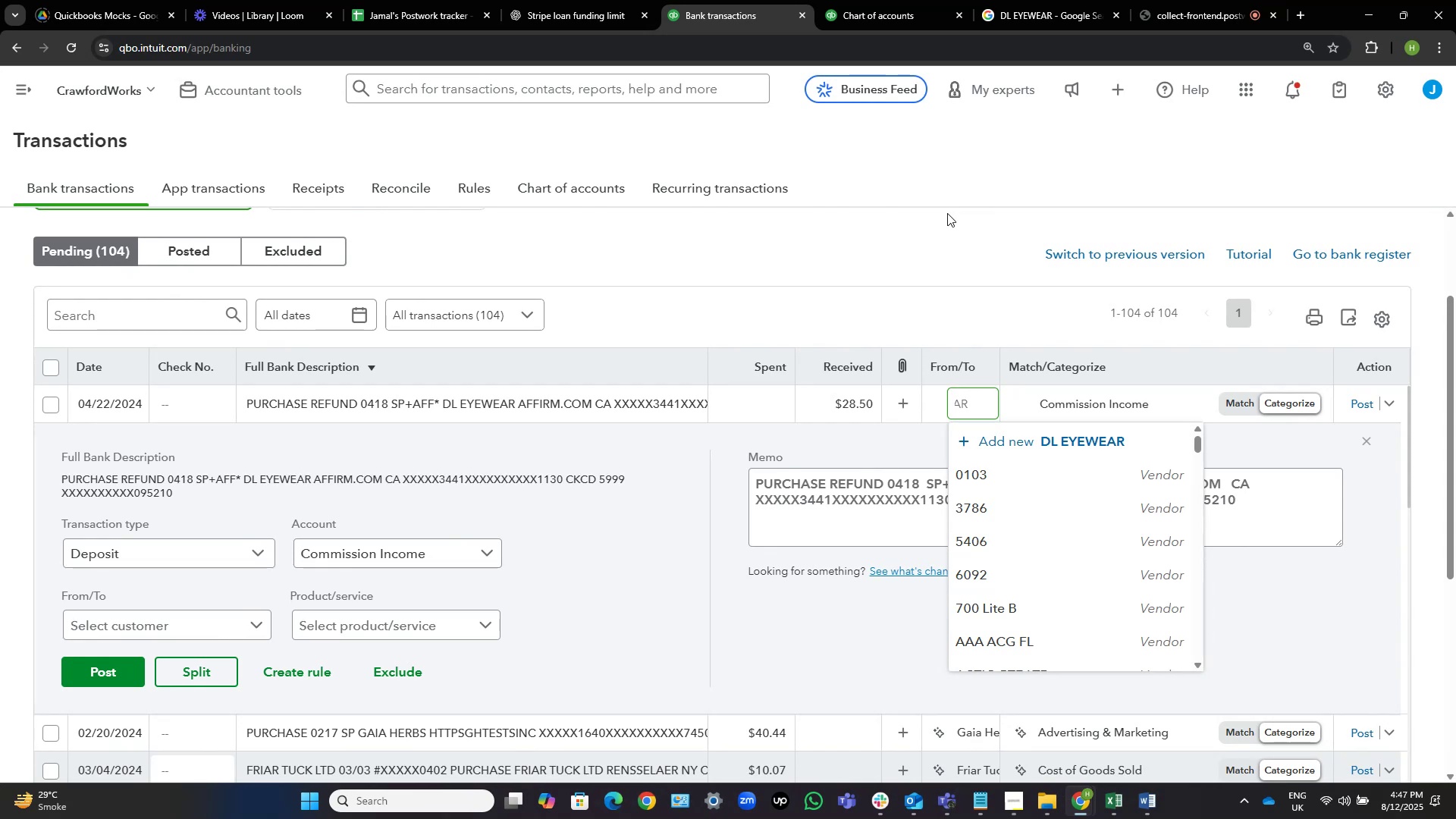 
left_click([1073, 444])
 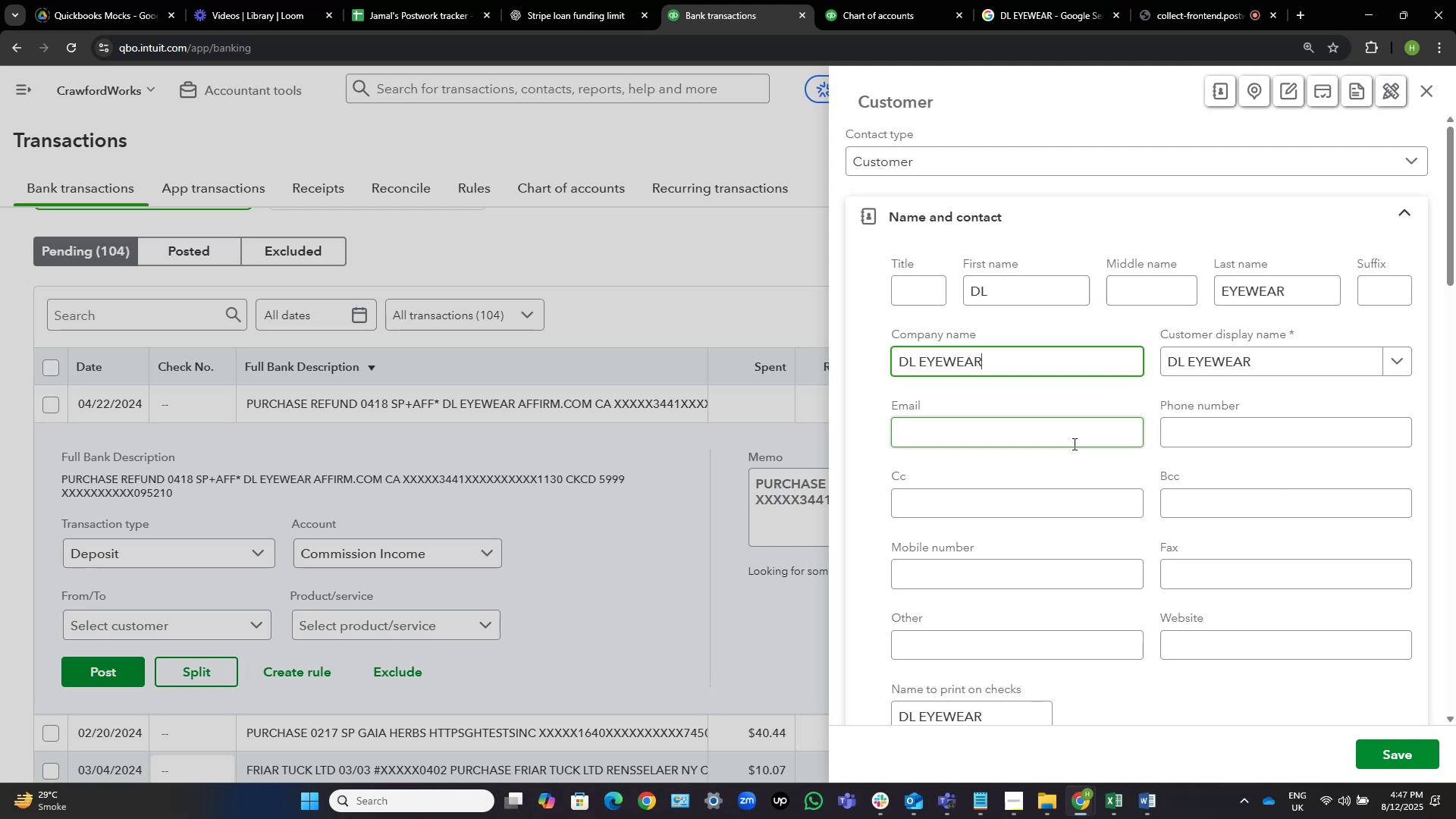 
wait(14.85)
 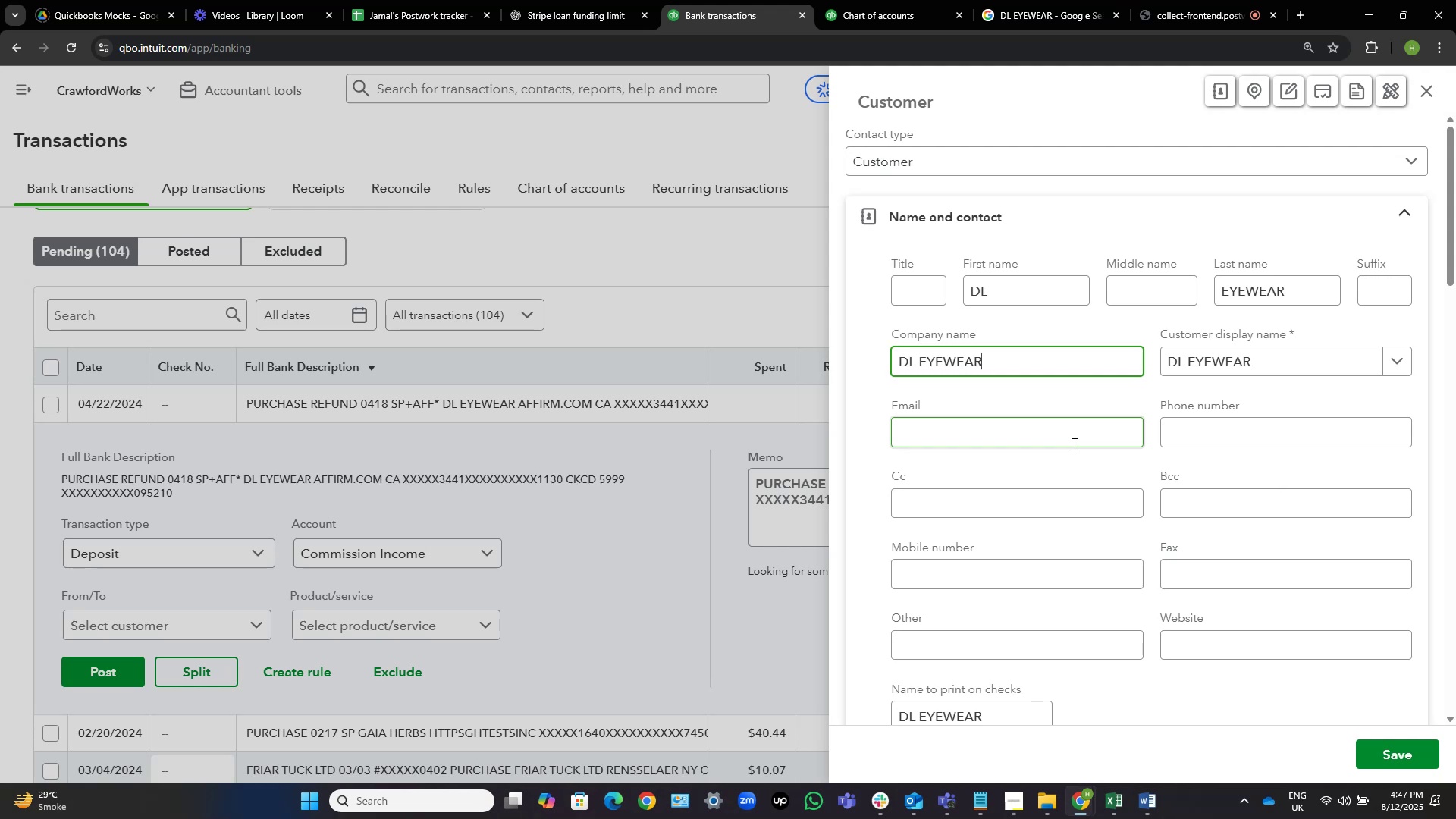 
left_click([1390, 755])
 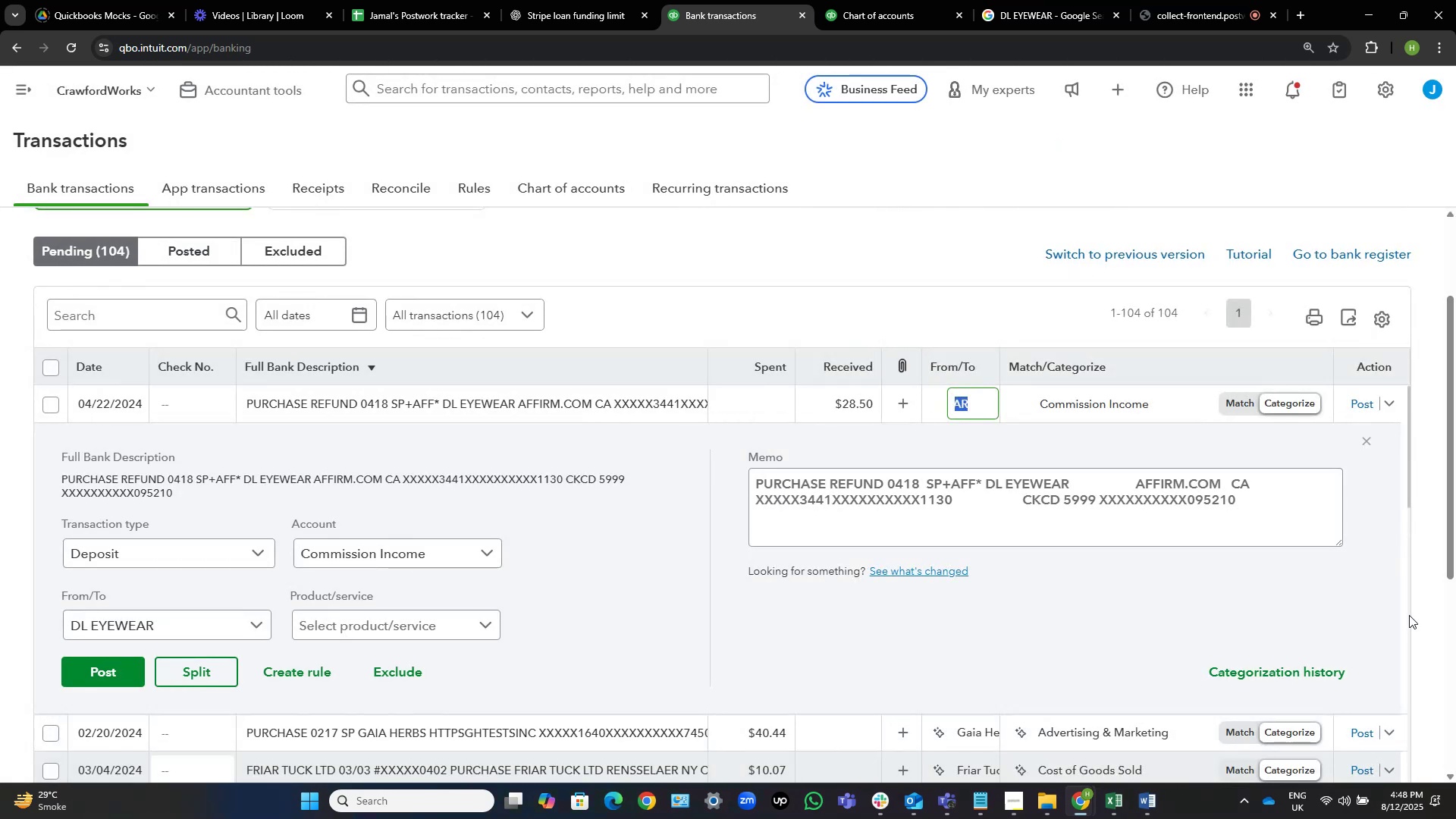 
wait(12.55)
 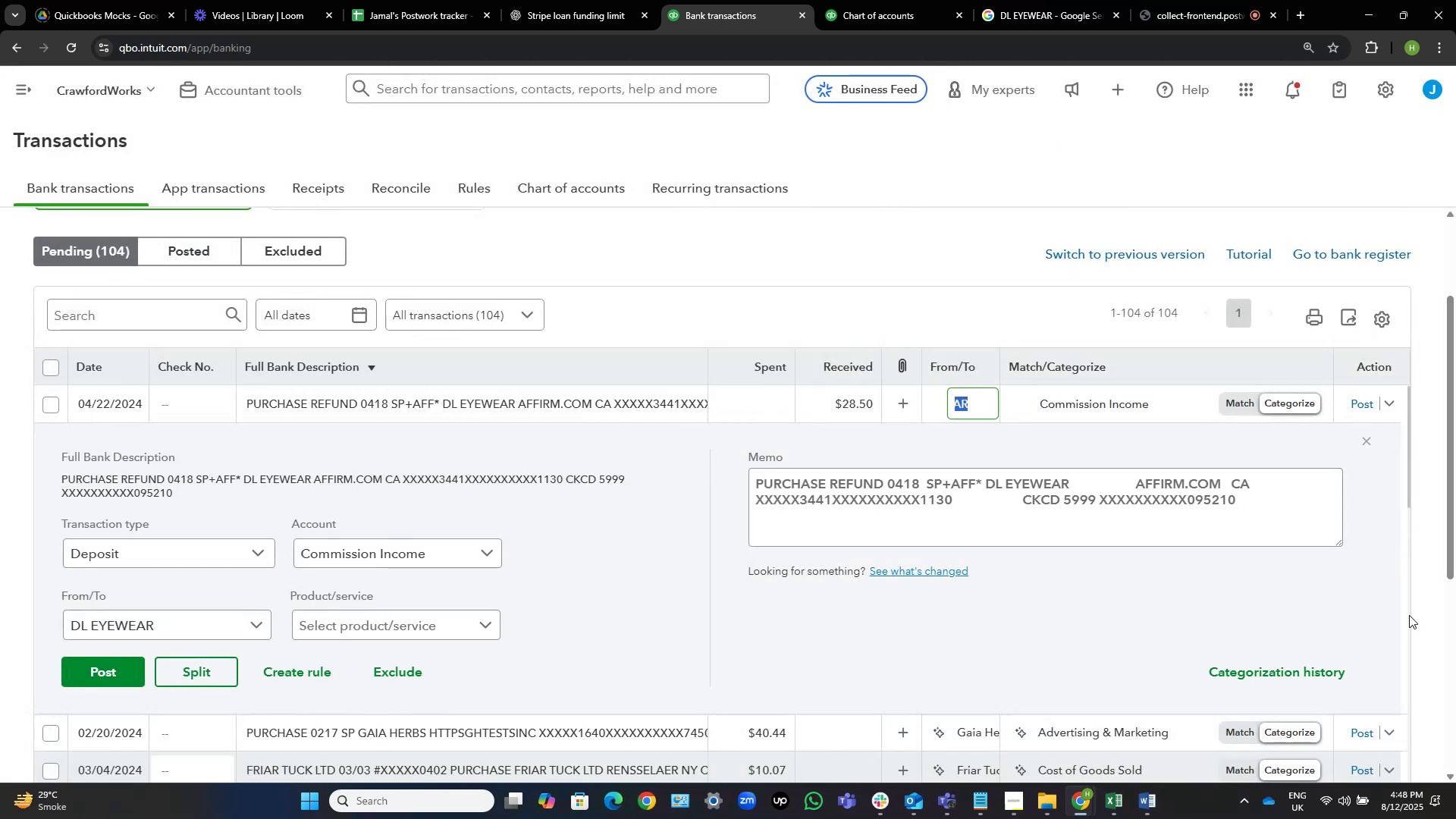 
left_click([1173, 409])
 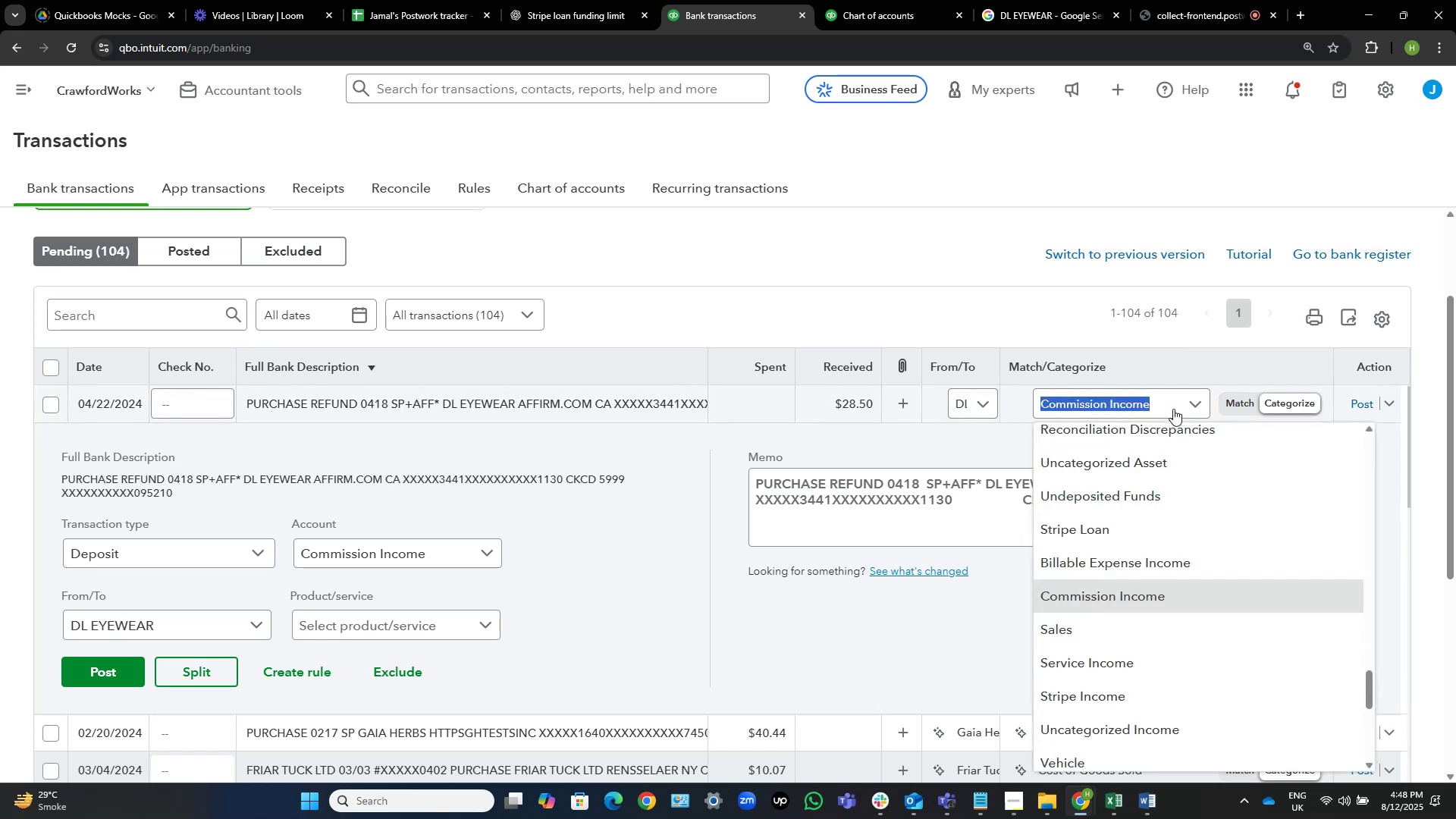 
type(unifotrm)
key(Backspace)
key(Backspace)
key(Backspace)
 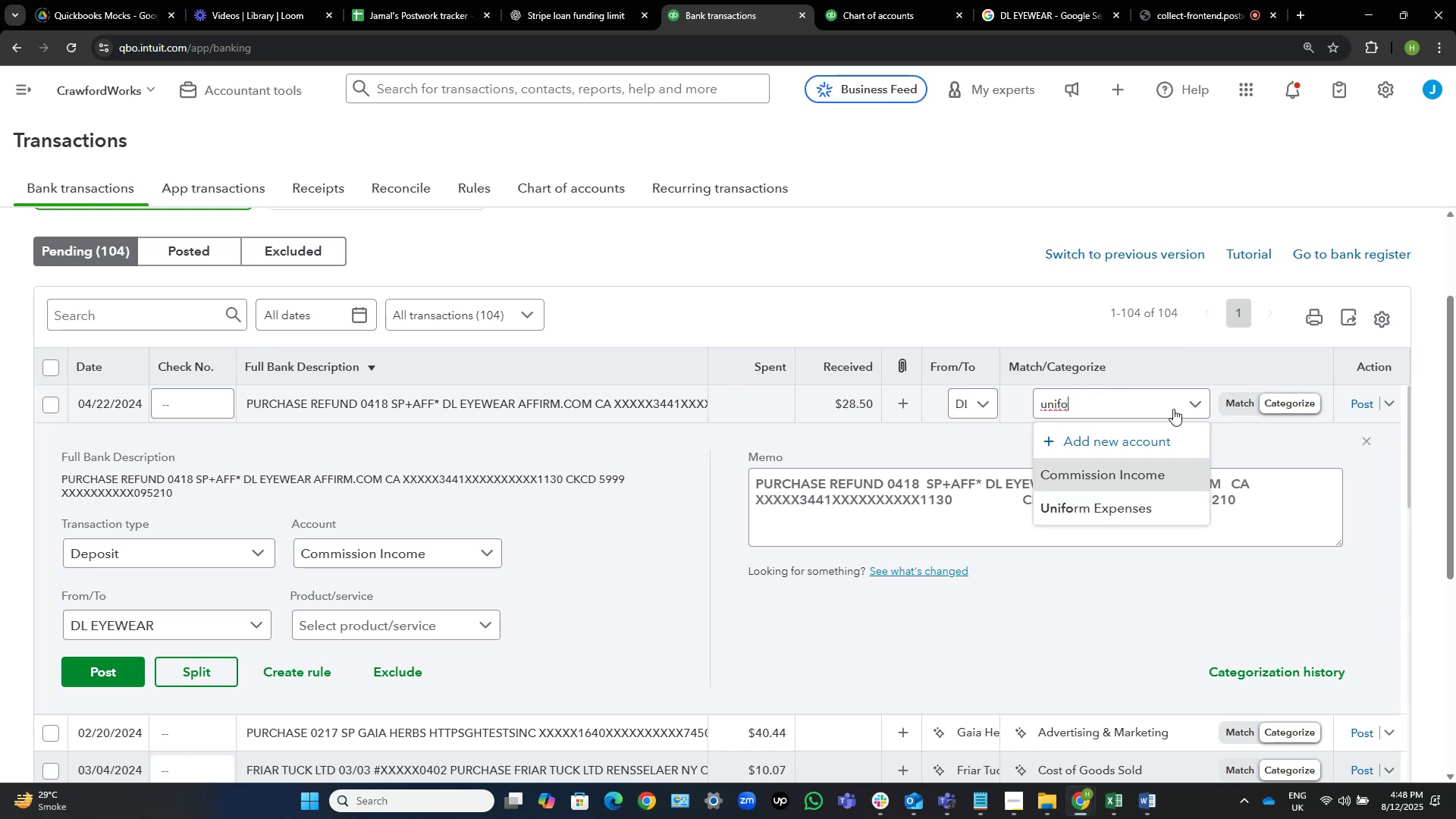 
left_click([1103, 507])
 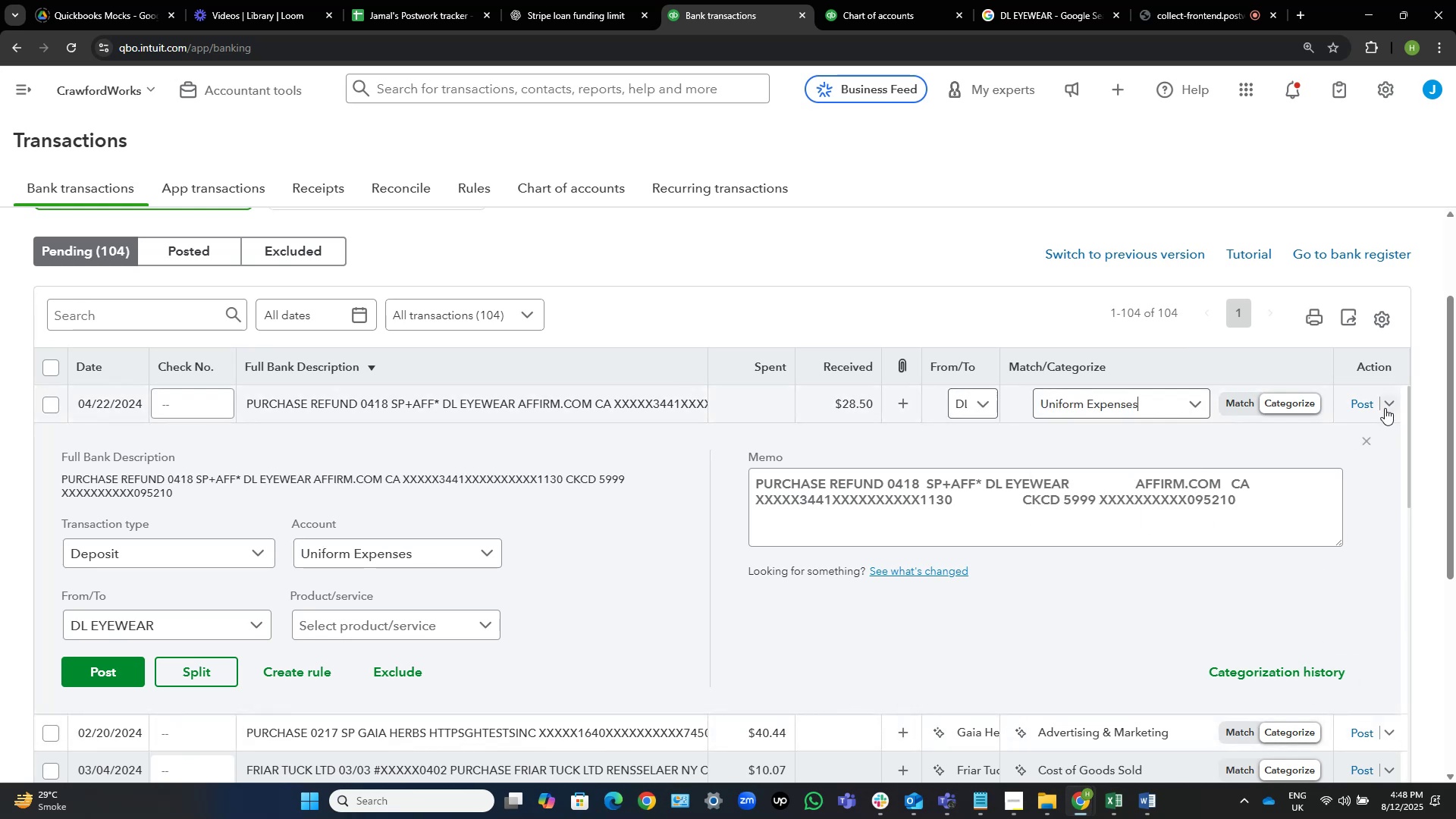 
left_click([1366, 403])
 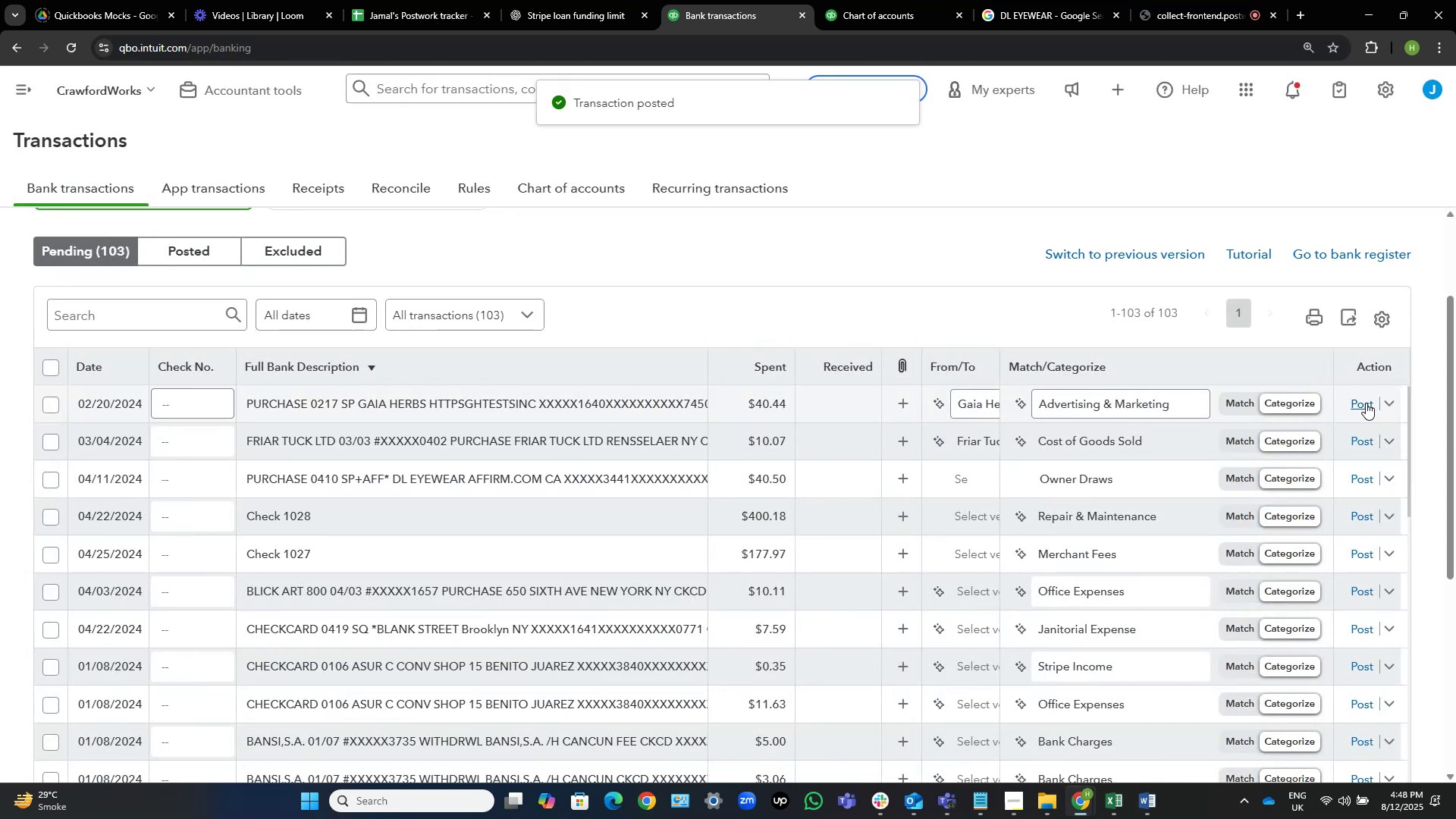 
wait(10.89)
 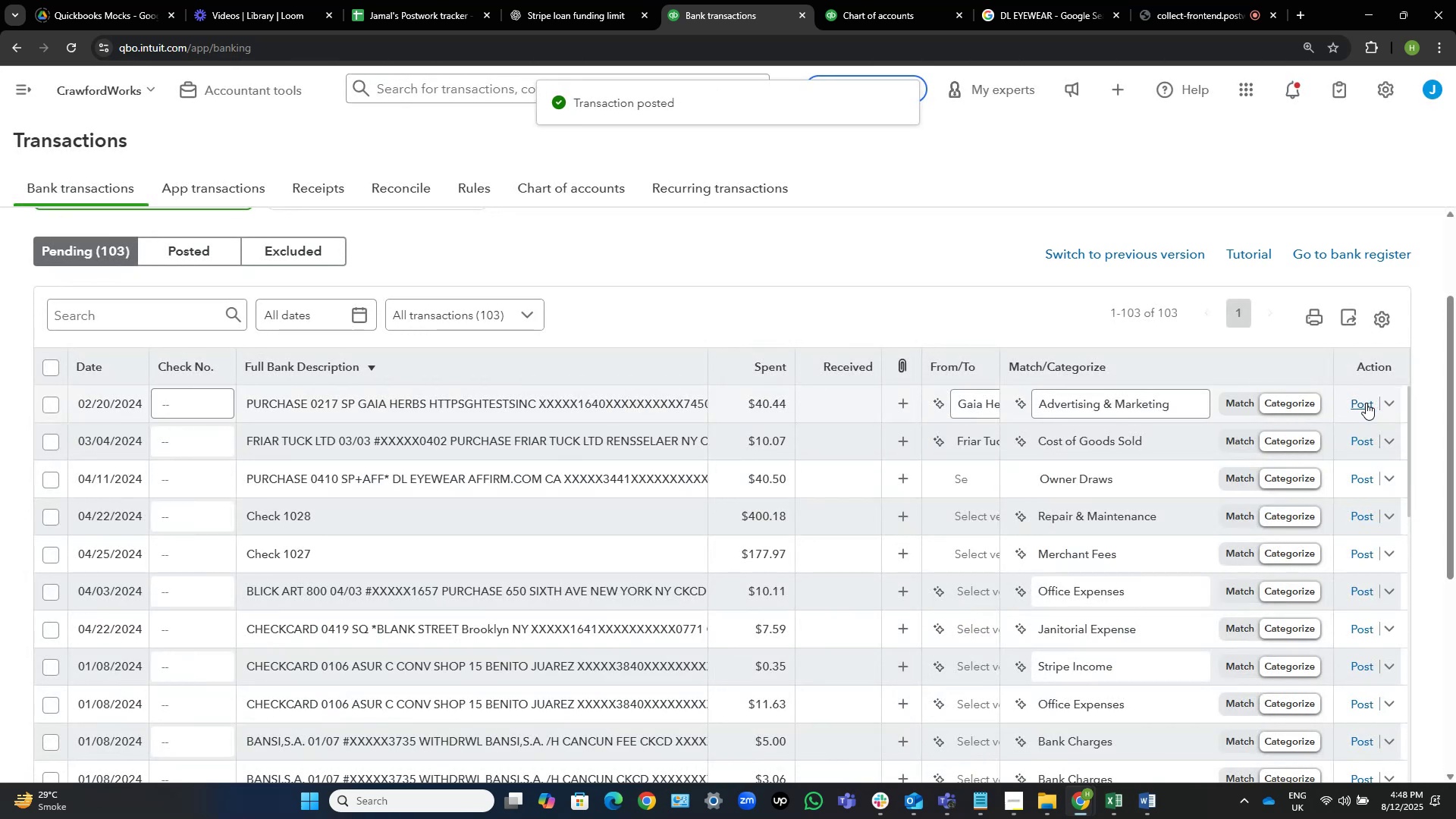 
left_click([522, 400])
 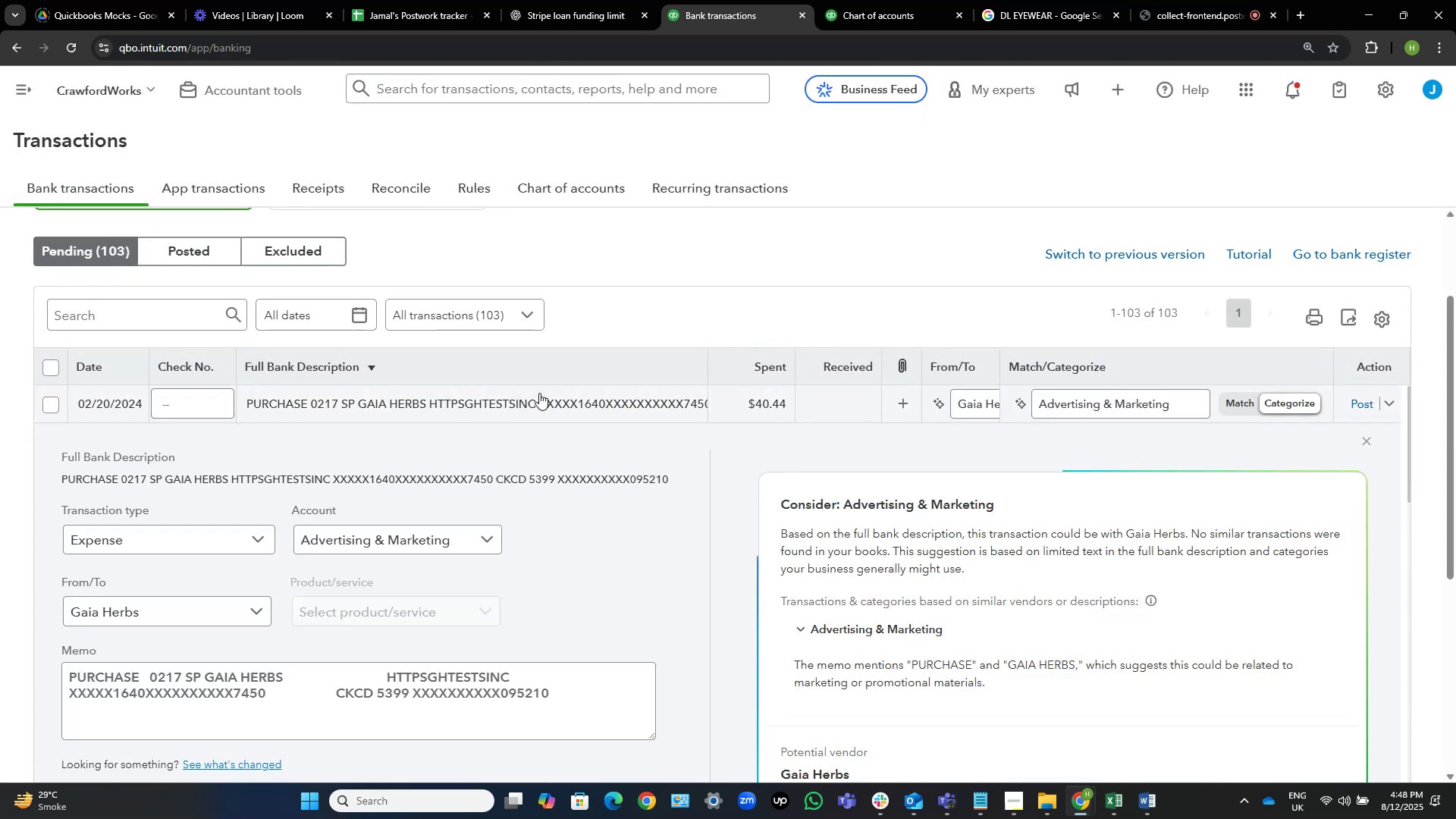 
scroll: coordinate [664, 494], scroll_direction: down, amount: 2.0
 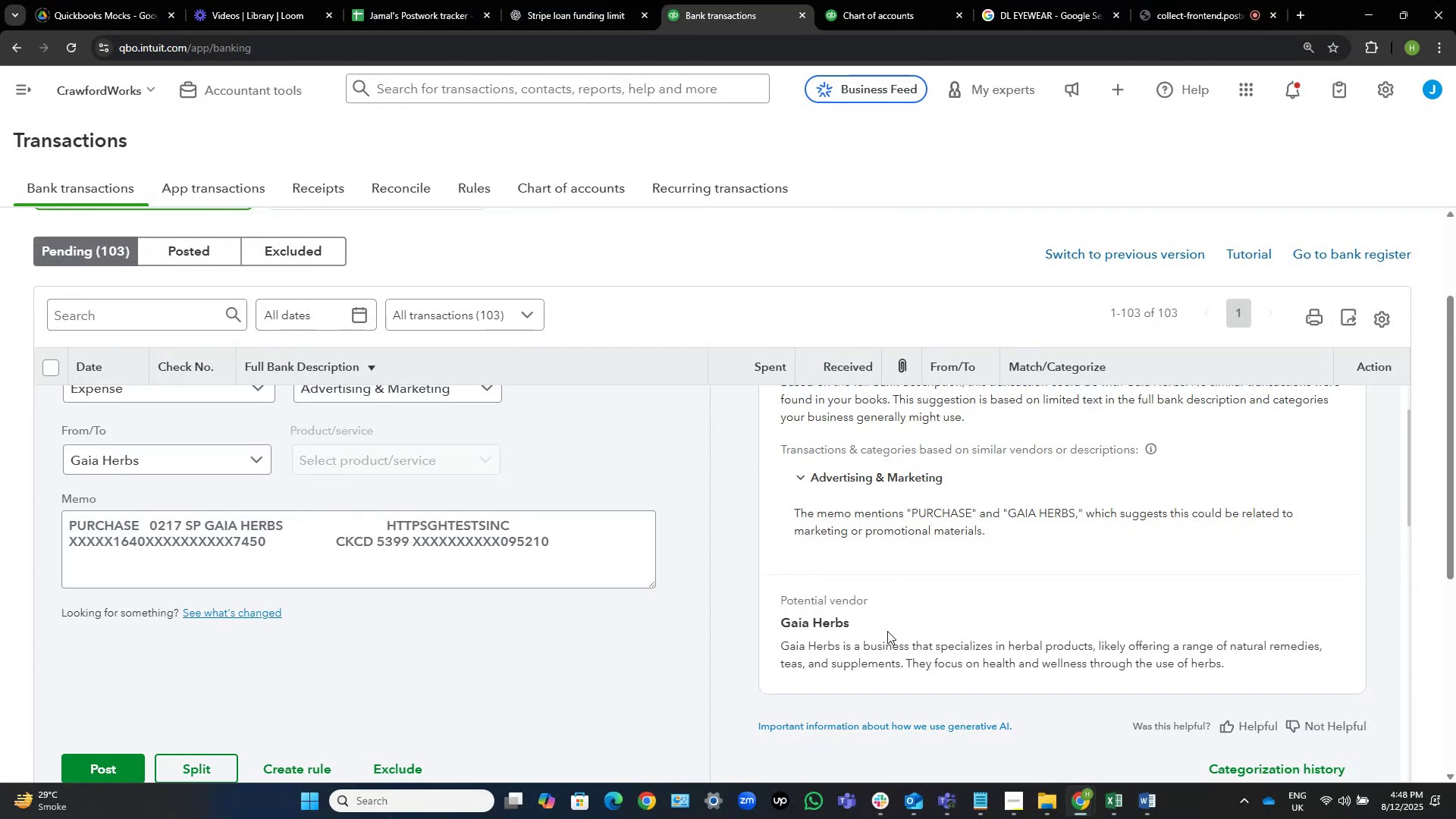 
left_click_drag(start_coordinate=[857, 622], to_coordinate=[770, 630])
 